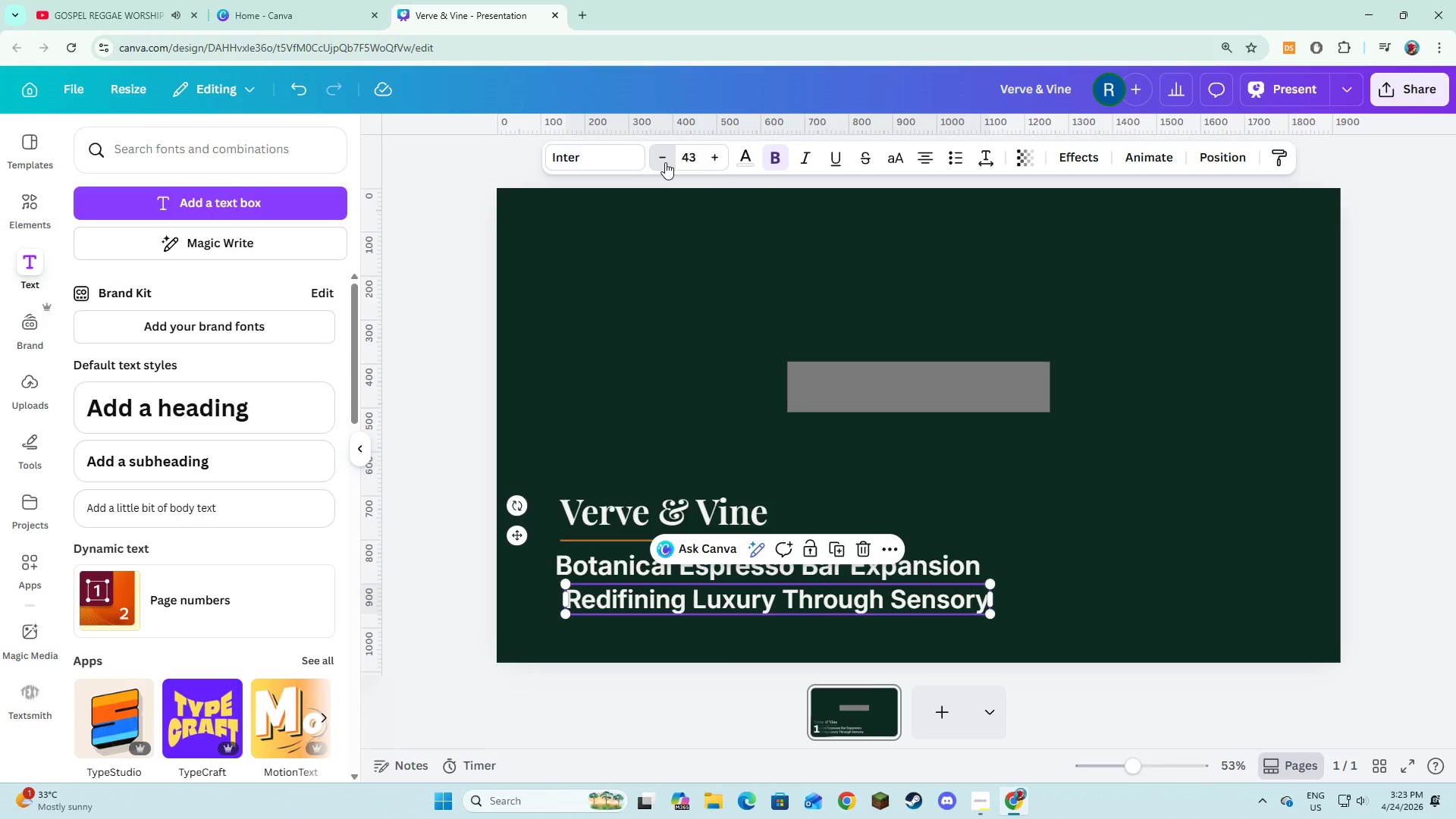 
triple_click([665, 162])
 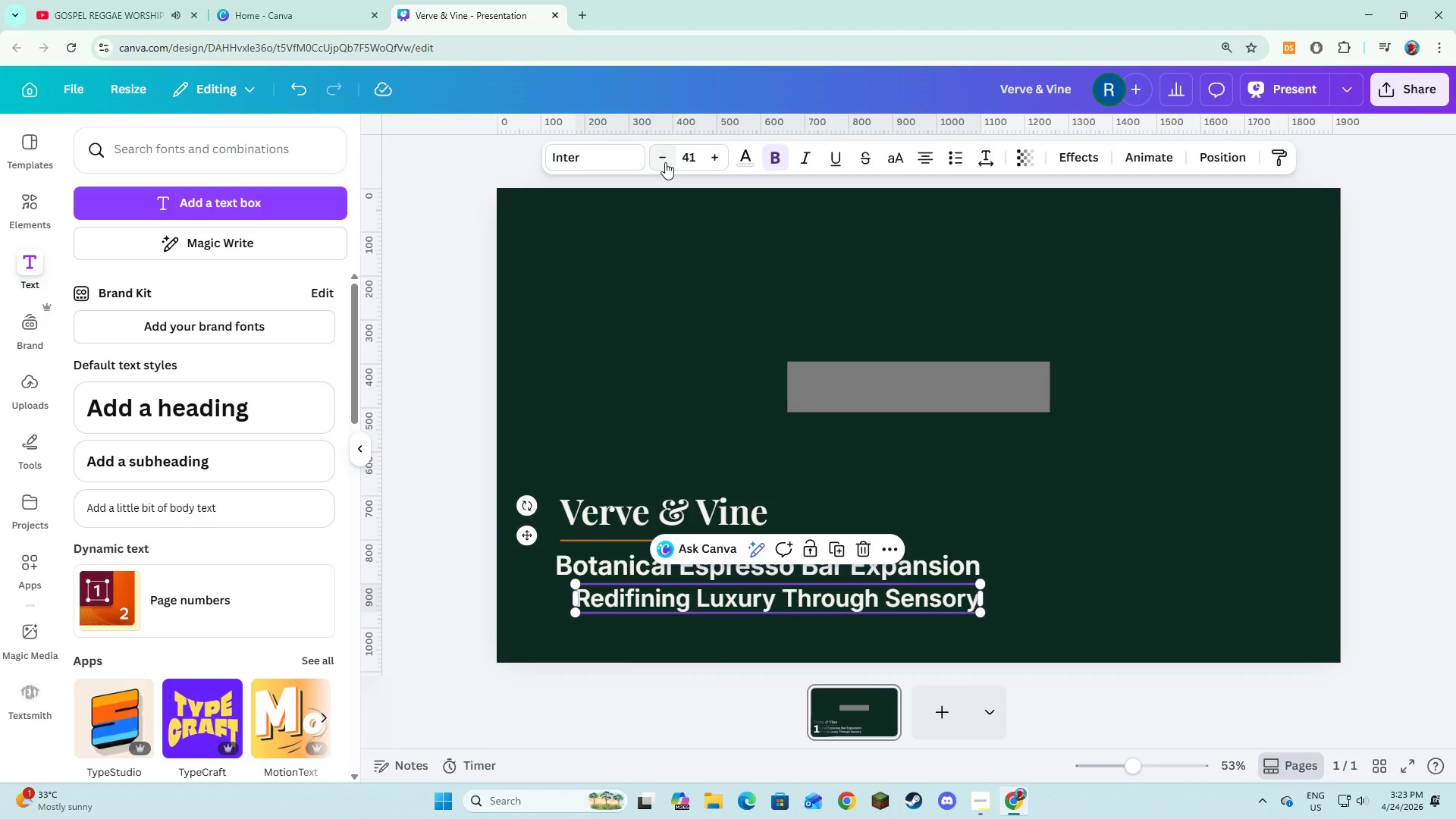 
left_click([665, 162])
 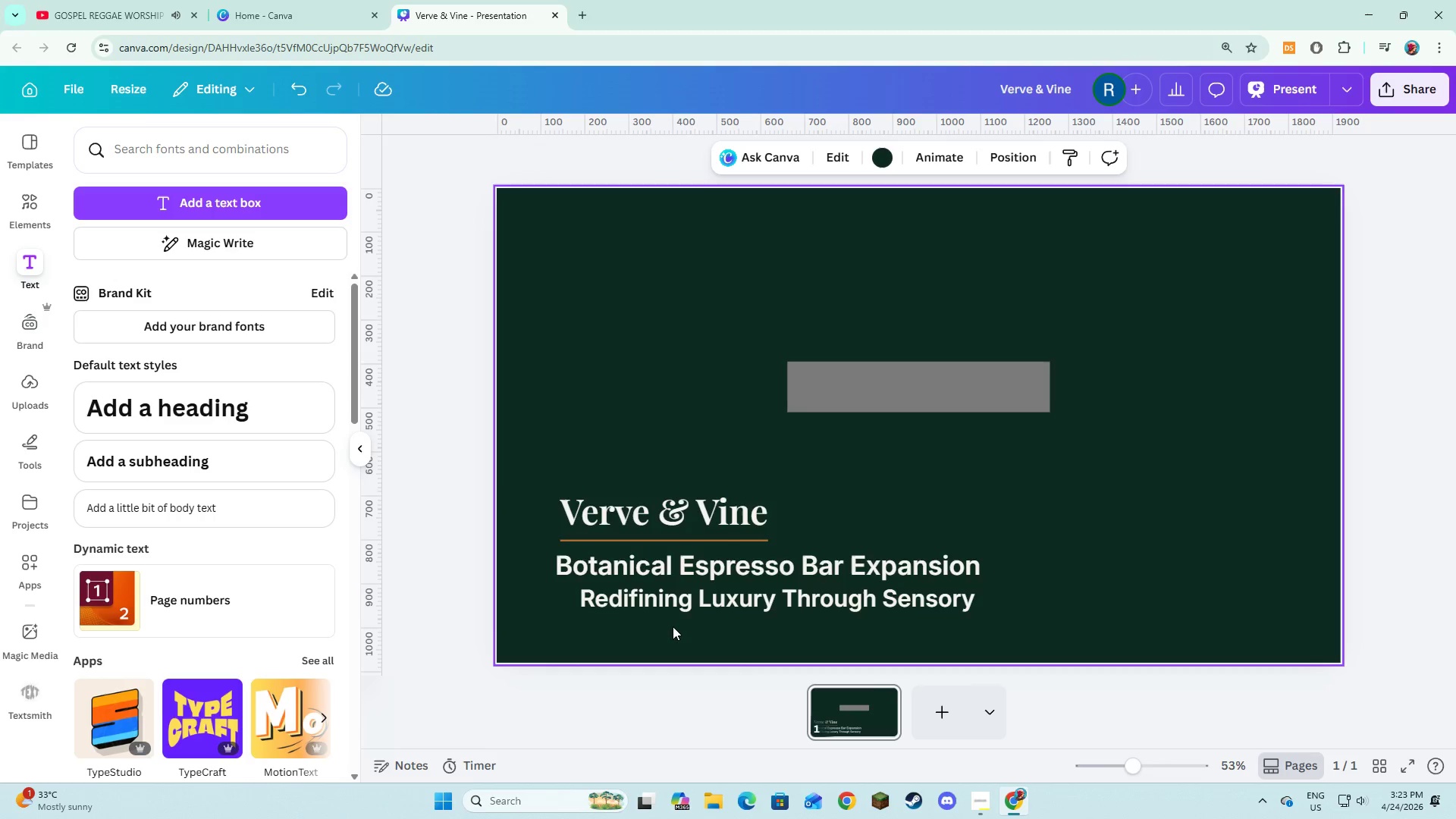 
left_click([679, 610])
 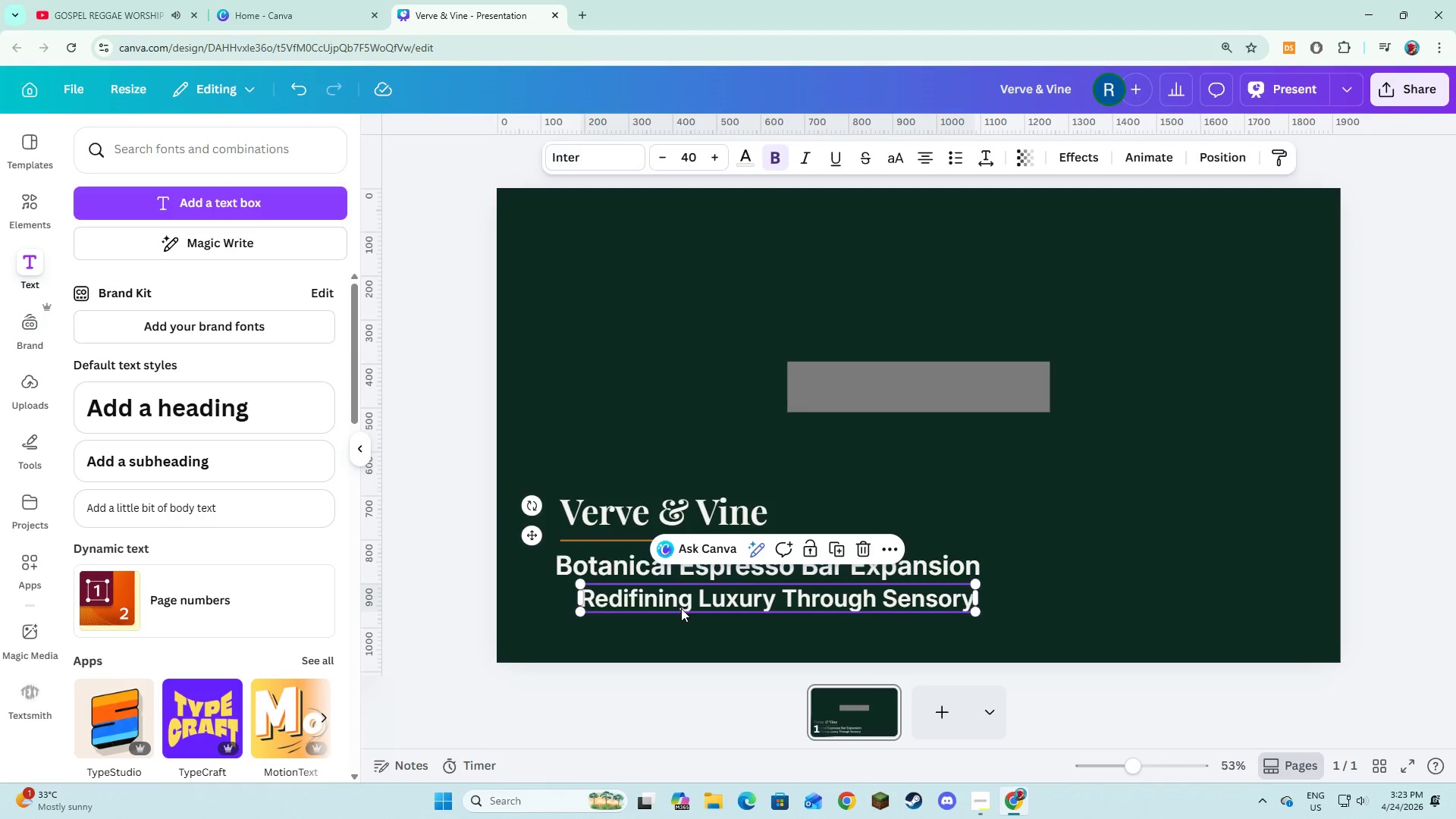 
left_click_drag(start_coordinate=[680, 608], to_coordinate=[651, 622])
 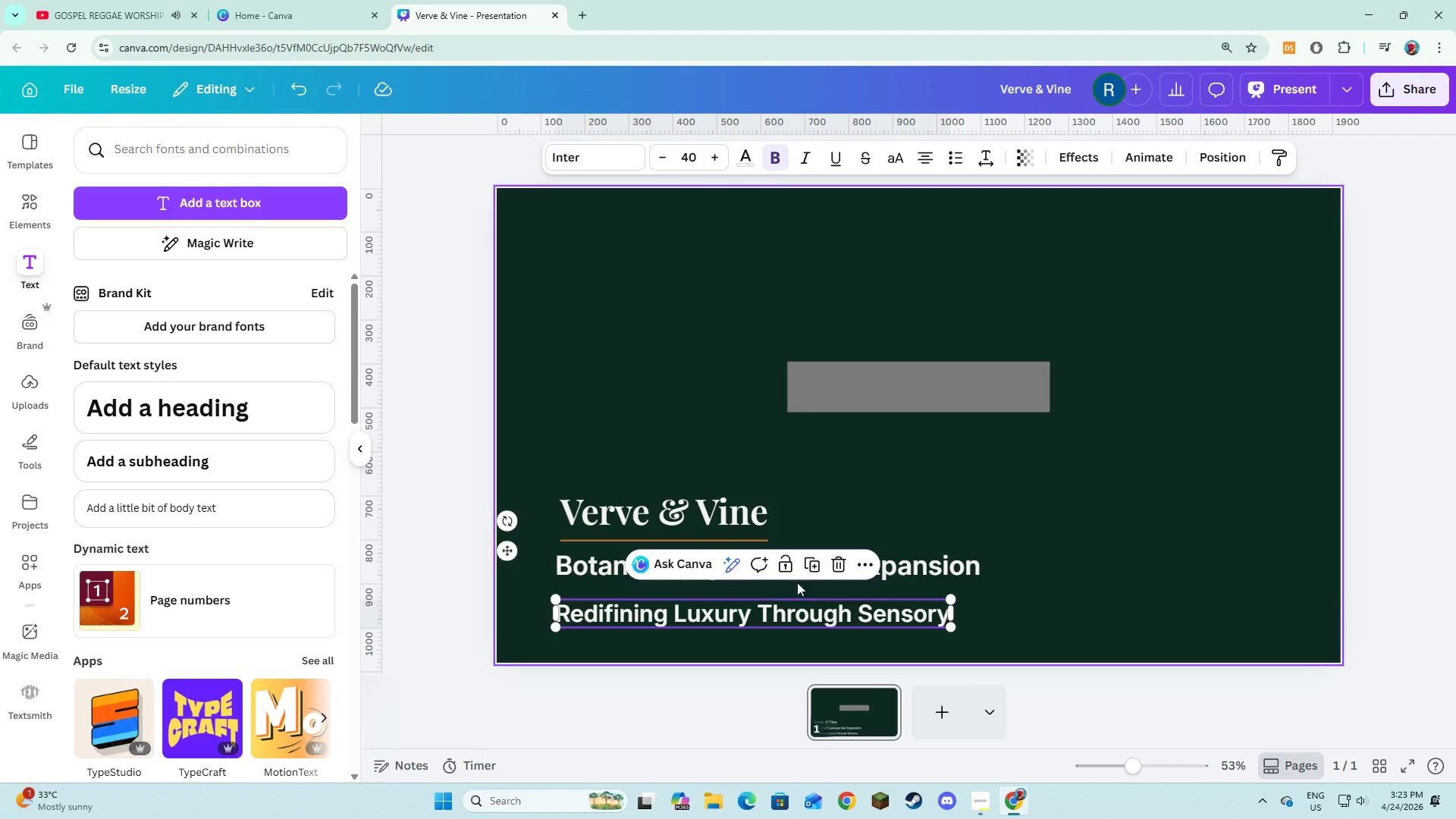 
left_click([807, 576])
 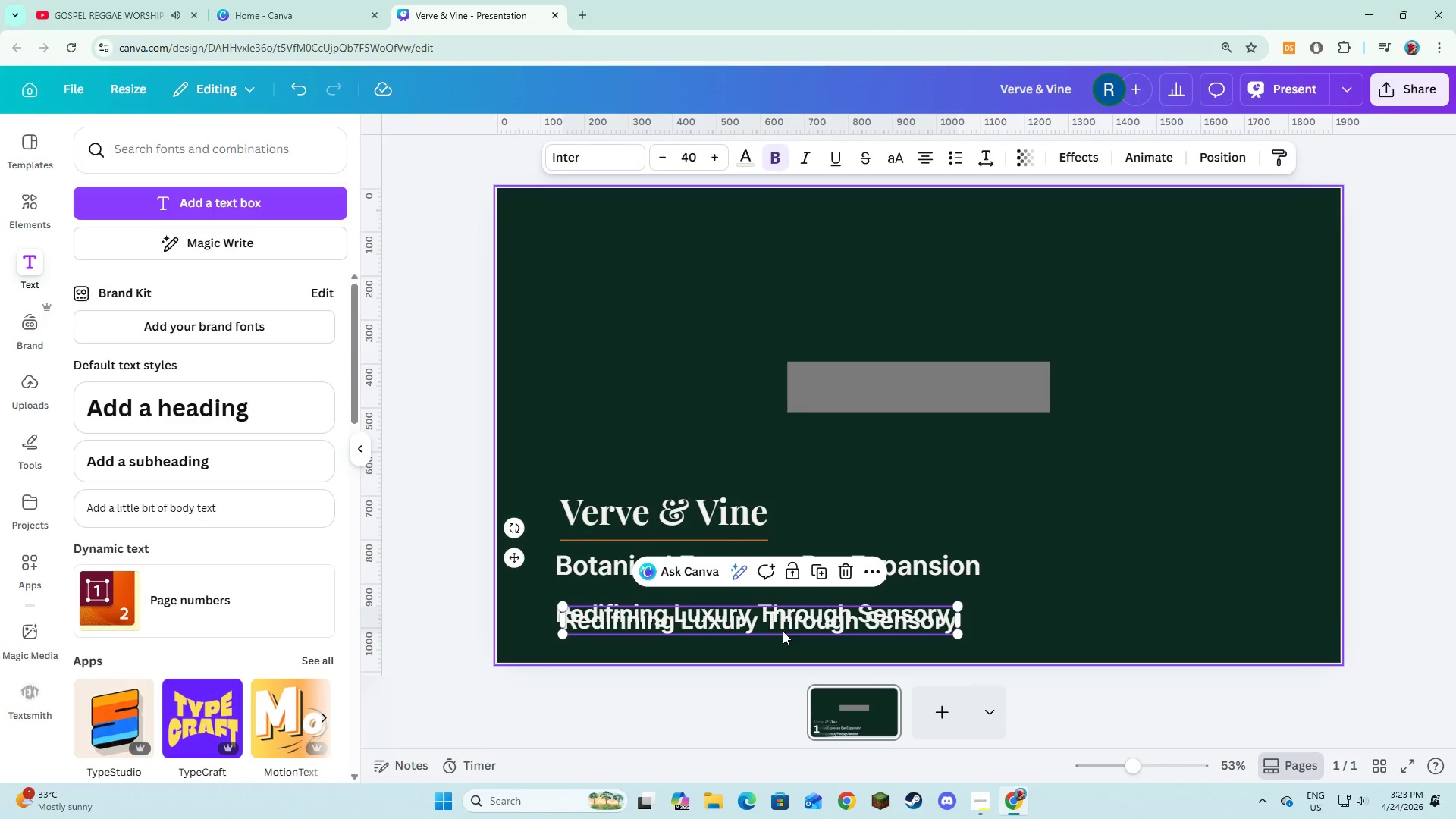 
left_click_drag(start_coordinate=[789, 613], to_coordinate=[777, 642])
 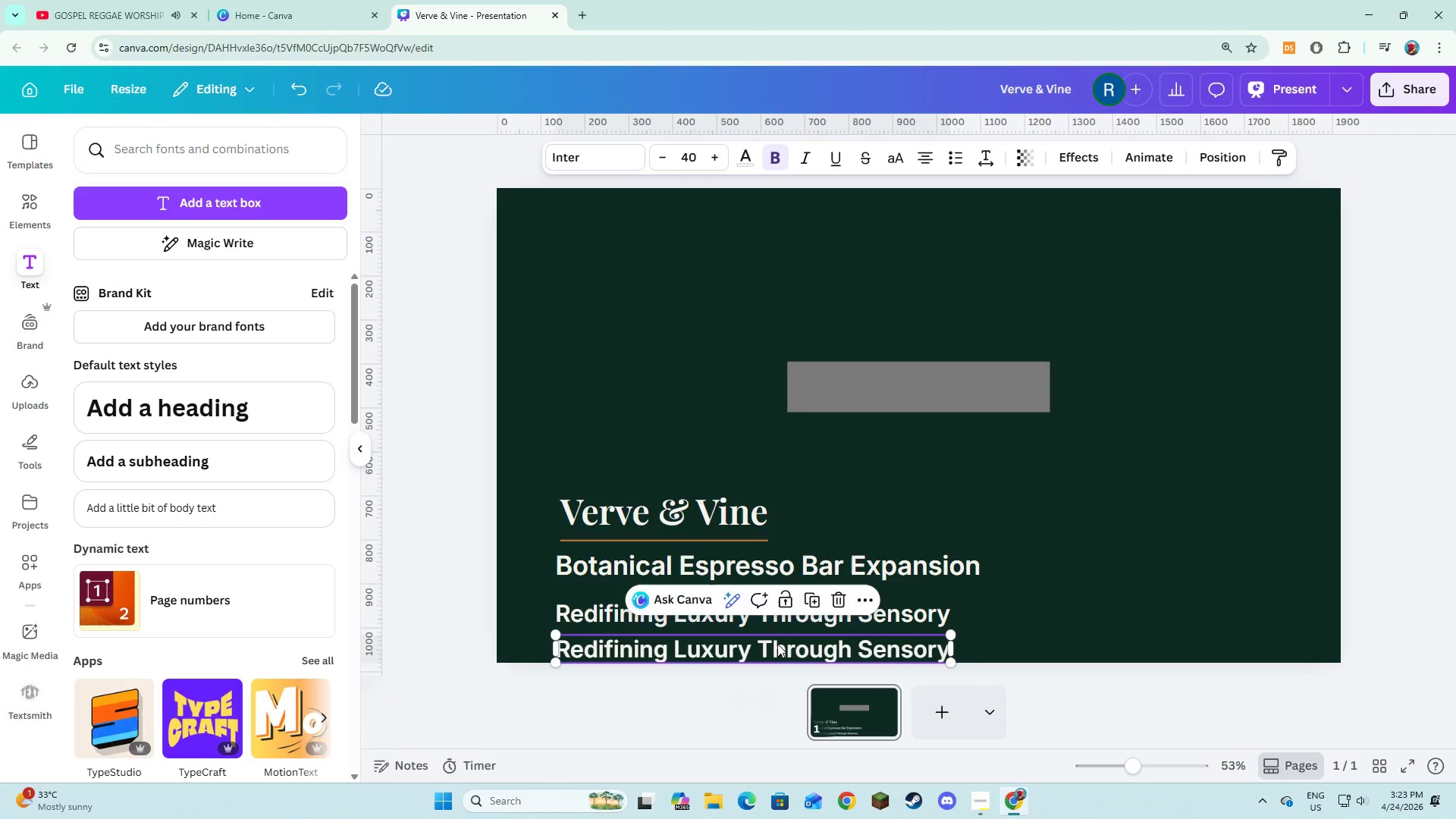 
left_click([777, 644])
 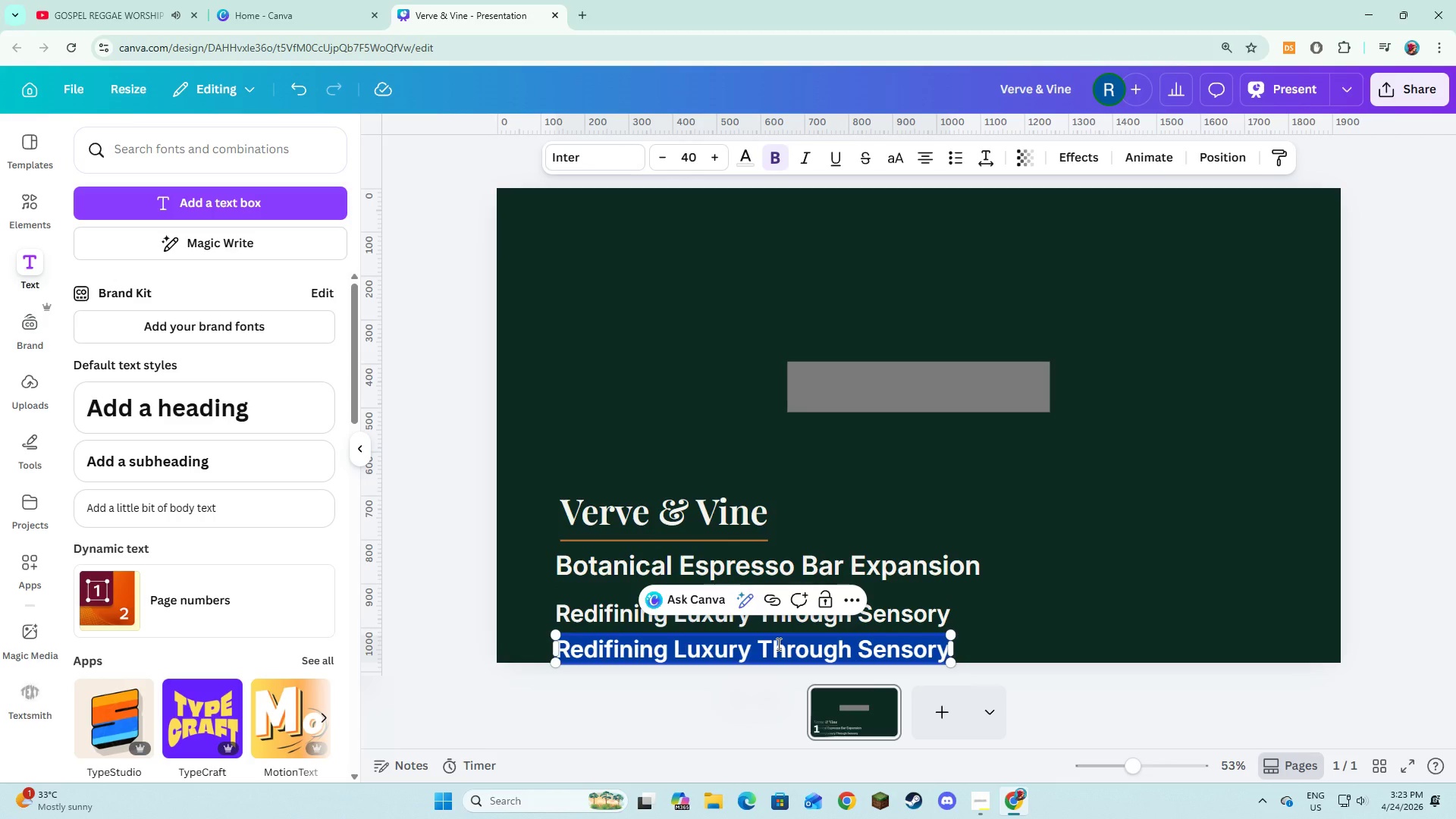 
type(Architechture)
key(Backspace)
key(Backspace)
key(Backspace)
key(Backspace)
key(Backspace)
type(ture)
 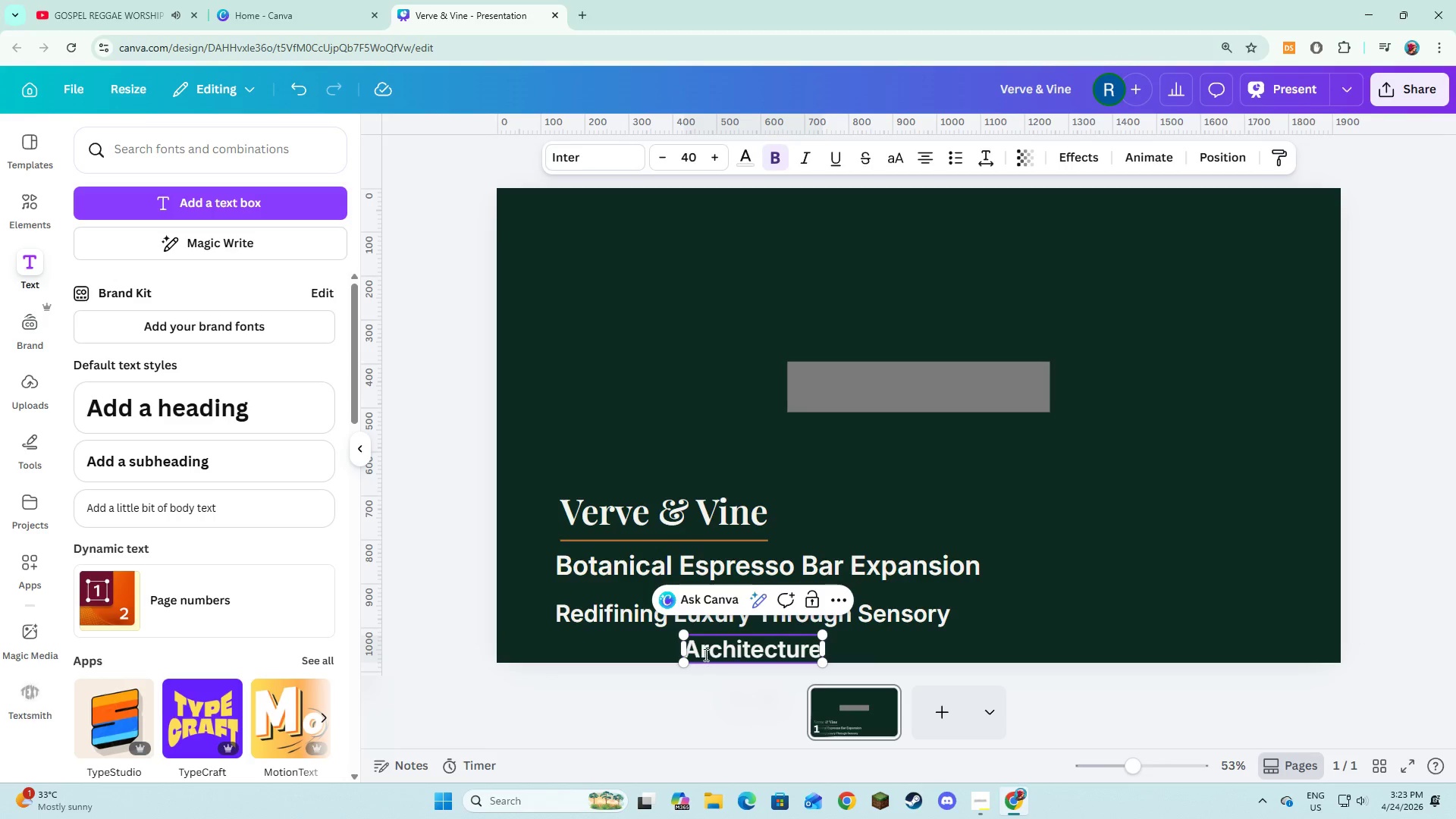 
double_click([667, 655])
 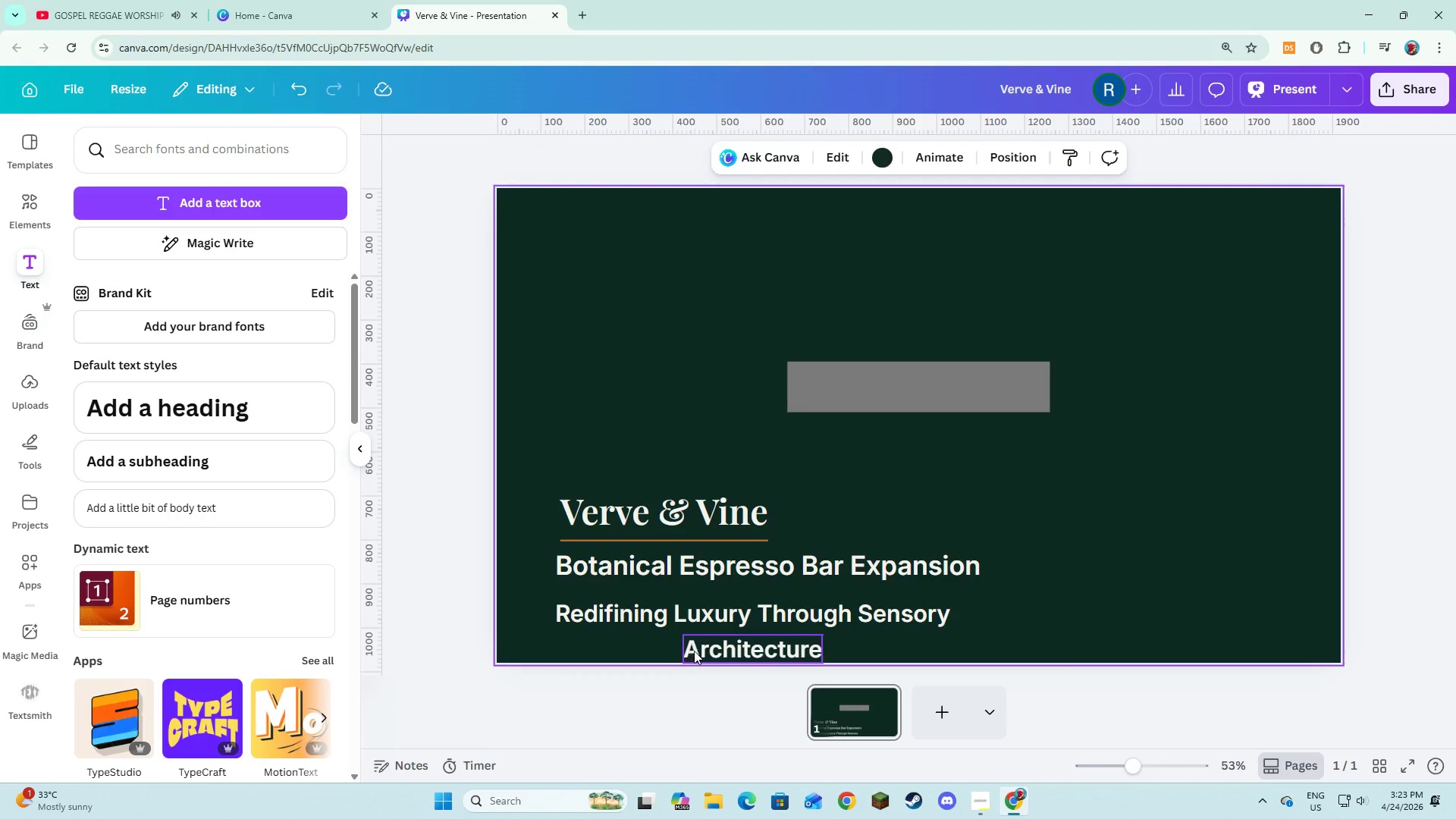 
left_click([694, 651])
 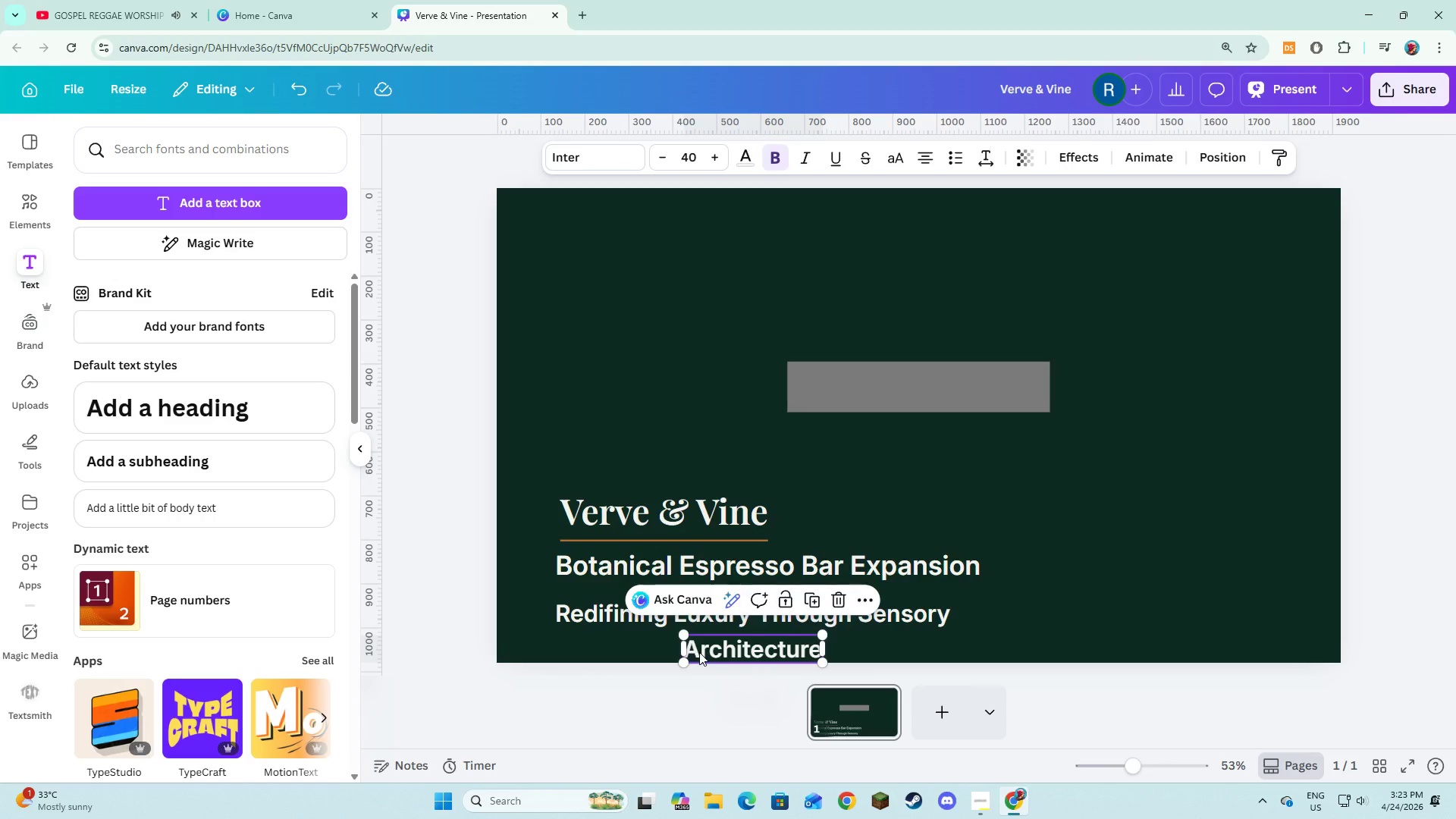 
left_click_drag(start_coordinate=[699, 652], to_coordinate=[571, 647])
 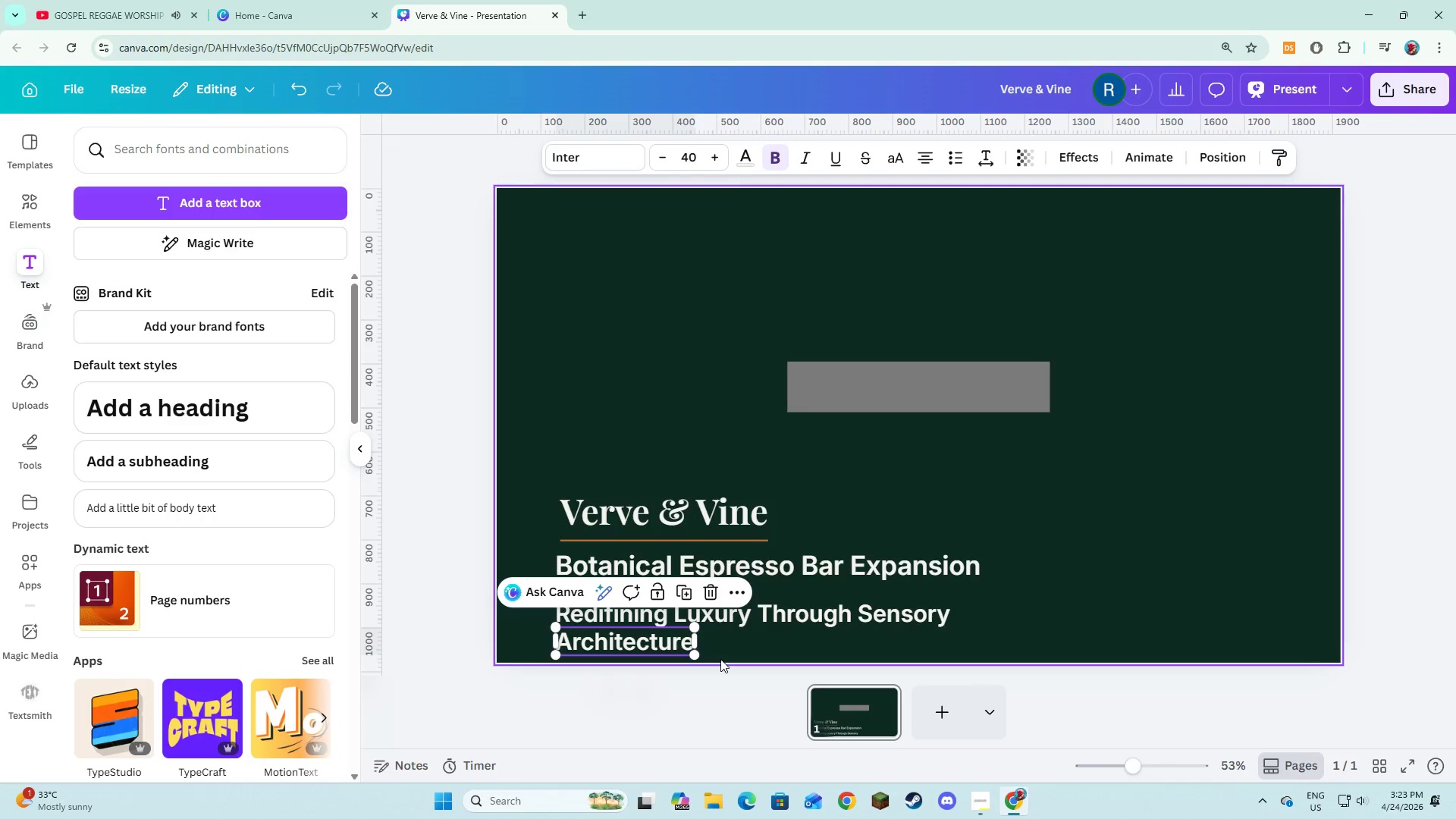 
left_click([720, 659])
 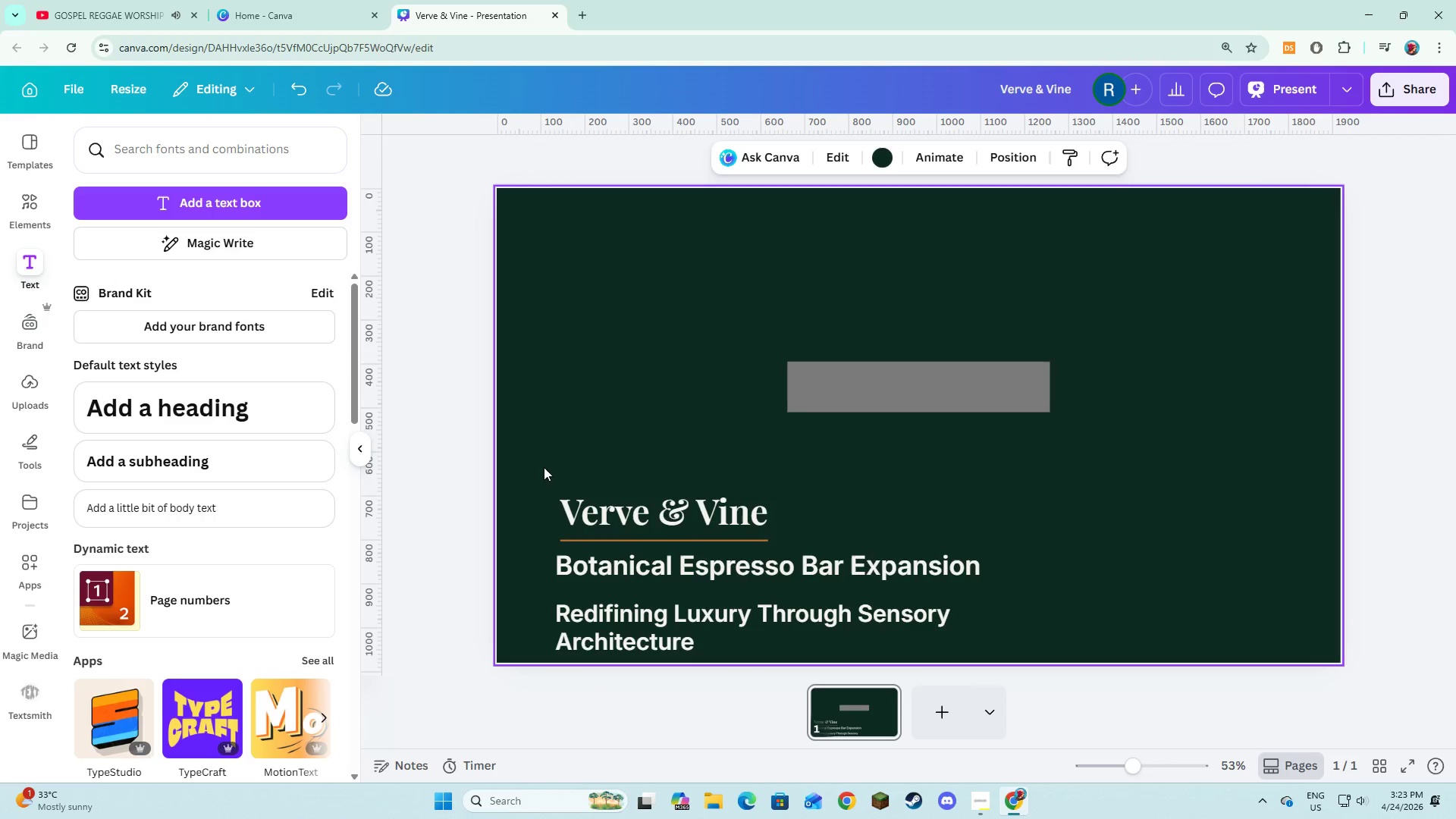 
left_click_drag(start_coordinate=[544, 466], to_coordinate=[733, 664])
 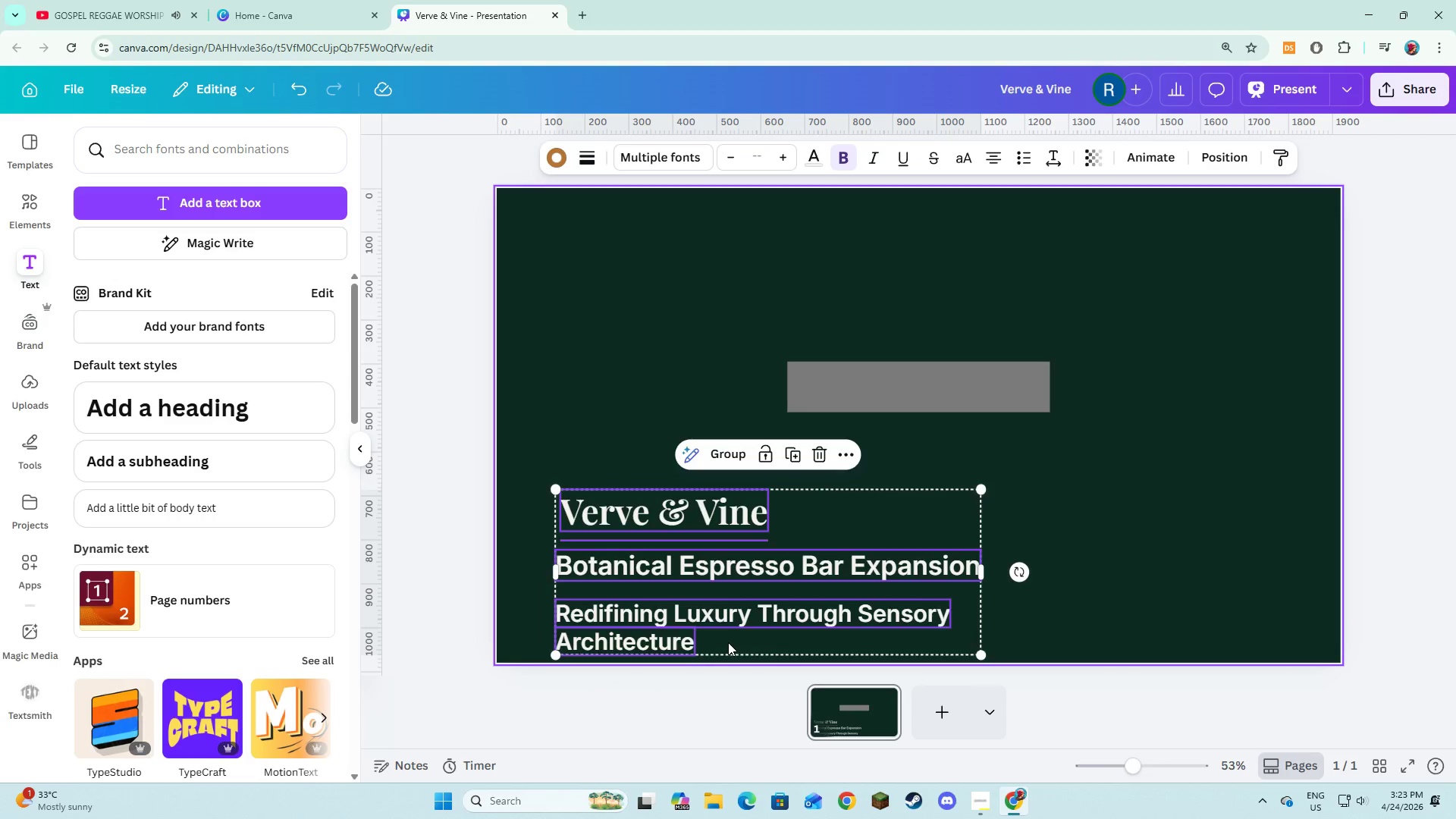 
left_click_drag(start_coordinate=[728, 642], to_coordinate=[725, 627])
 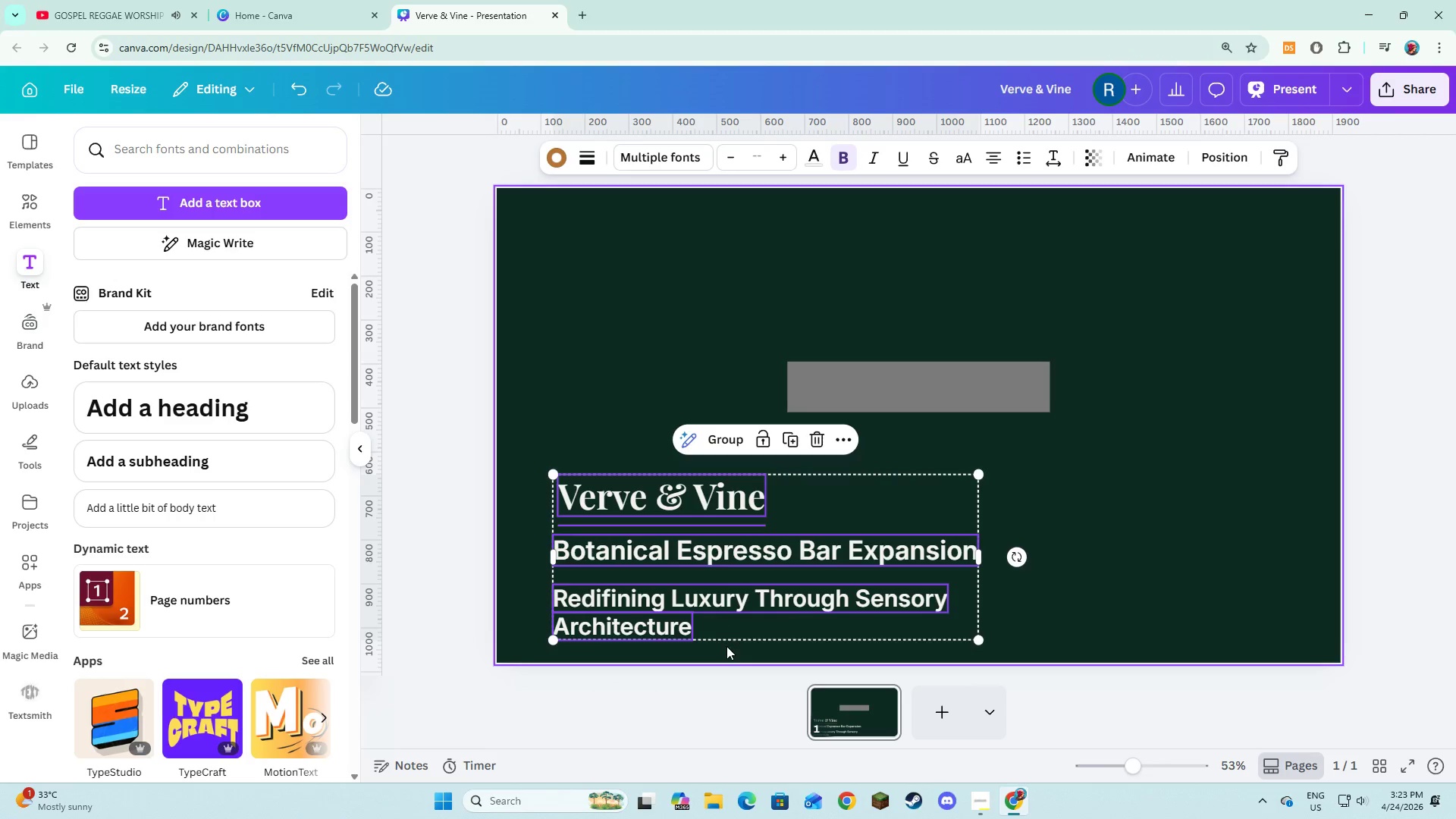 
left_click([726, 646])
 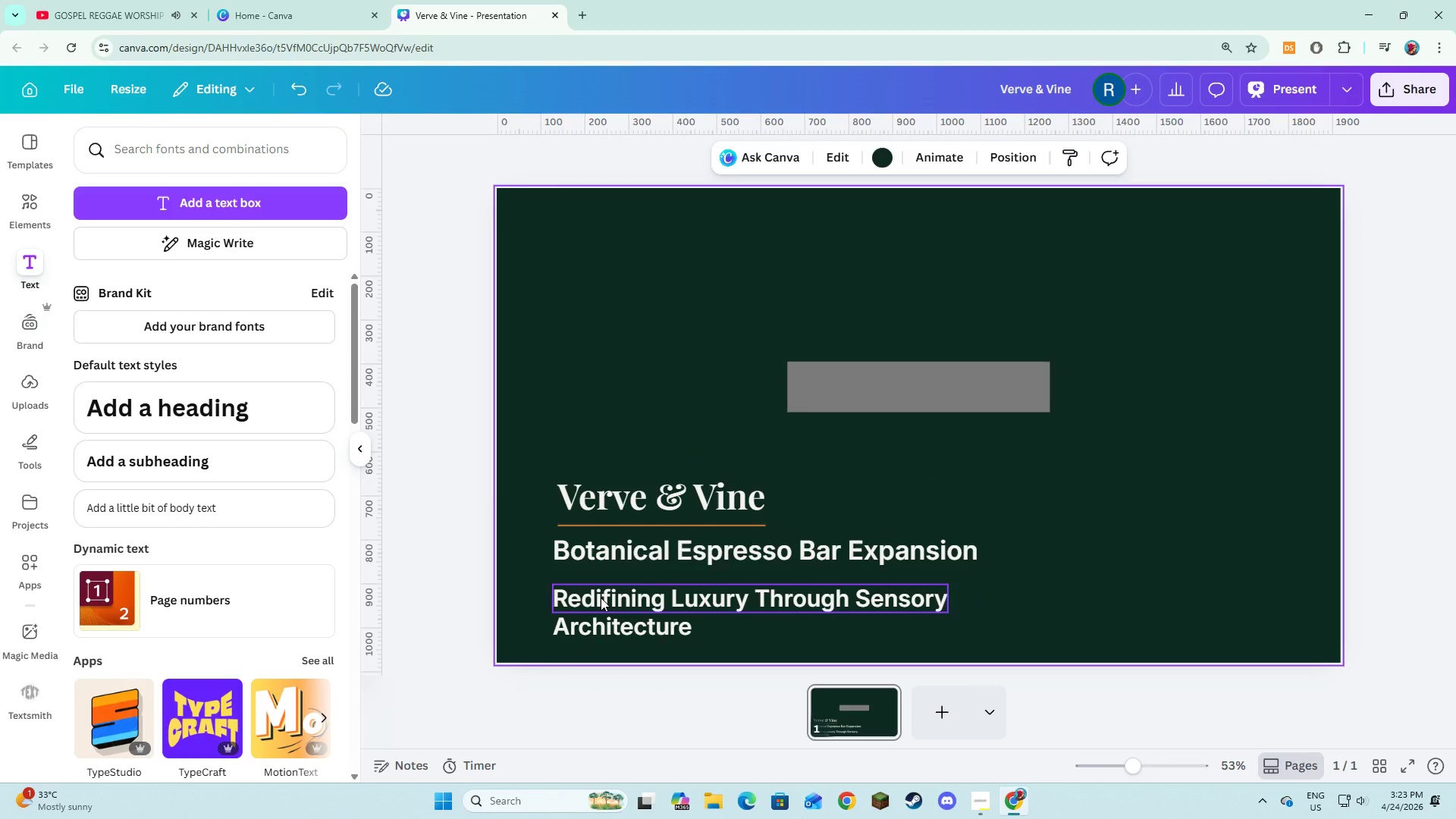 
left_click([601, 598])
 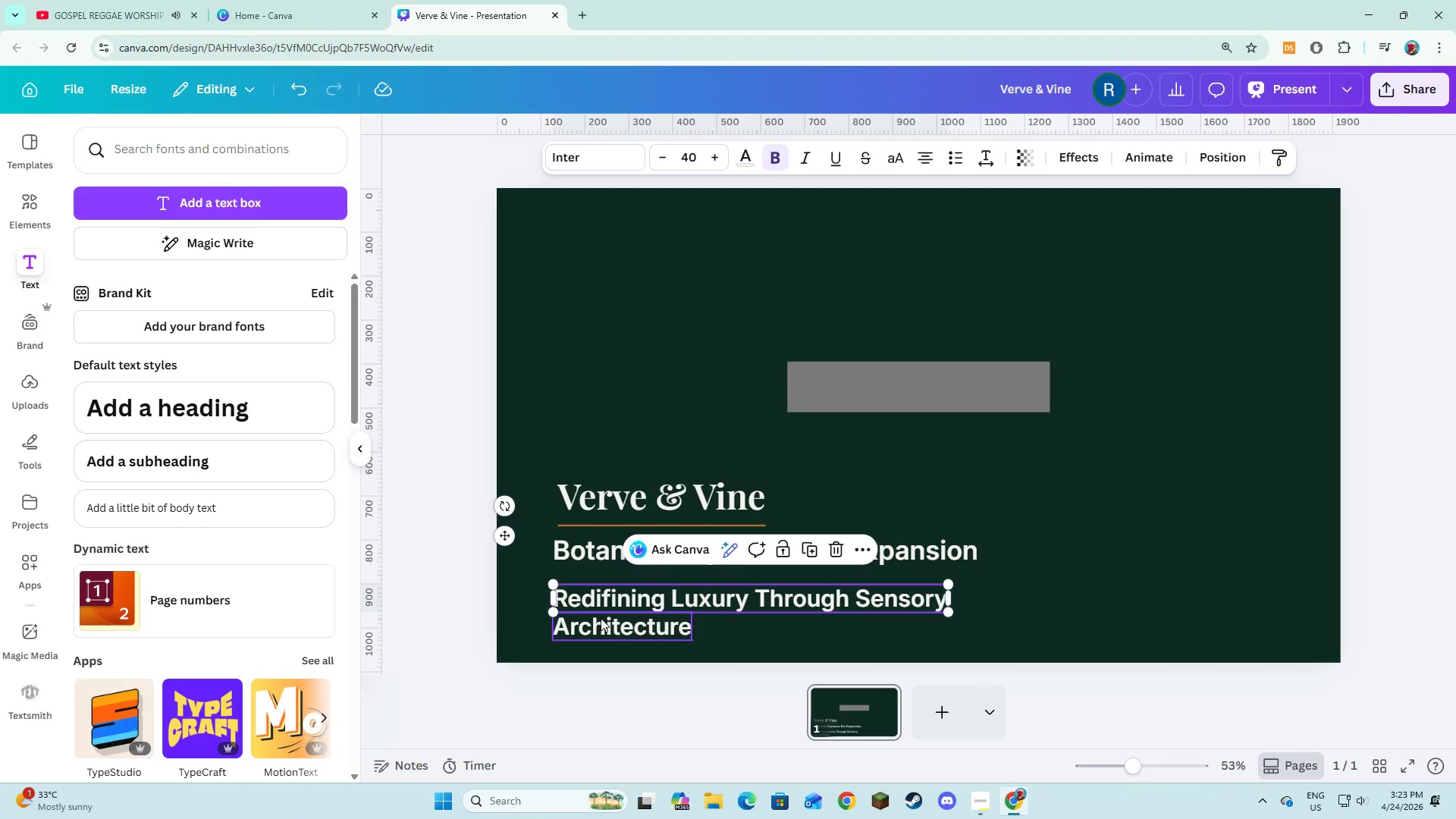 
hold_key(key=ShiftLeft, duration=0.89)
left_click([601, 619])
 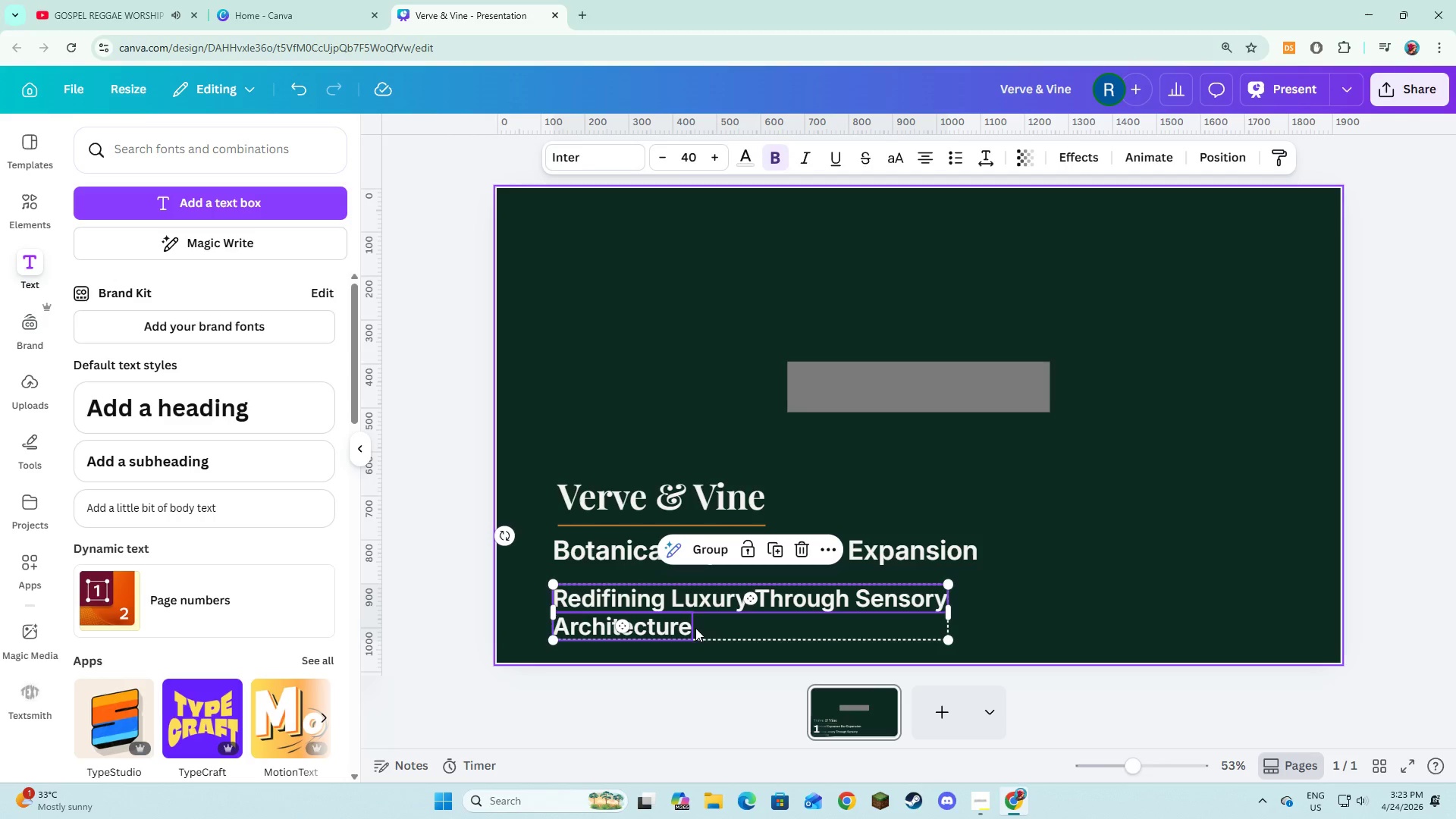 
left_click_drag(start_coordinate=[695, 628], to_coordinate=[698, 634])
 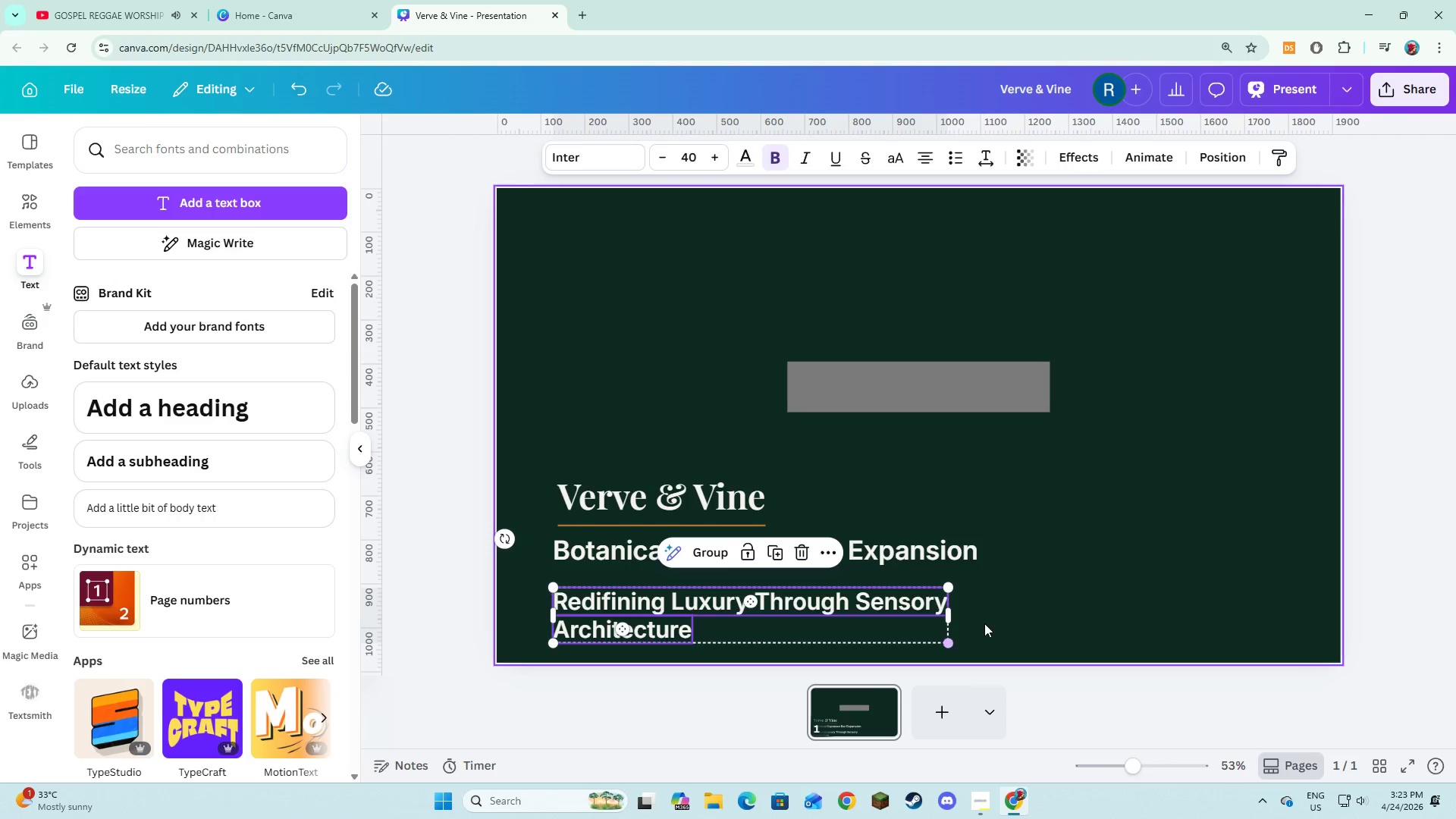 
left_click([985, 623])
 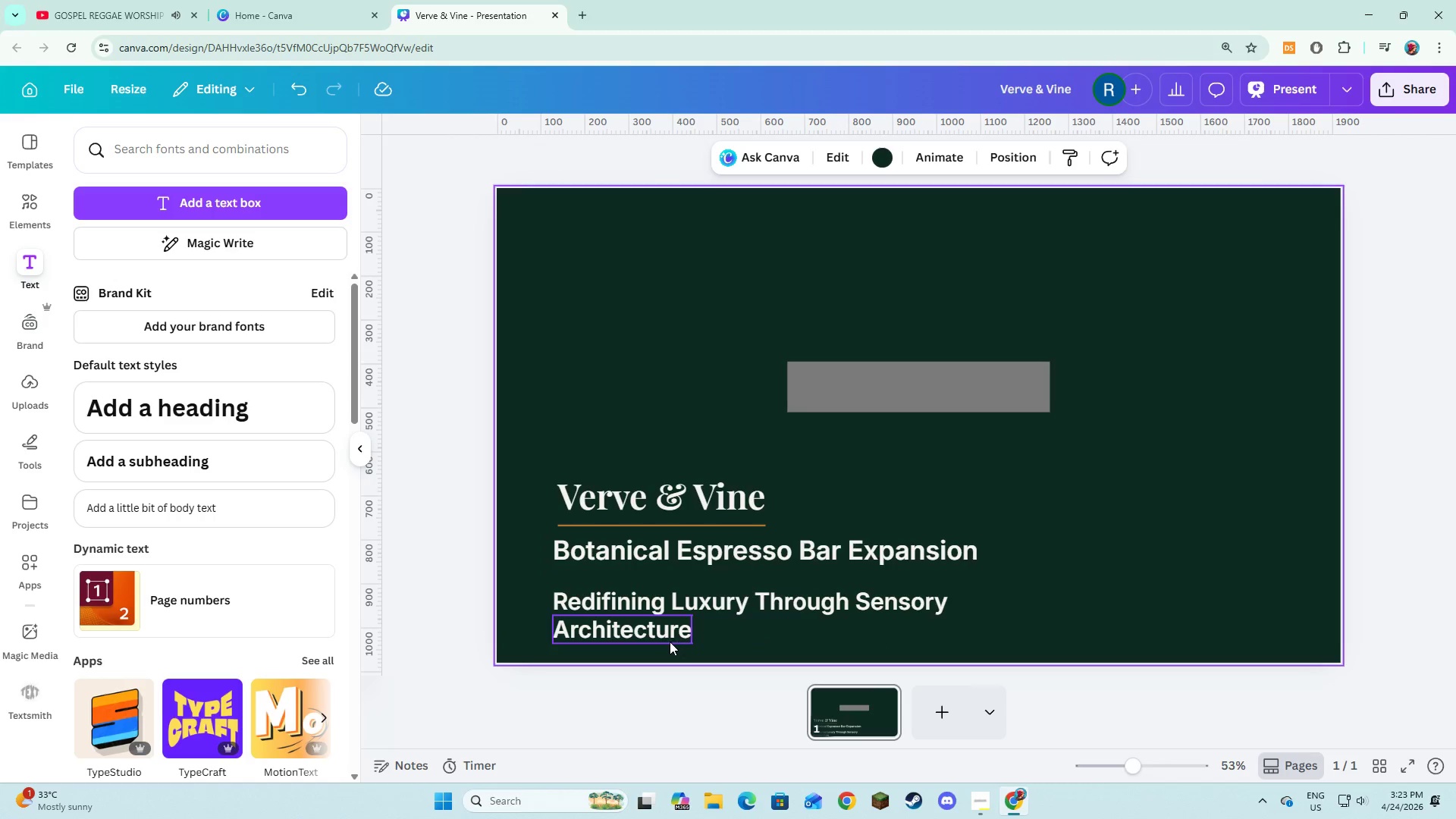 
left_click([667, 639])
 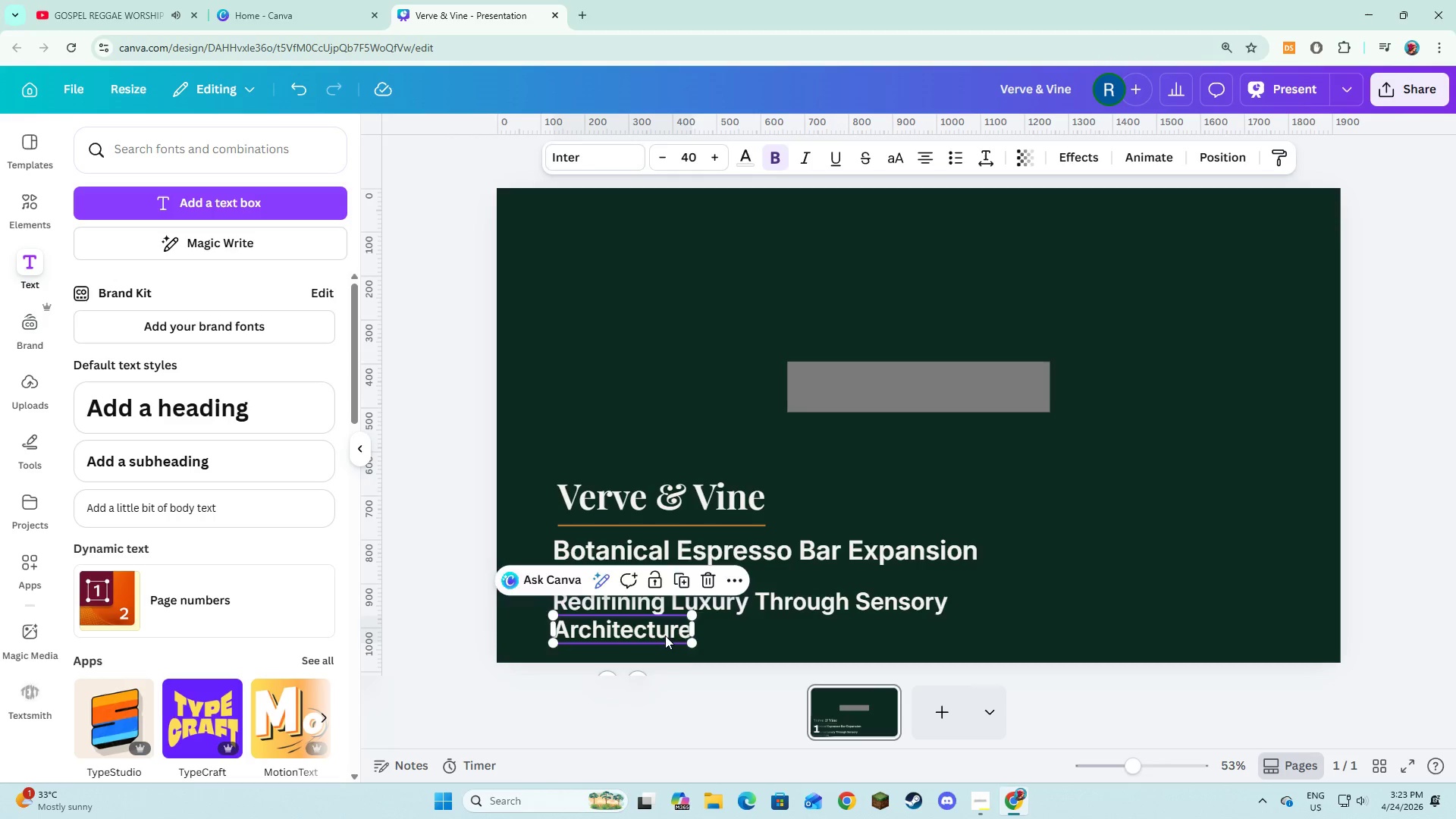 
left_click_drag(start_coordinate=[665, 634], to_coordinate=[667, 642])
 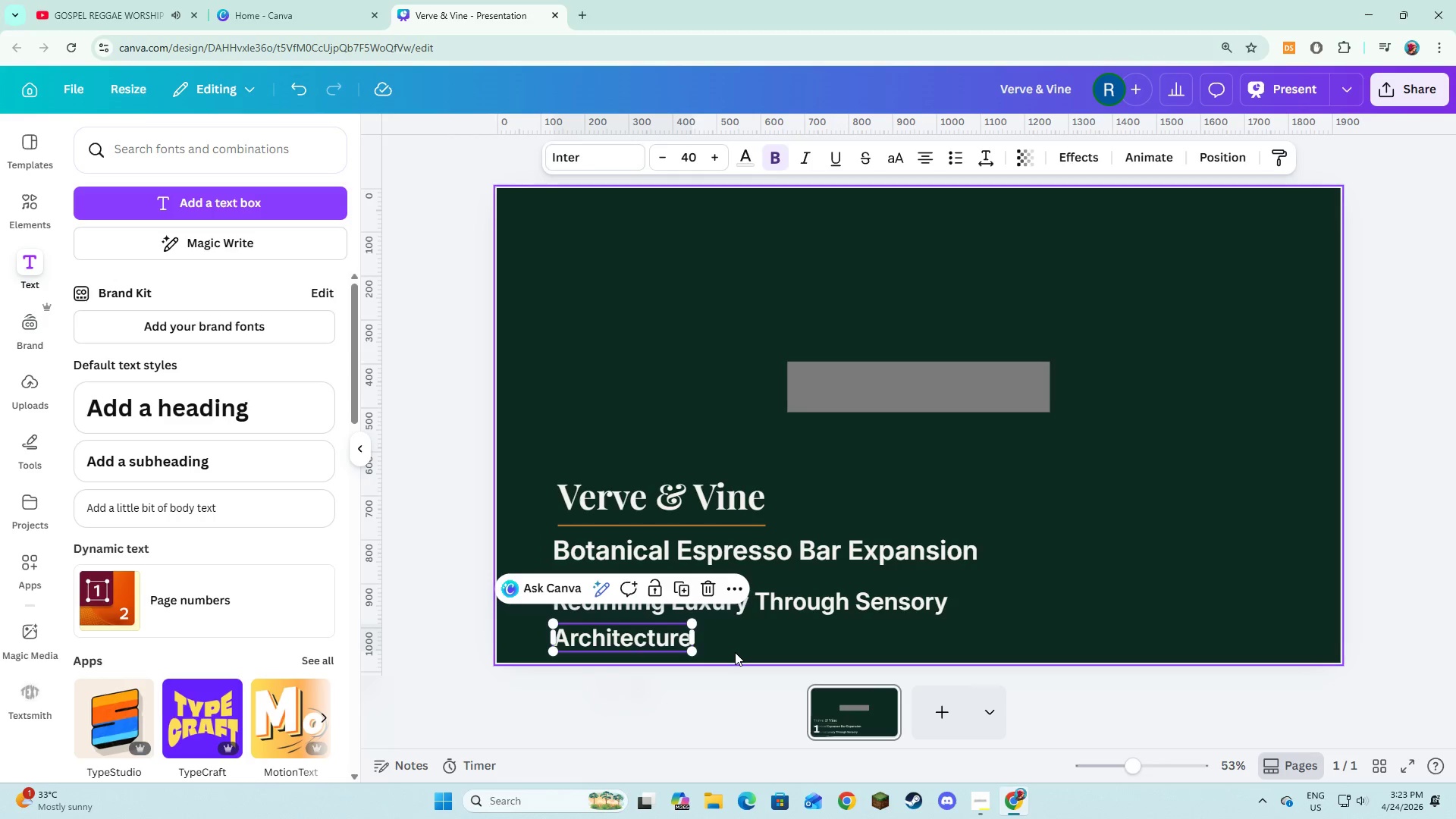 
left_click([735, 652])
 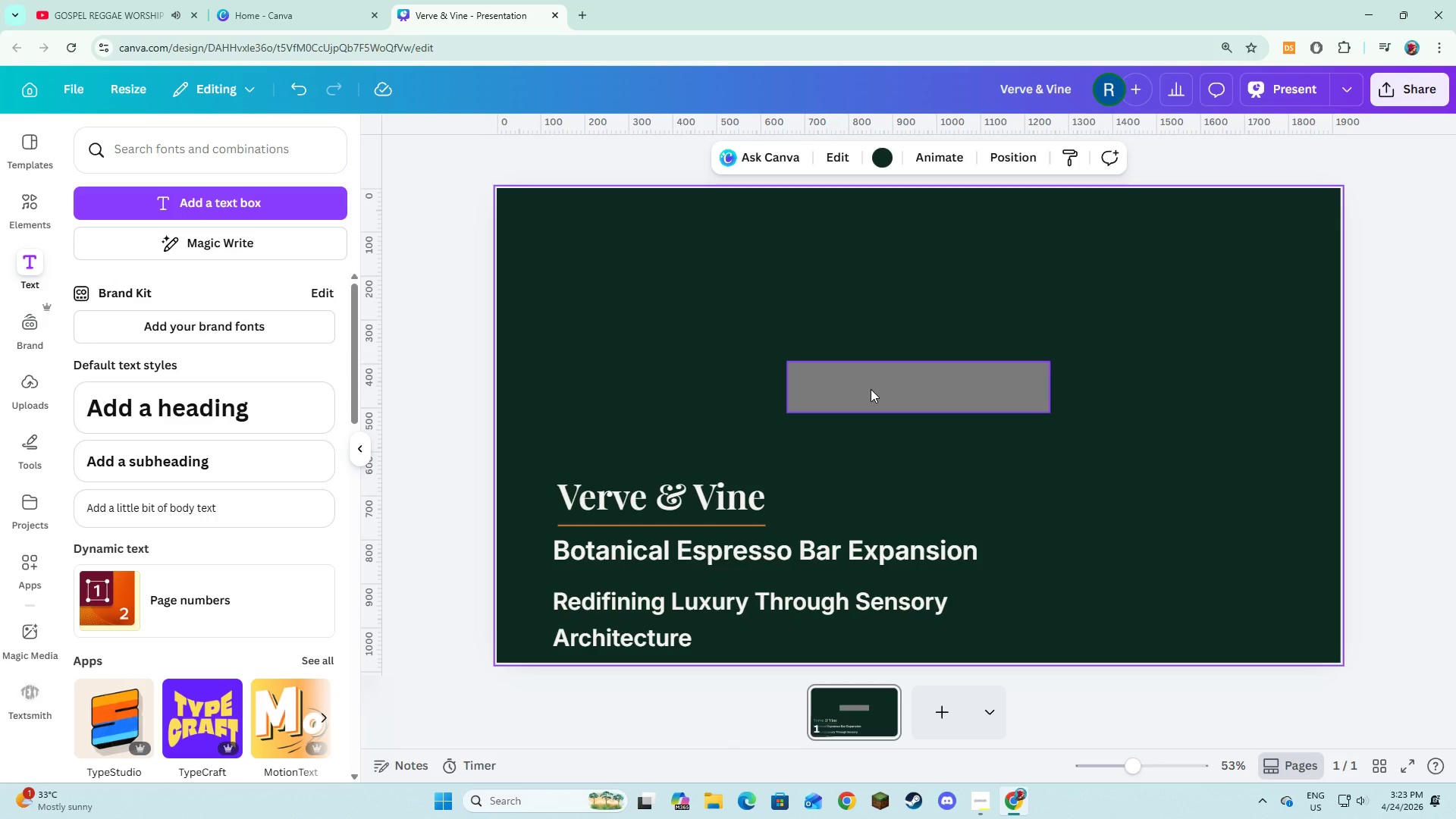 
left_click_drag(start_coordinate=[871, 389], to_coordinate=[1027, 455])
 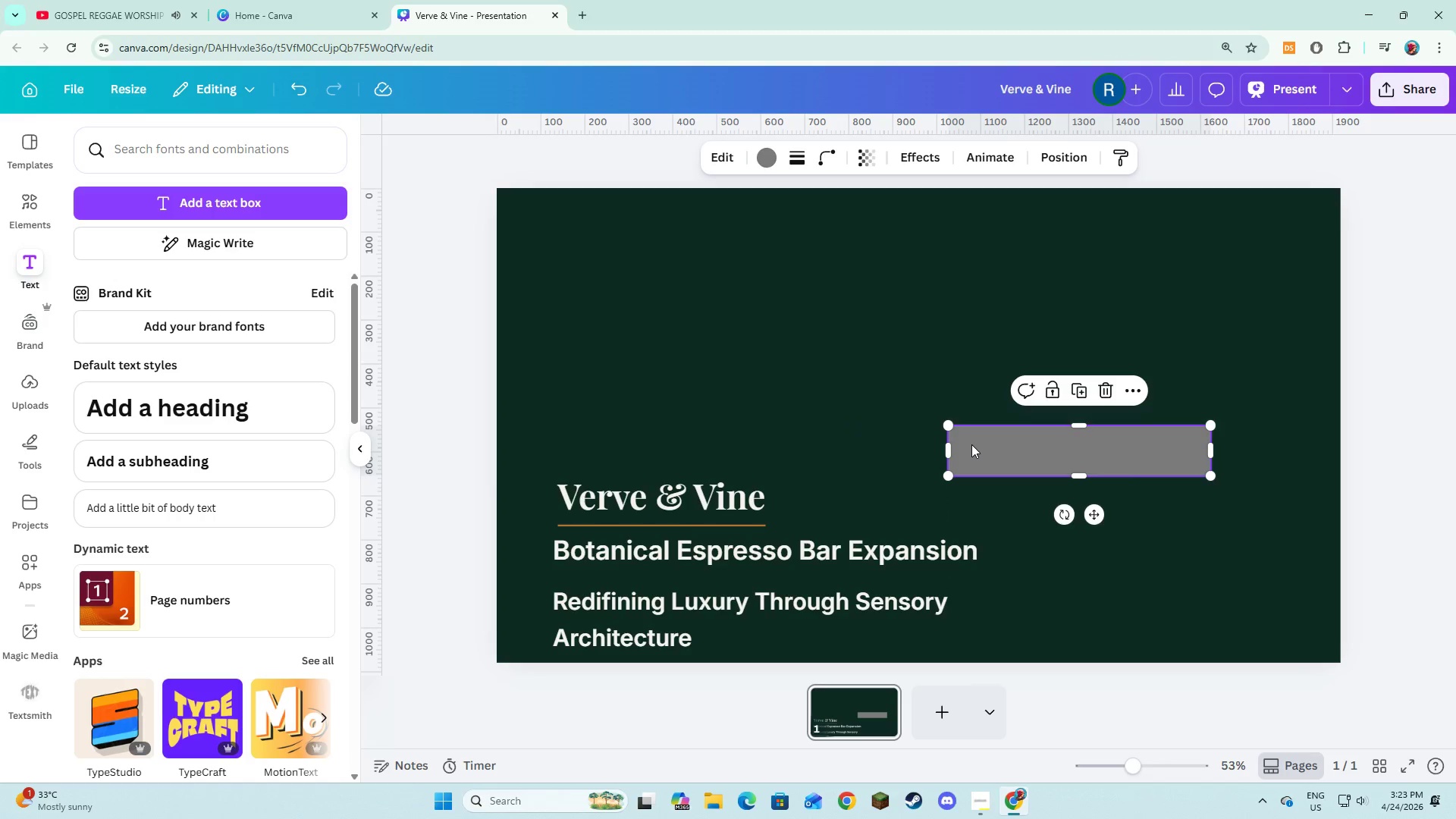 
scroll: coordinate [790, 503], scroll_direction: down, amount: 3.0
 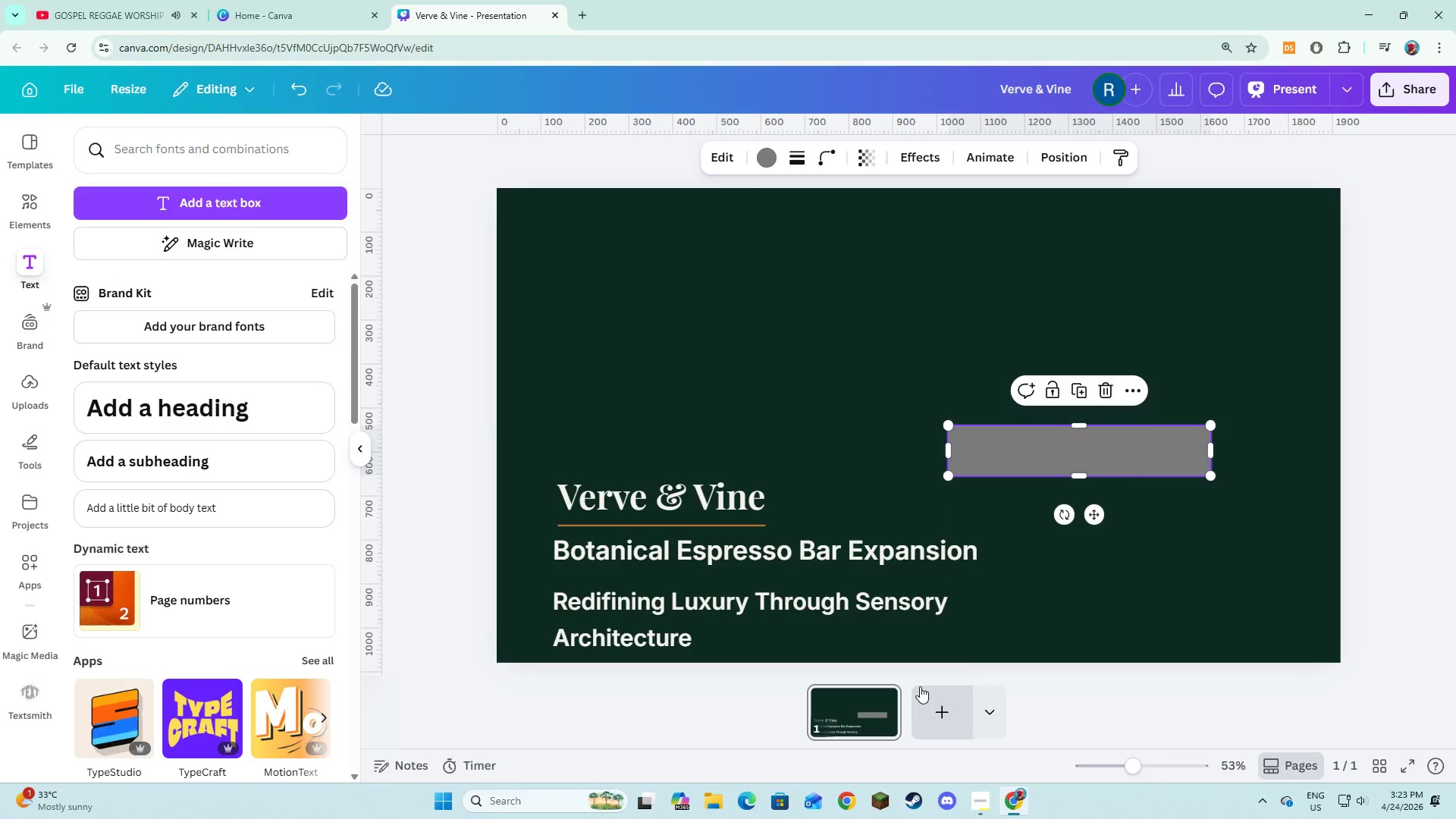 
left_click([923, 691])
 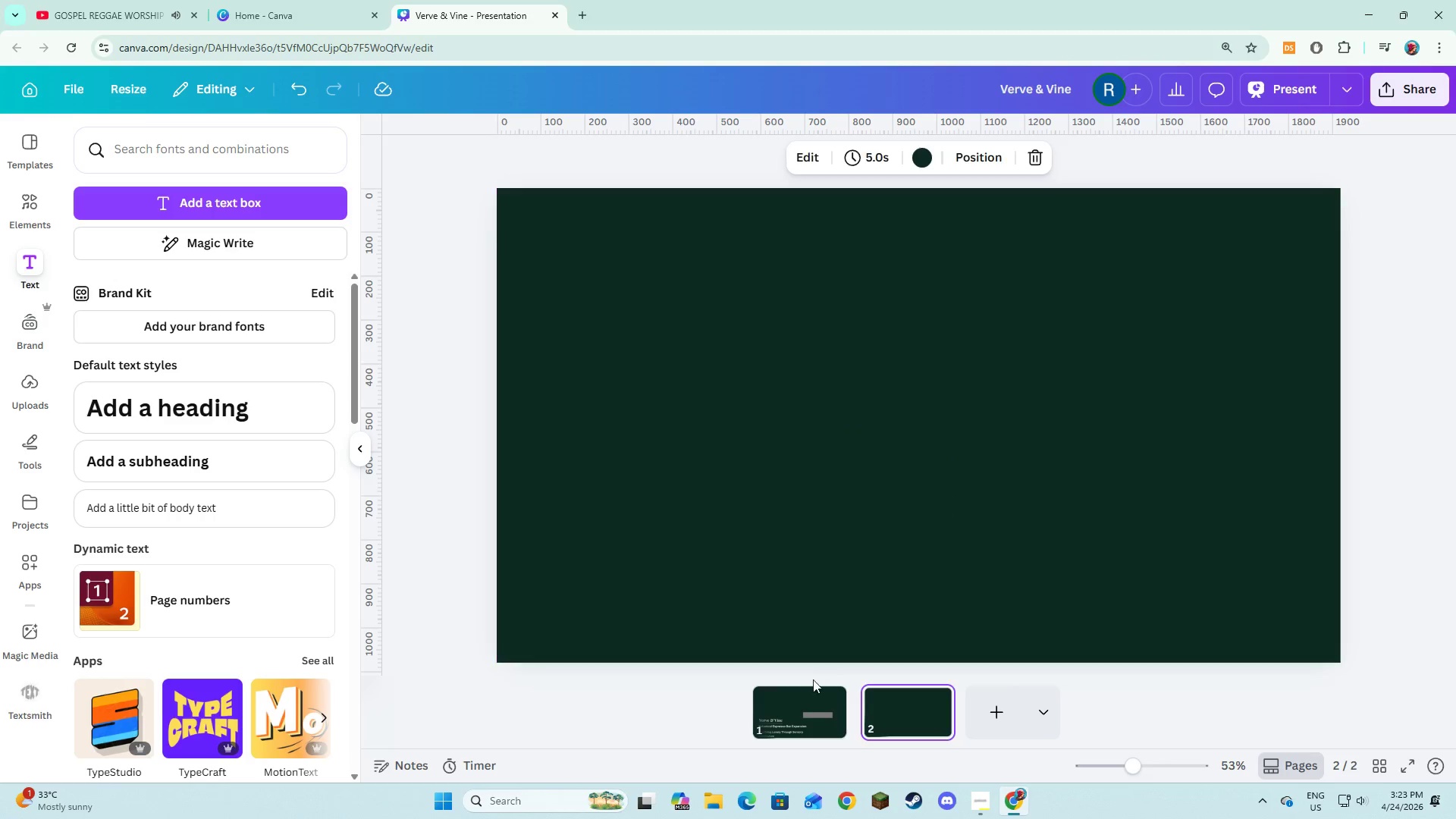 
left_click([796, 726])
 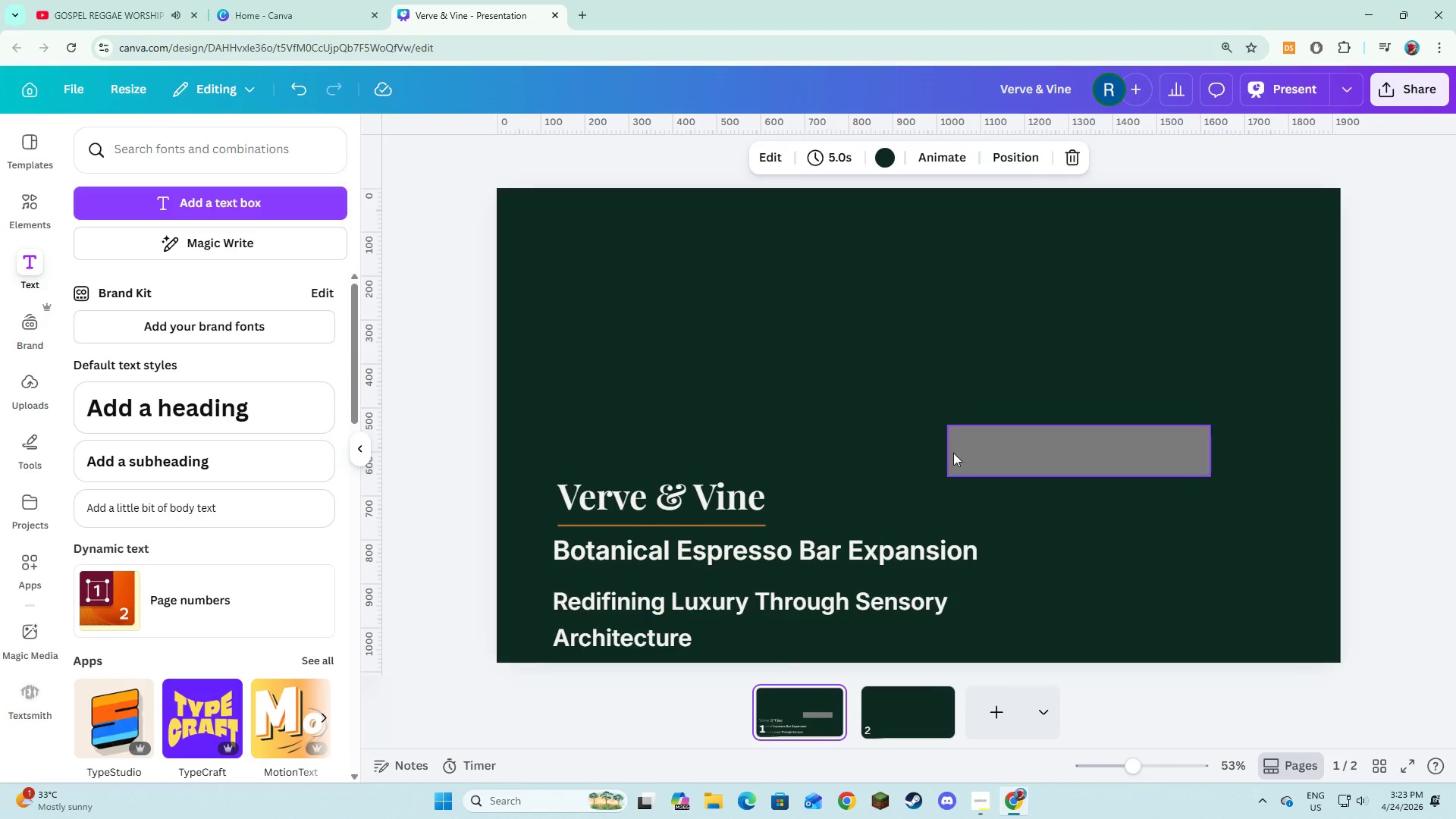 
left_click_drag(start_coordinate=[958, 453], to_coordinate=[892, 714])
 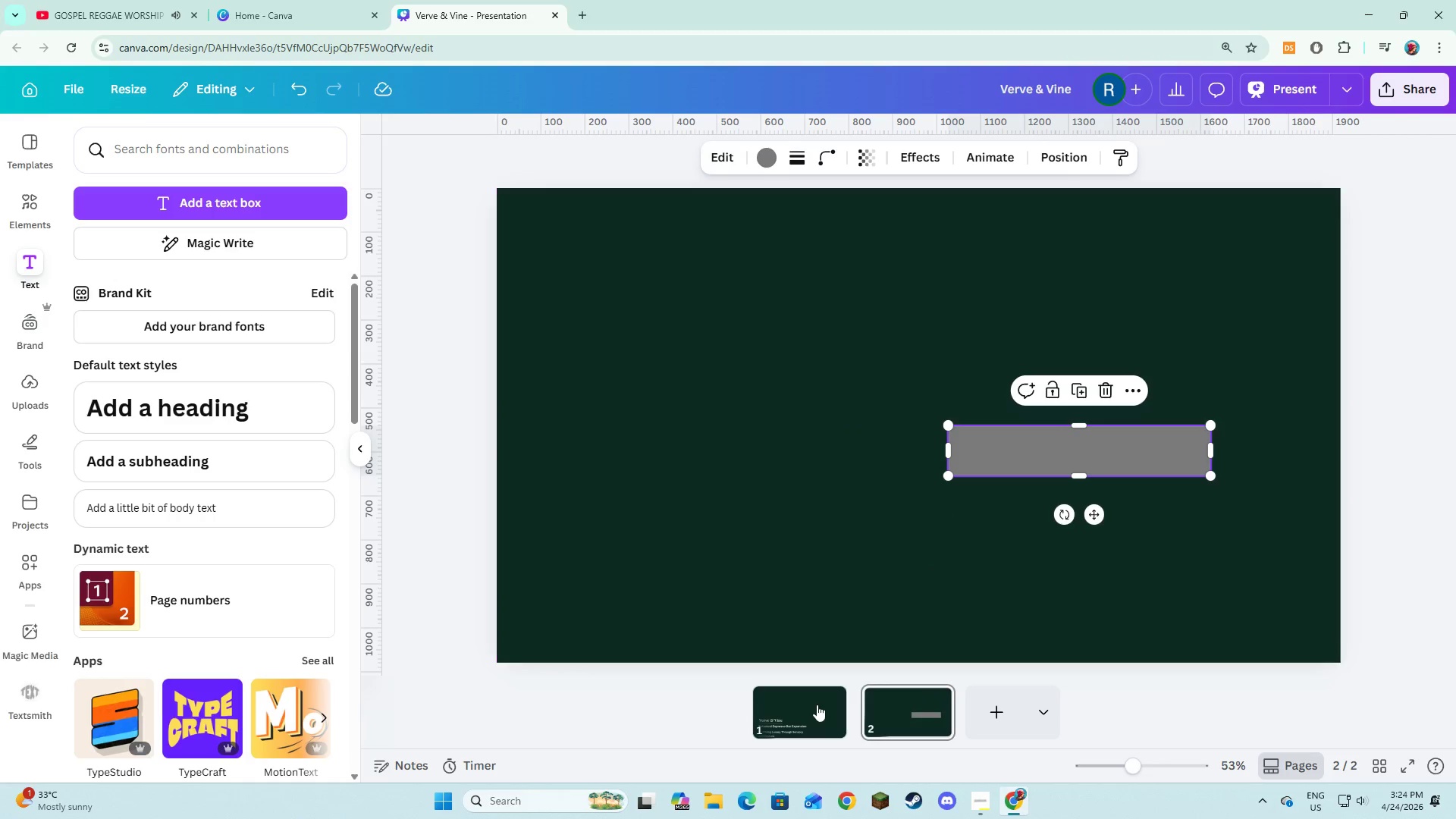 
left_click([817, 704])
 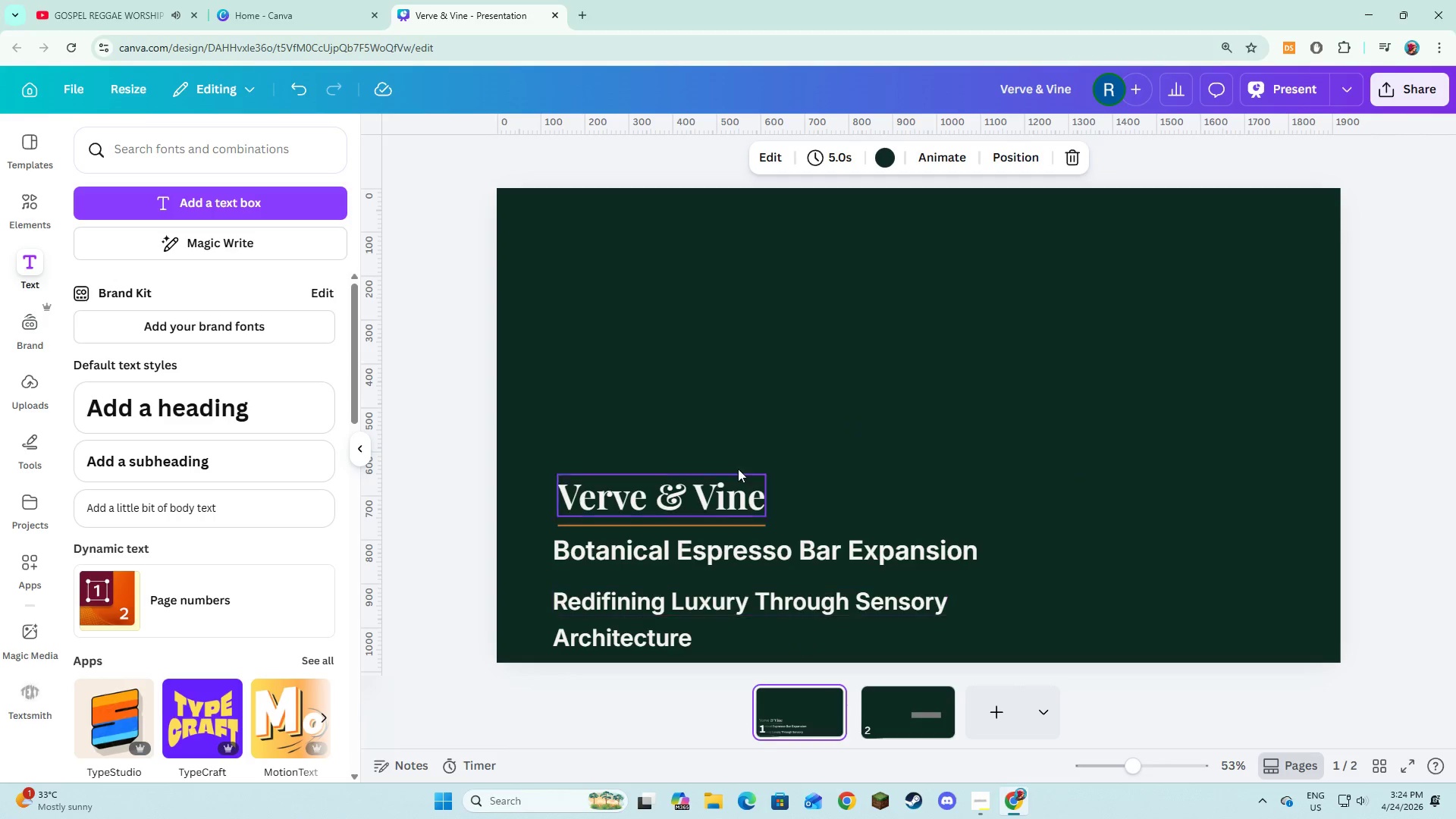 
left_click([711, 359])
 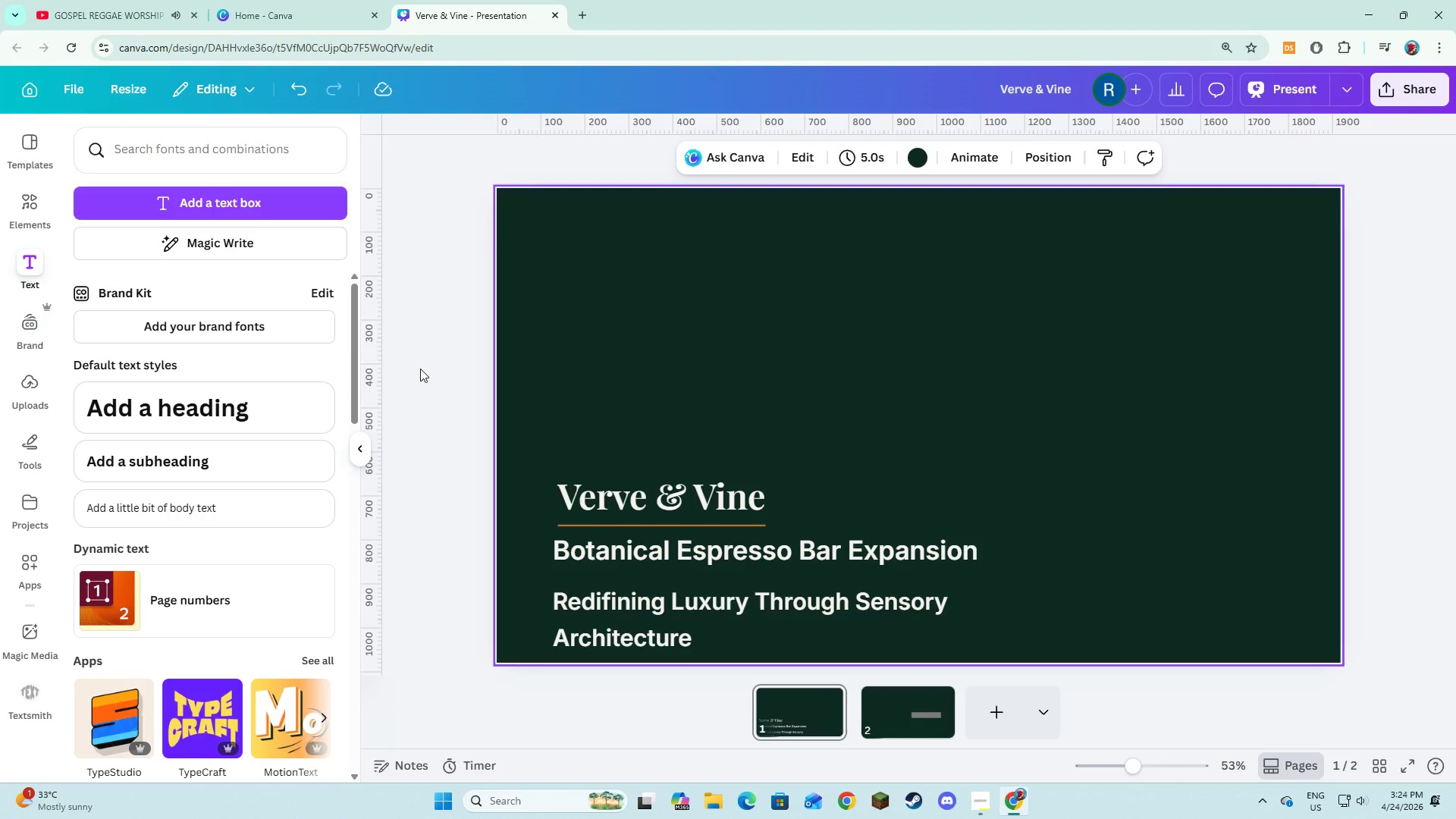 
left_click([34, 206])
 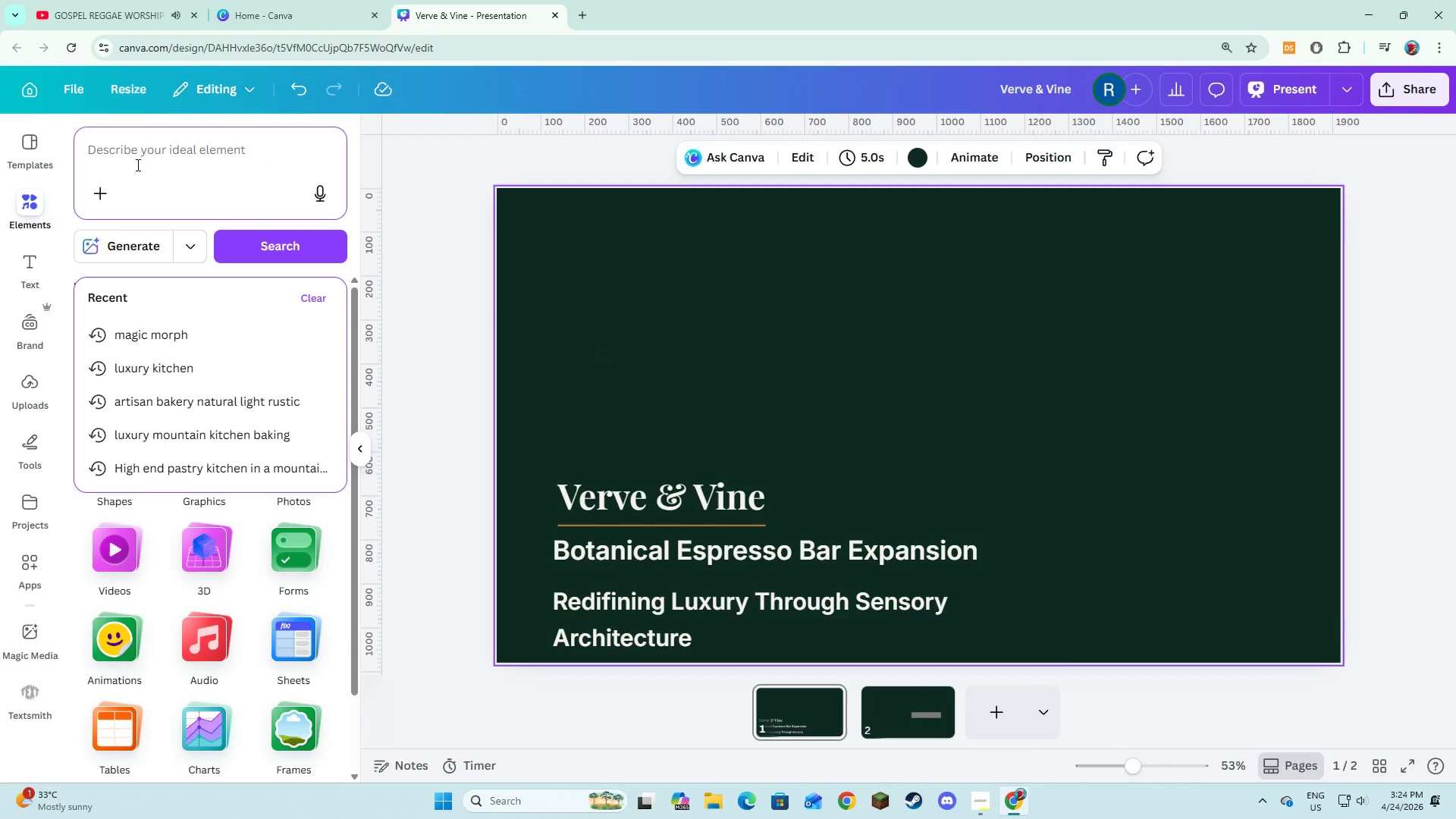 
type(LUxury cafe )
 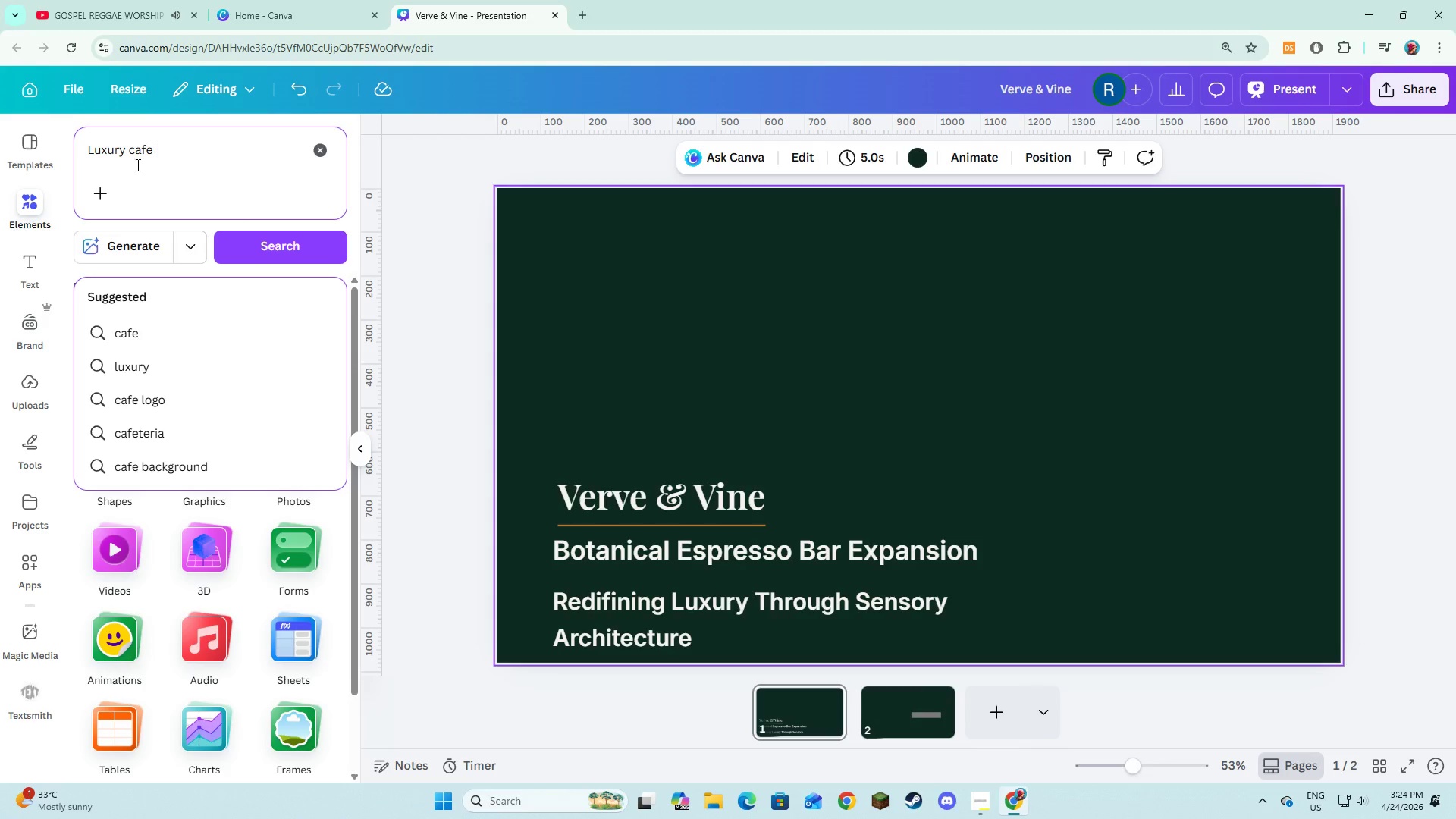 
key(Backspace)
type(, with plants and a dramatic lighting)
 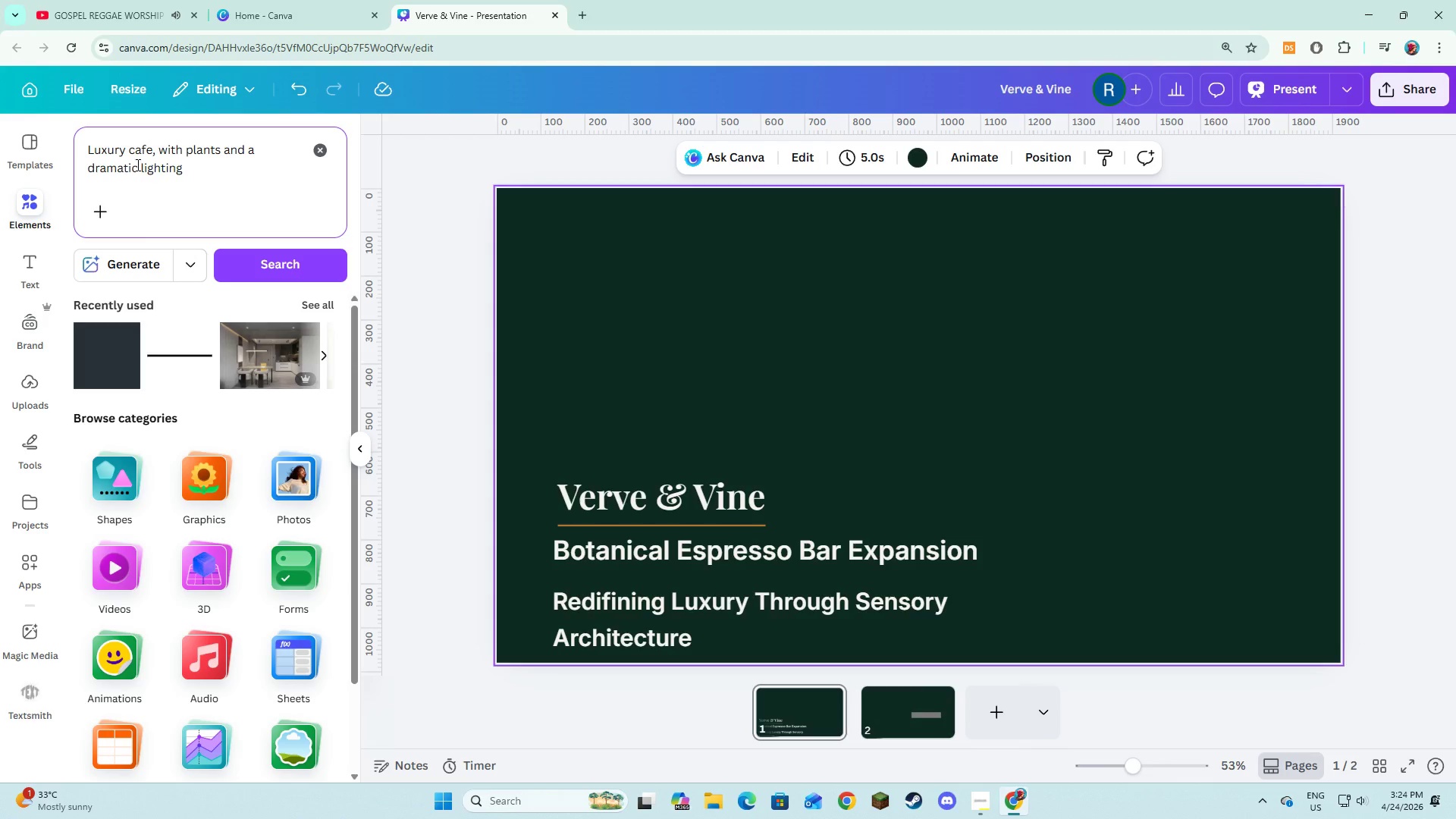 
key(Enter)
 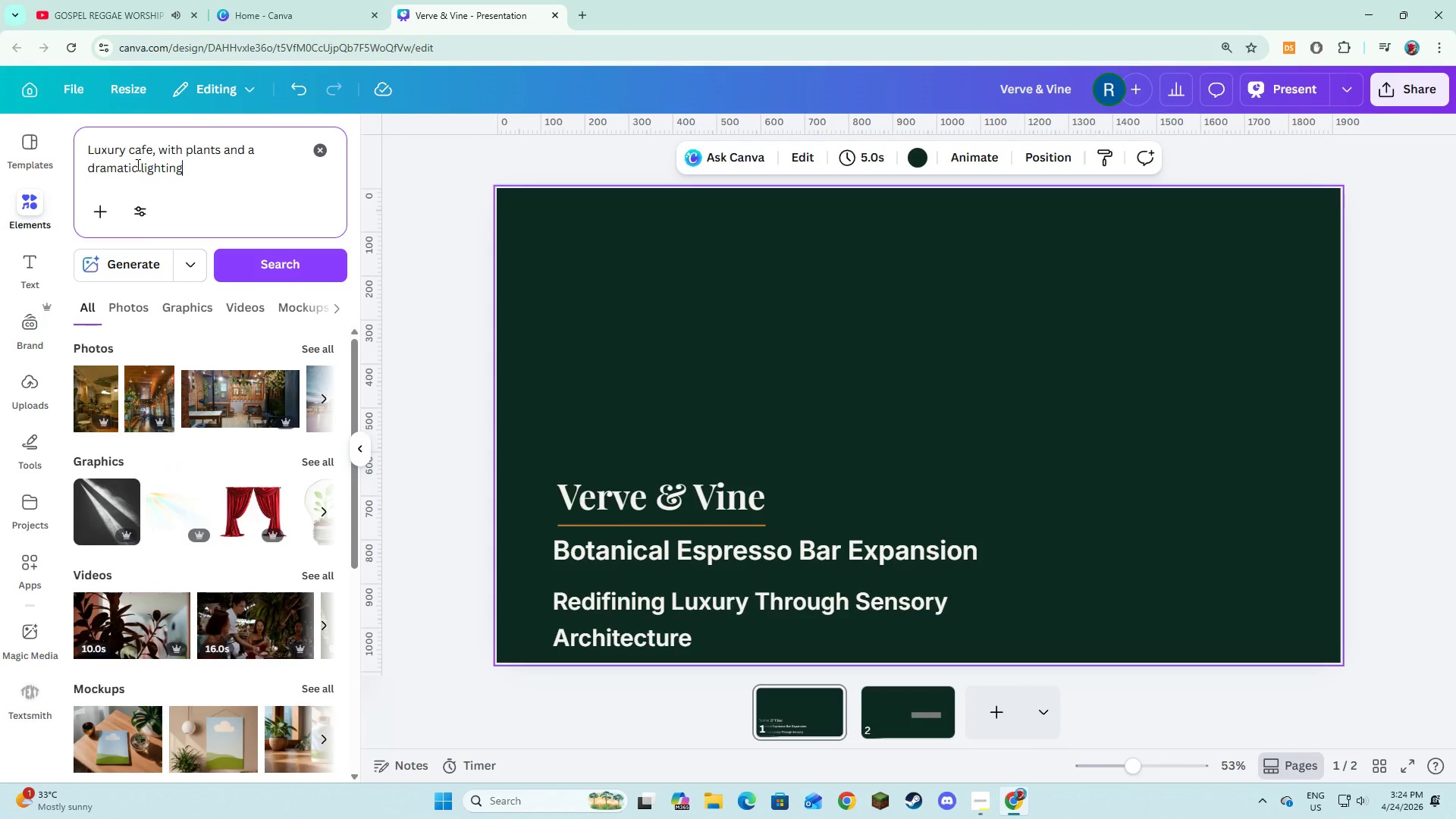 
wait(8.67)
 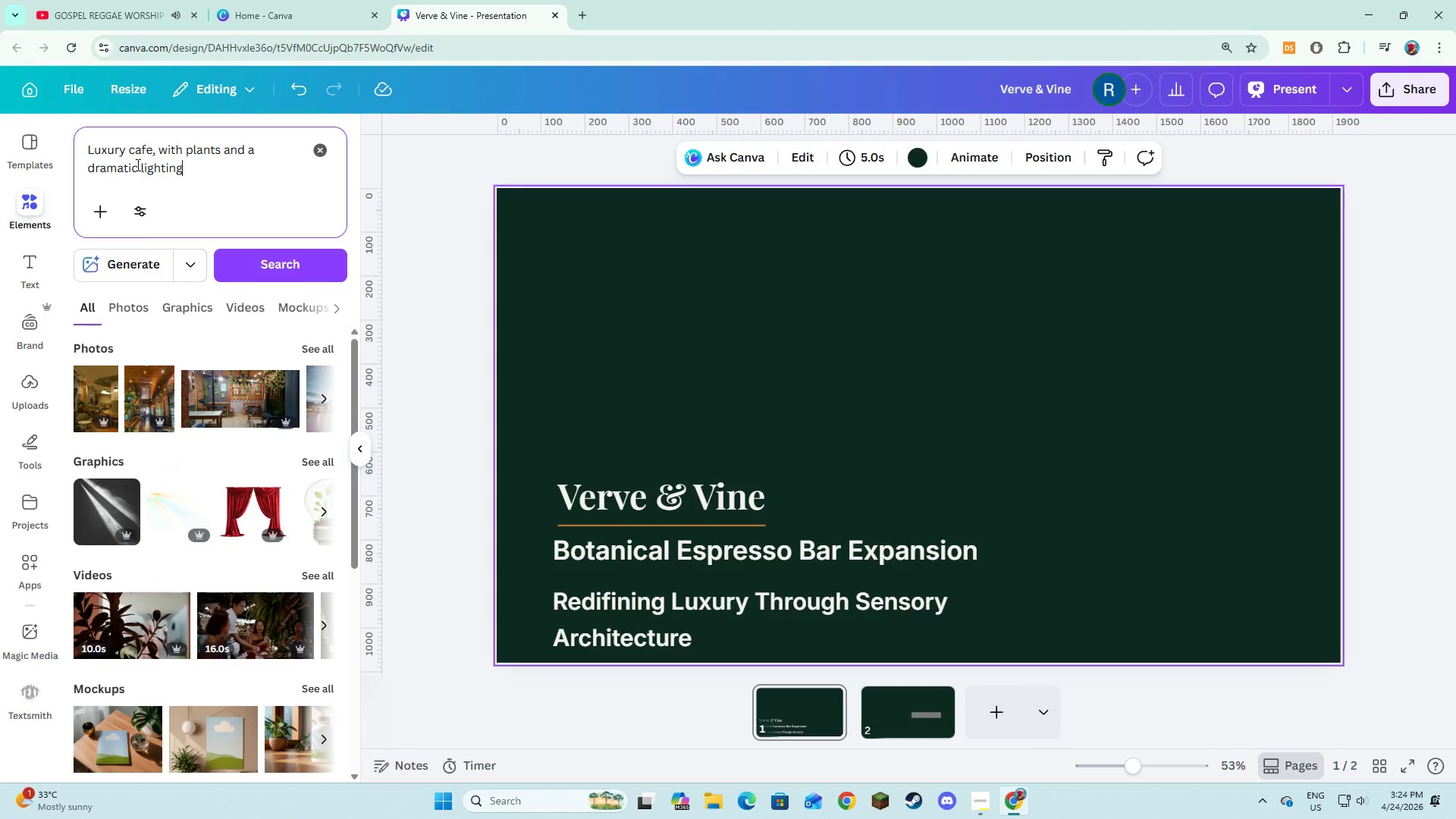 
mouse_move([101, 406])
 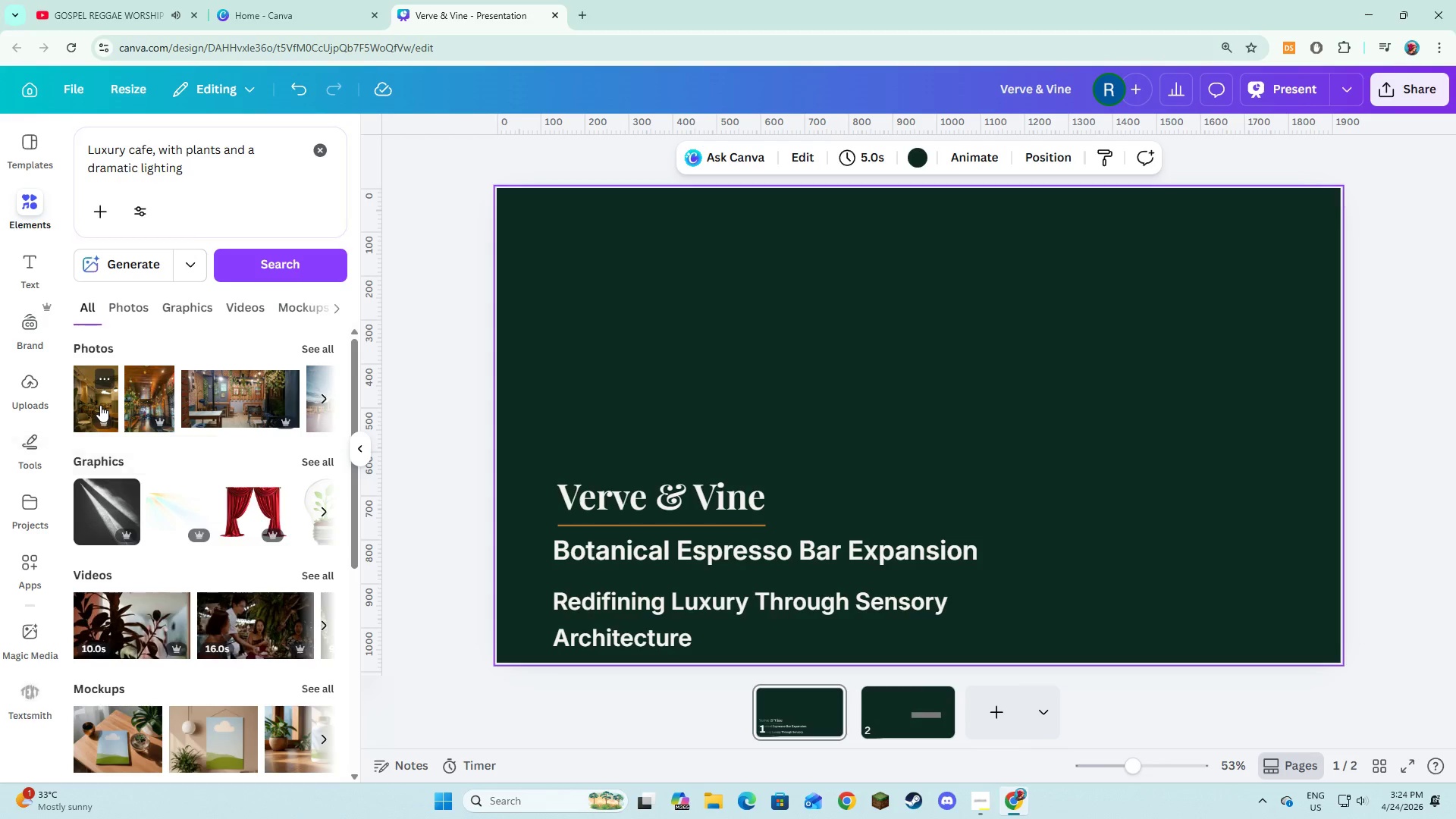 
left_click([100, 405])
 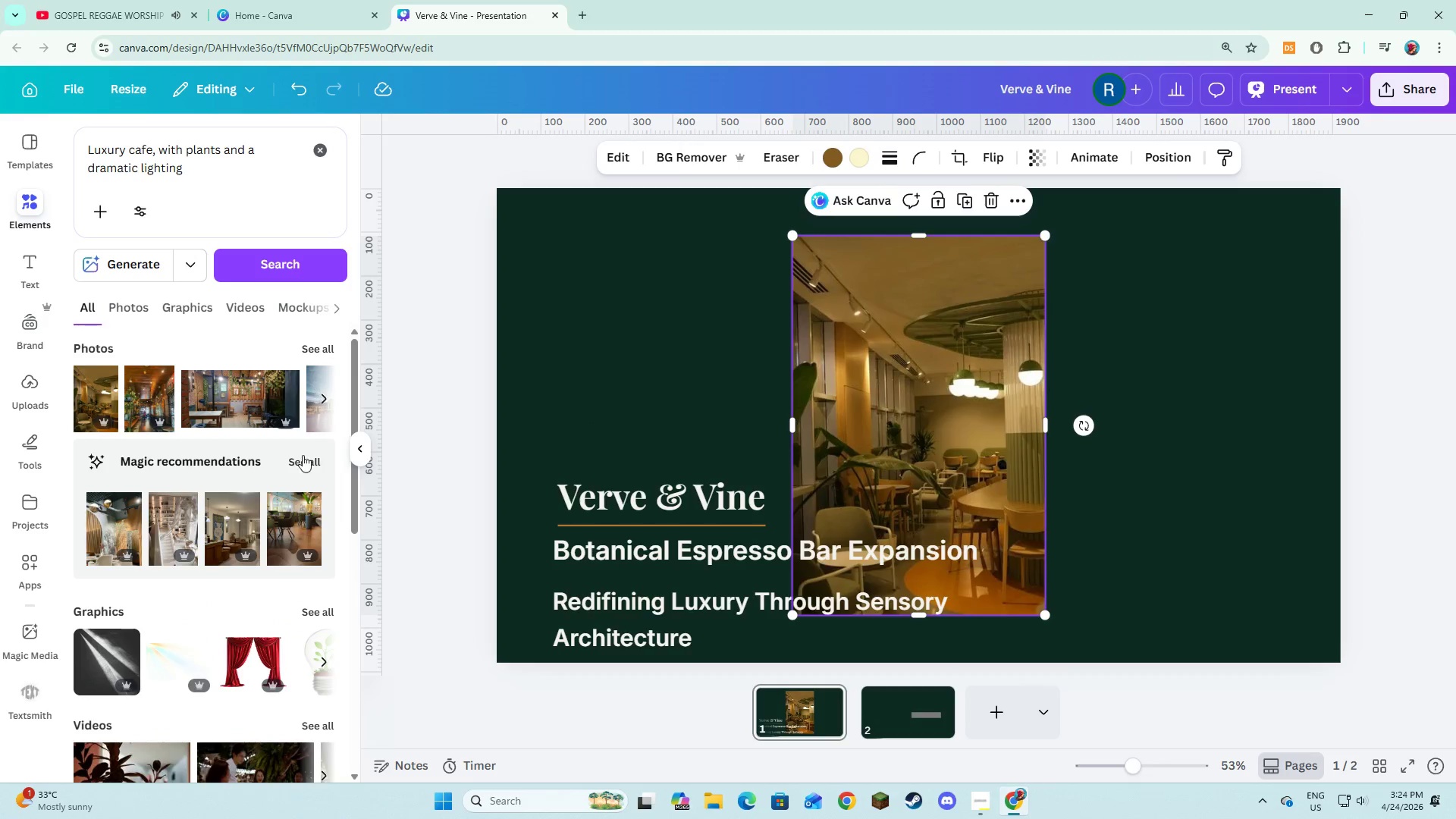 
wait(6.75)
 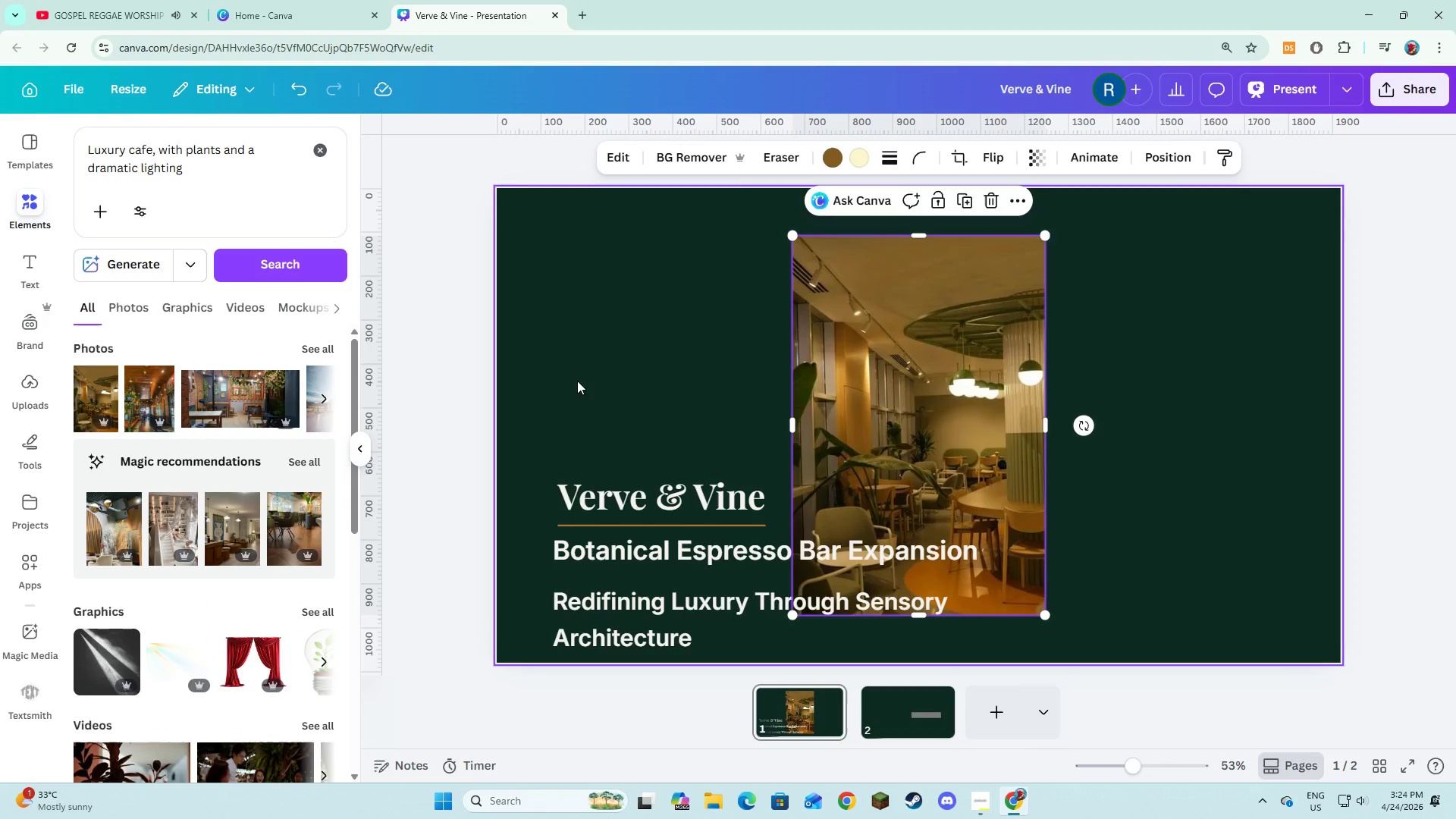 
left_click([322, 348])
 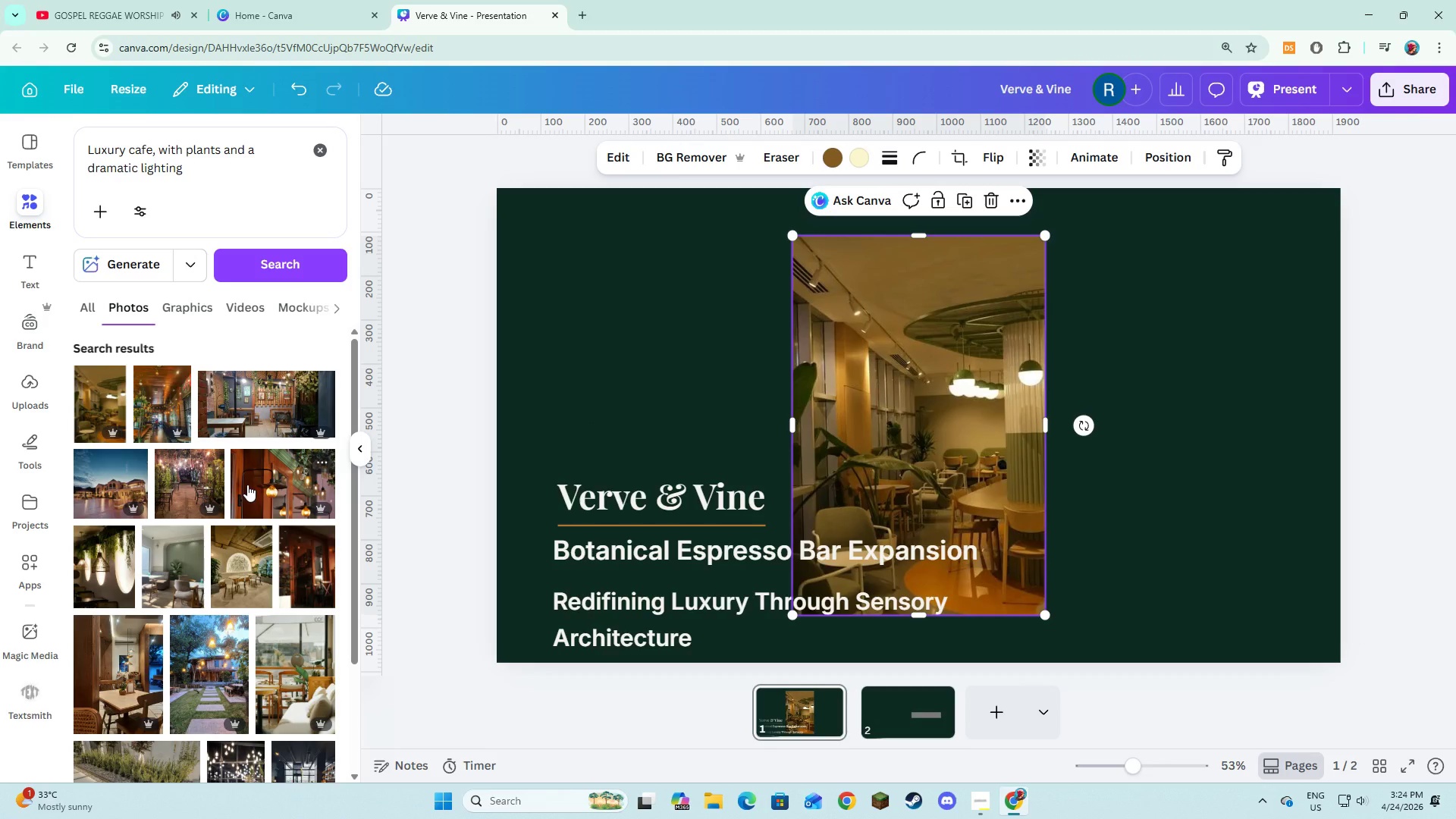 
wait(5.41)
 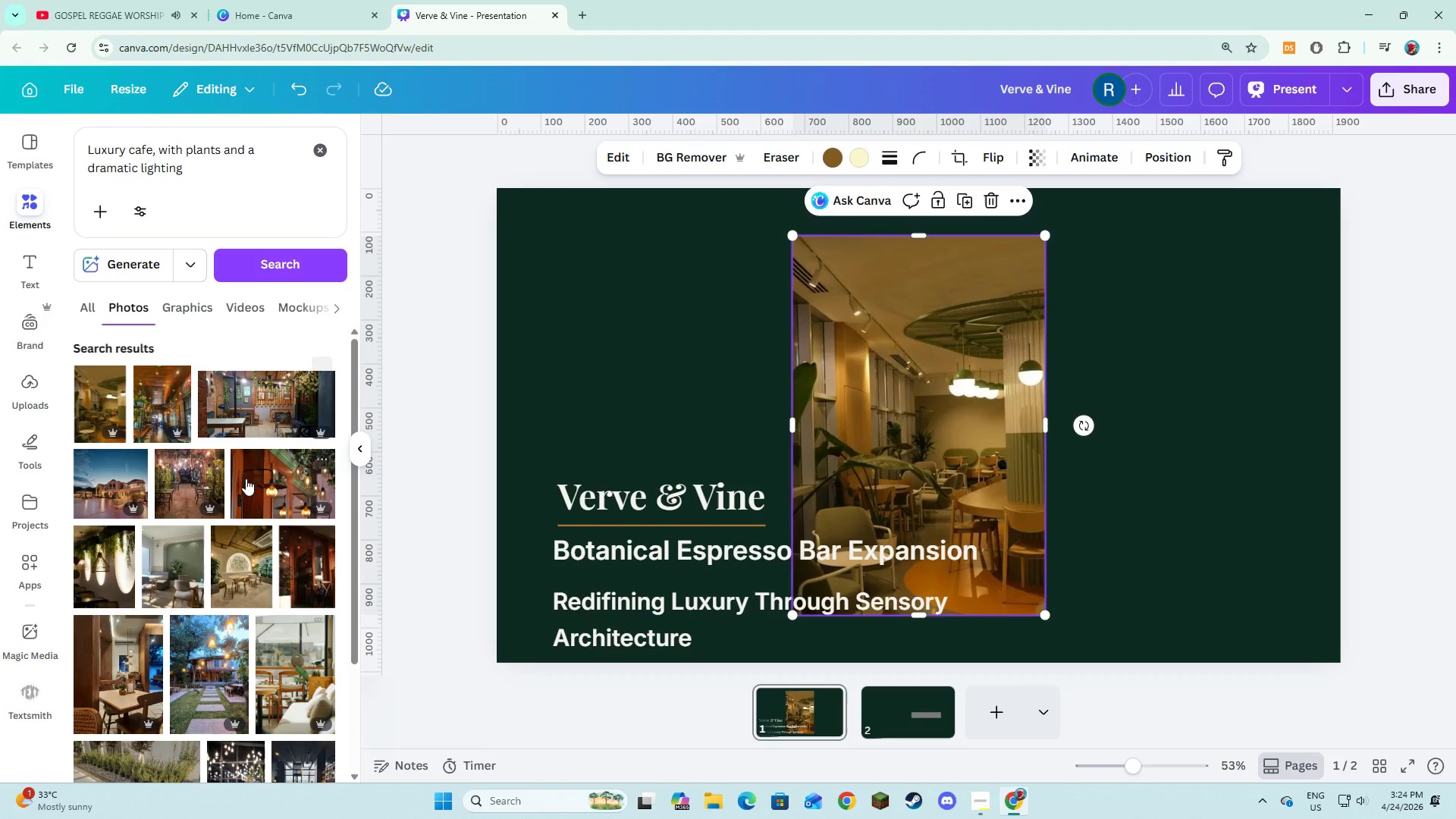 
scroll: coordinate [247, 485], scroll_direction: down, amount: 6.0
 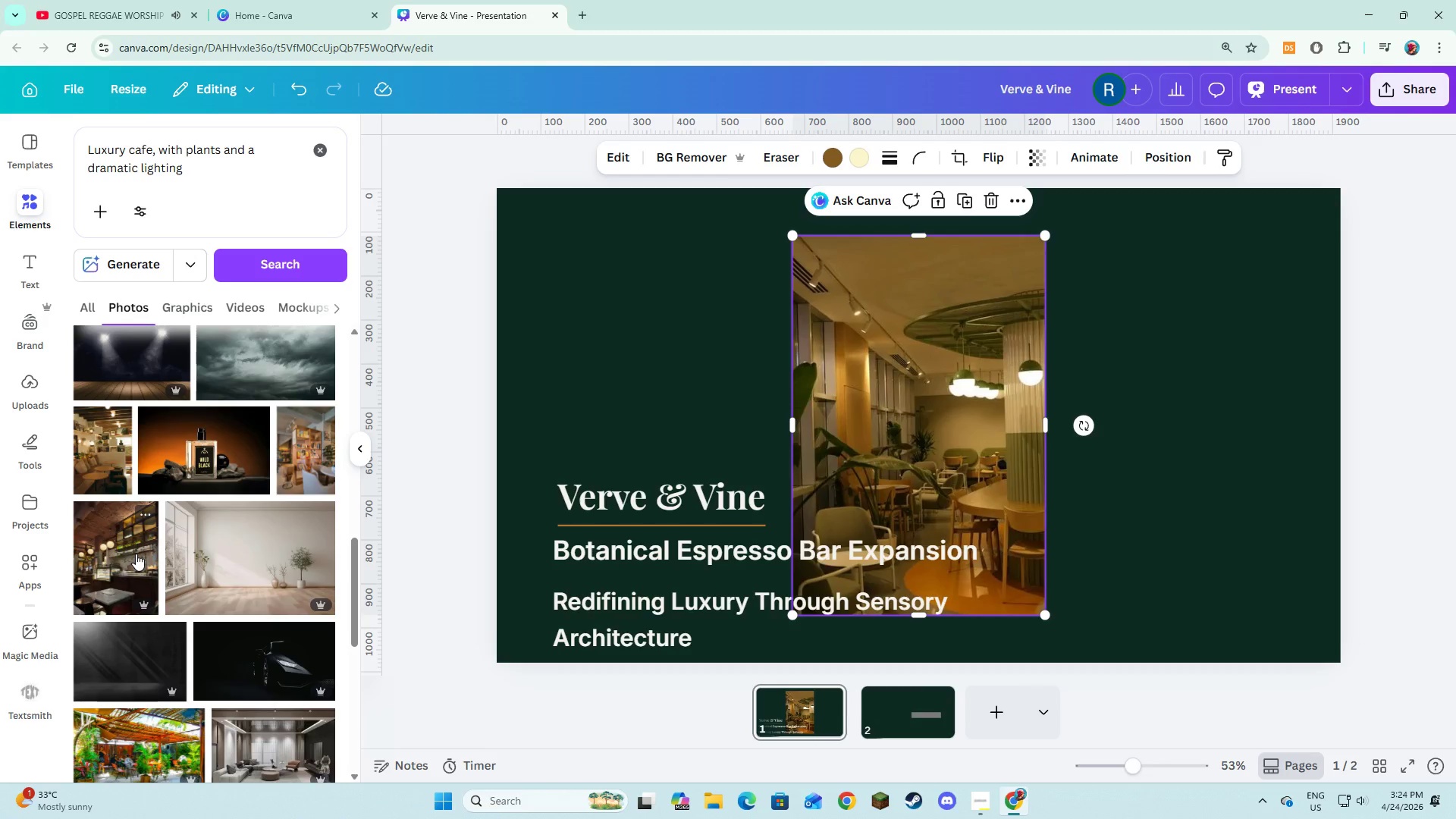 
left_click([136, 554])
 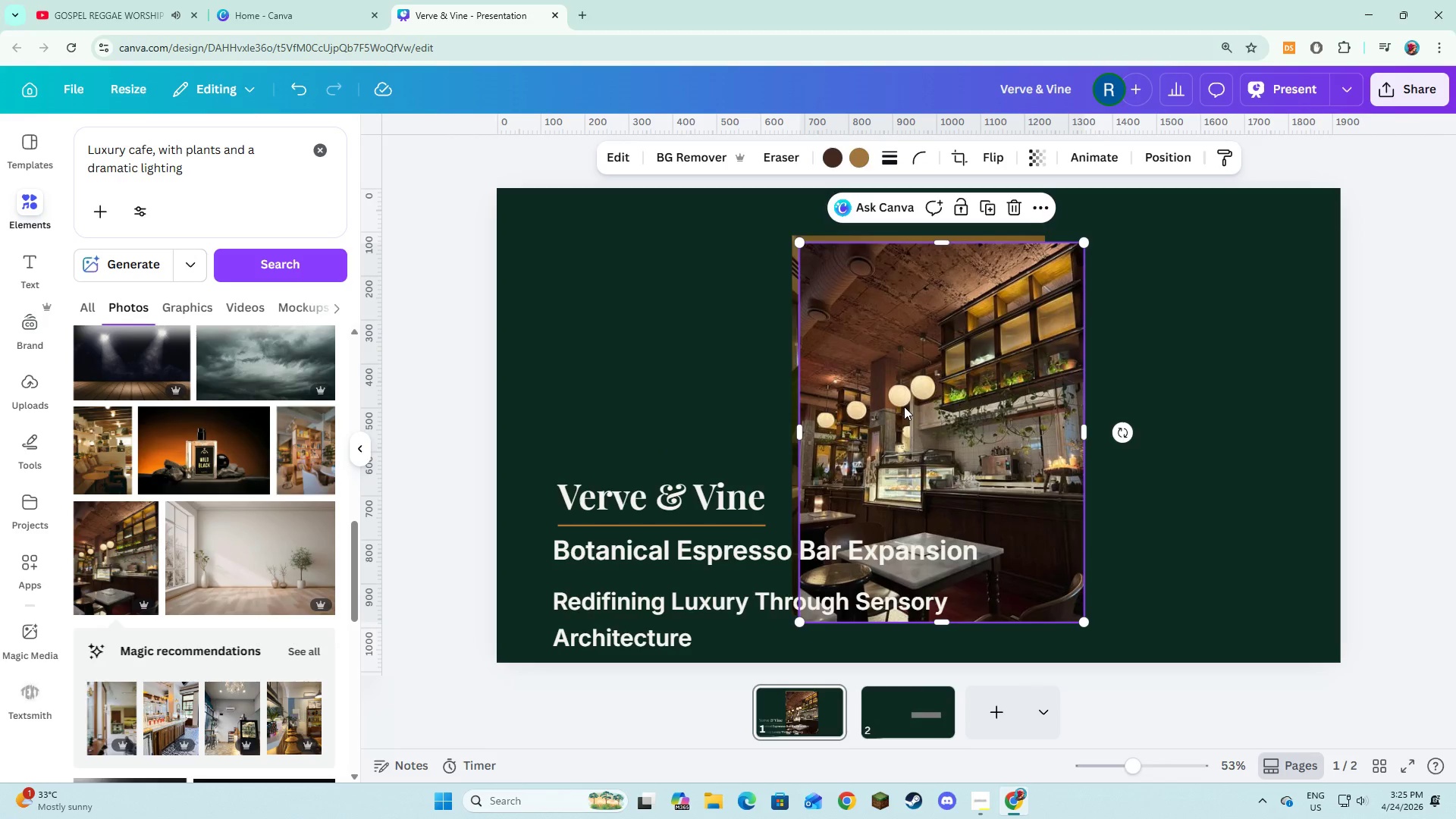 
wait(5.3)
 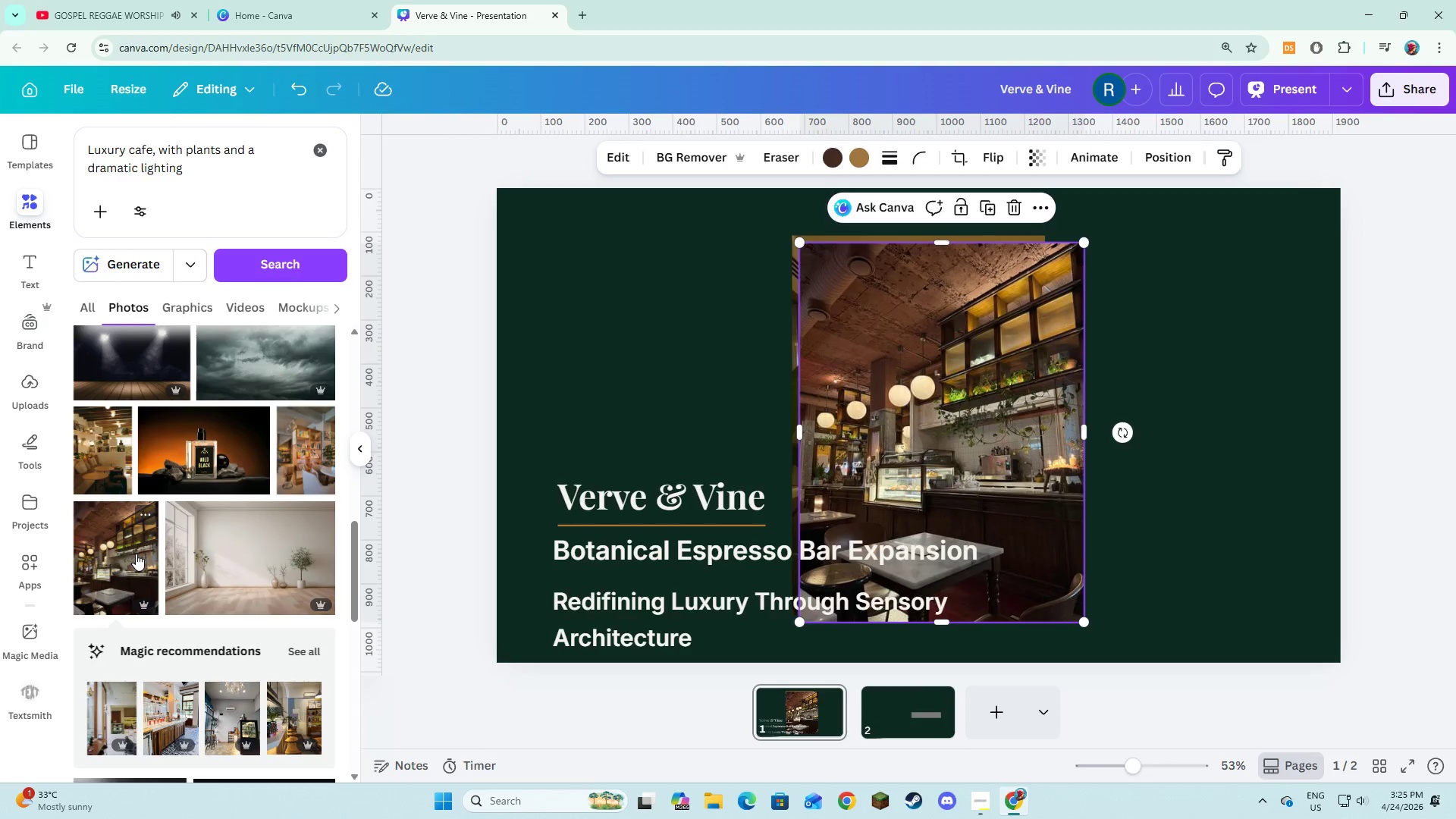 
left_click_drag(start_coordinate=[904, 406], to_coordinate=[1068, 404])
 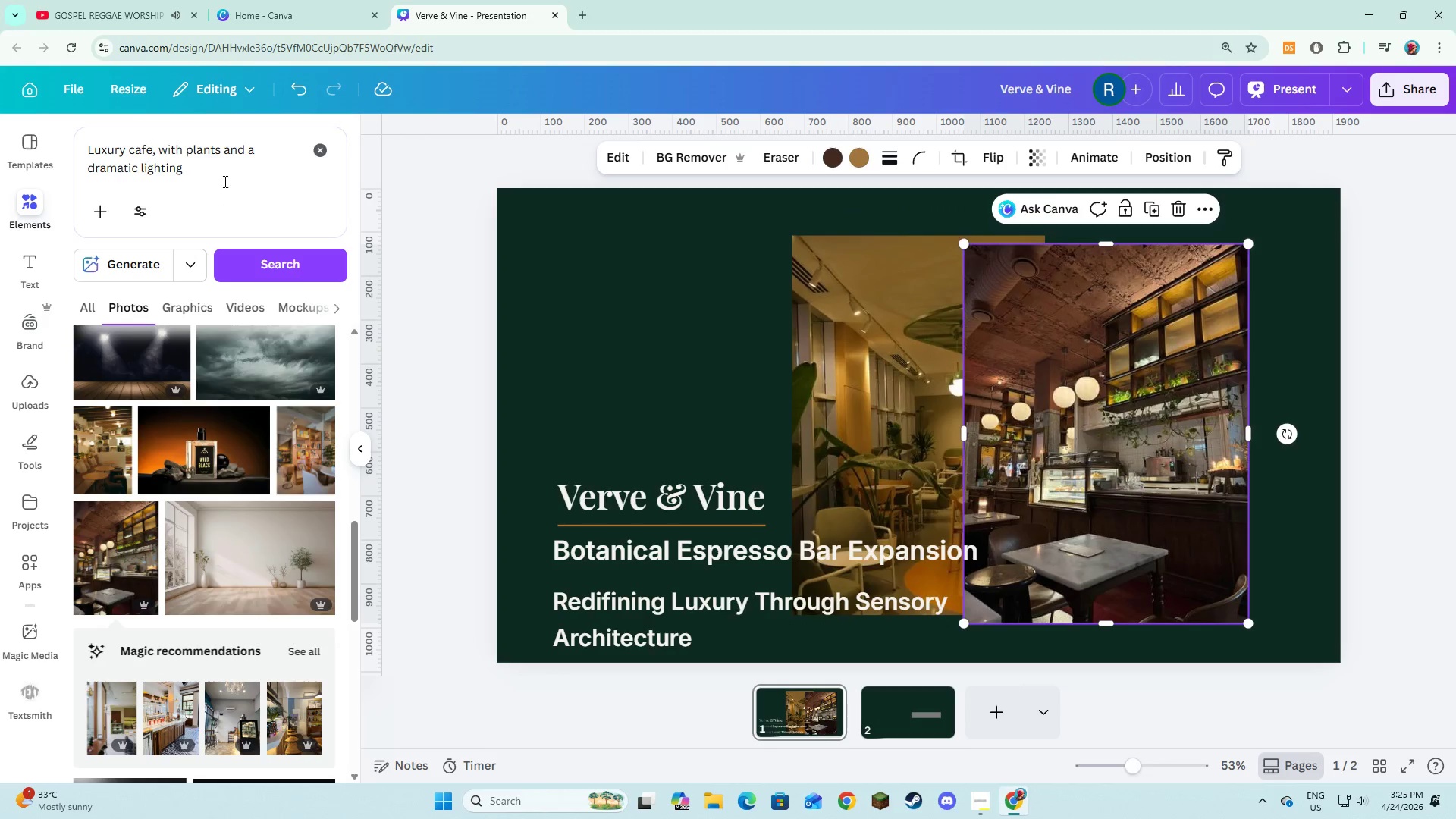 
left_click_drag(start_coordinate=[223, 177], to_coordinate=[90, 142])
 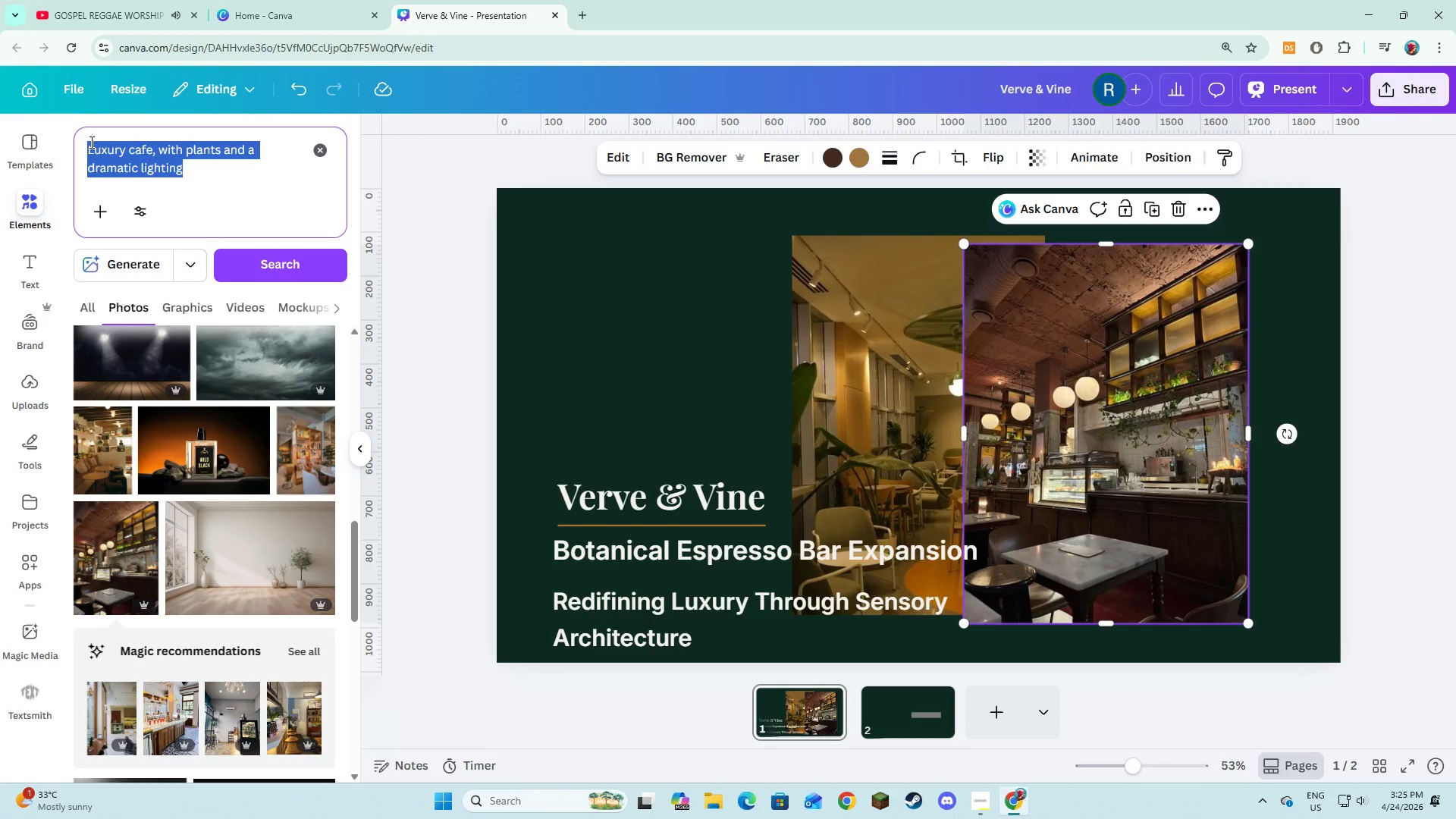 
key(Control+C)
 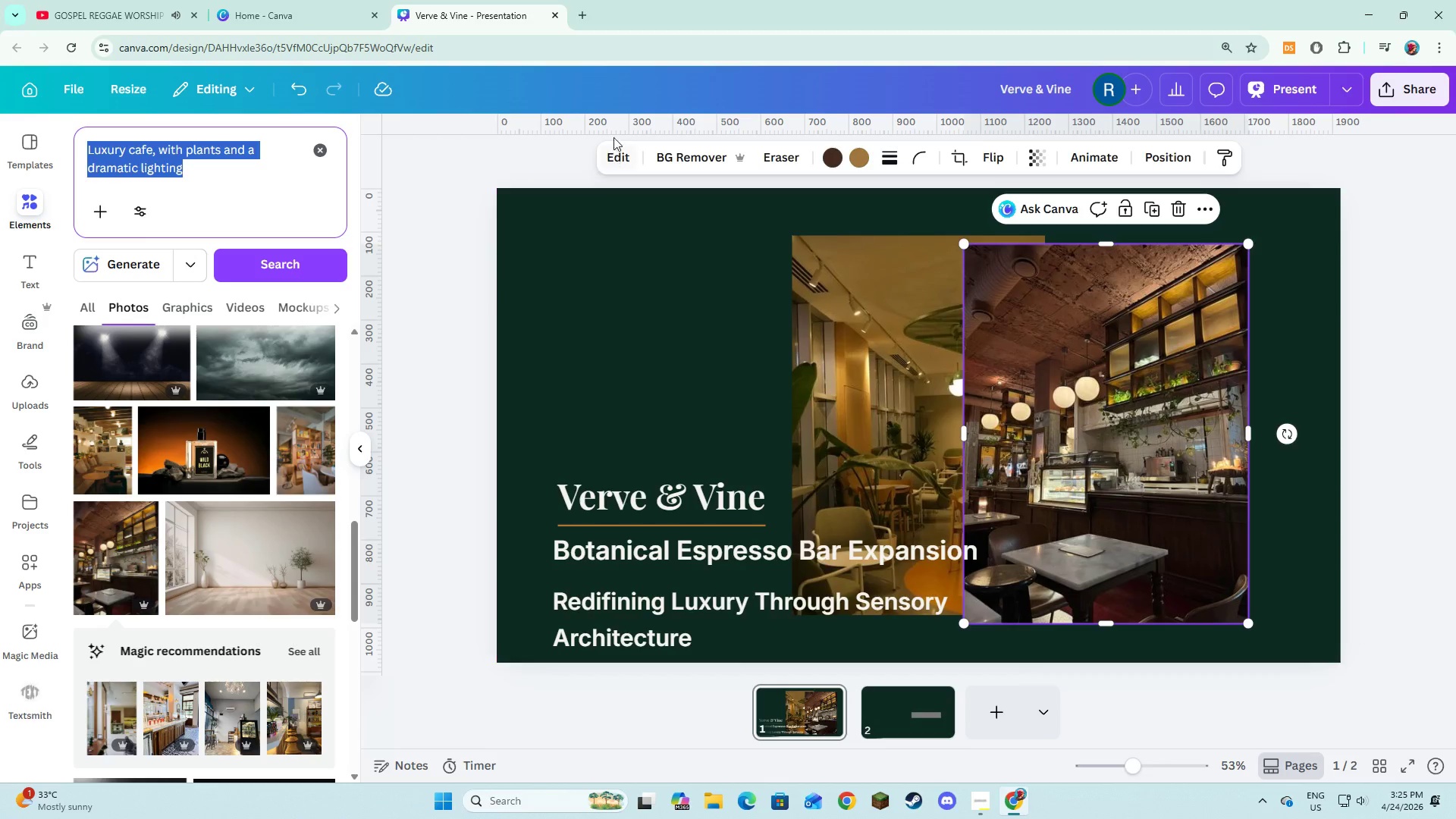 
key(Control+C)
 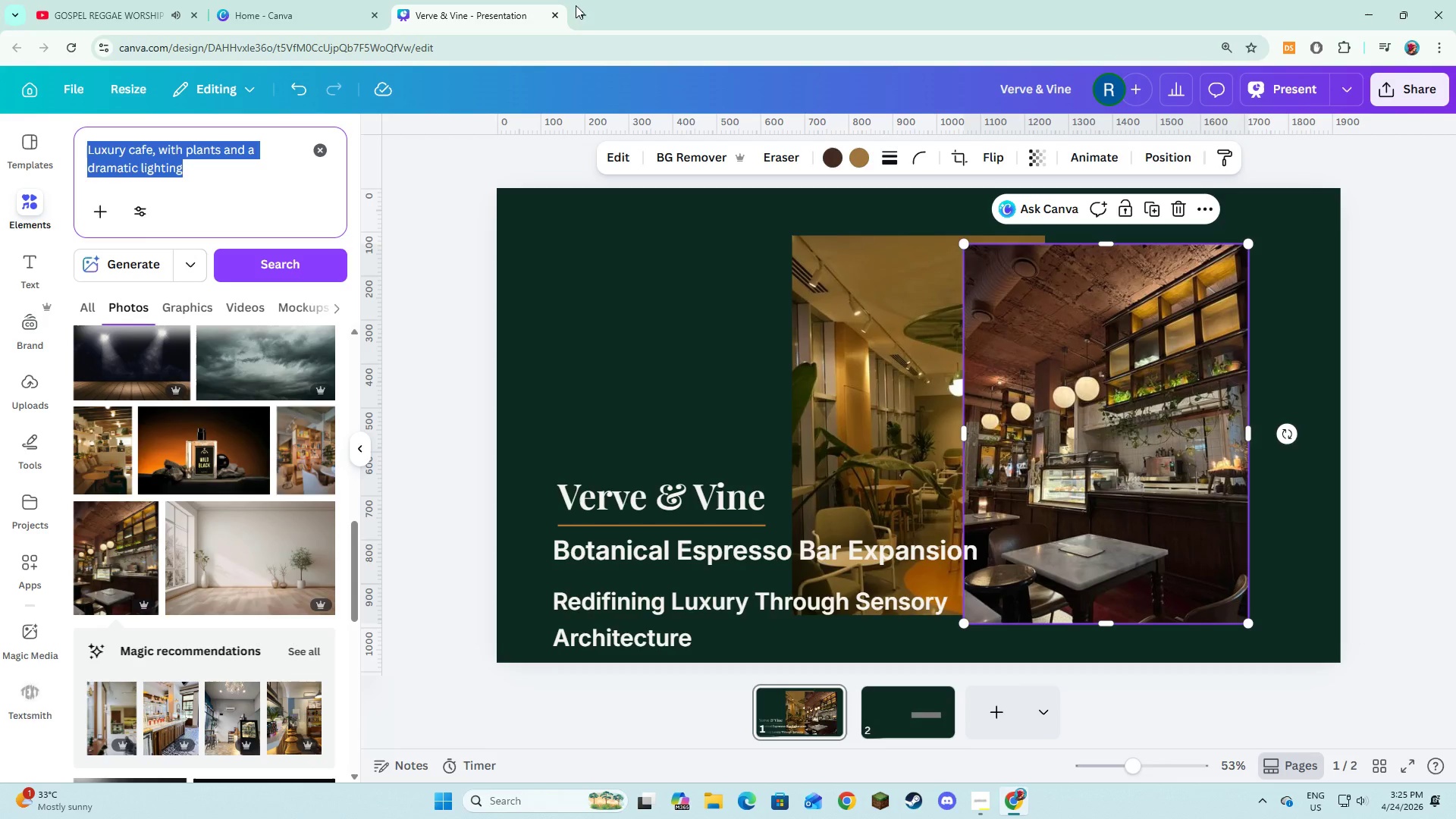 
double_click([582, 7])
 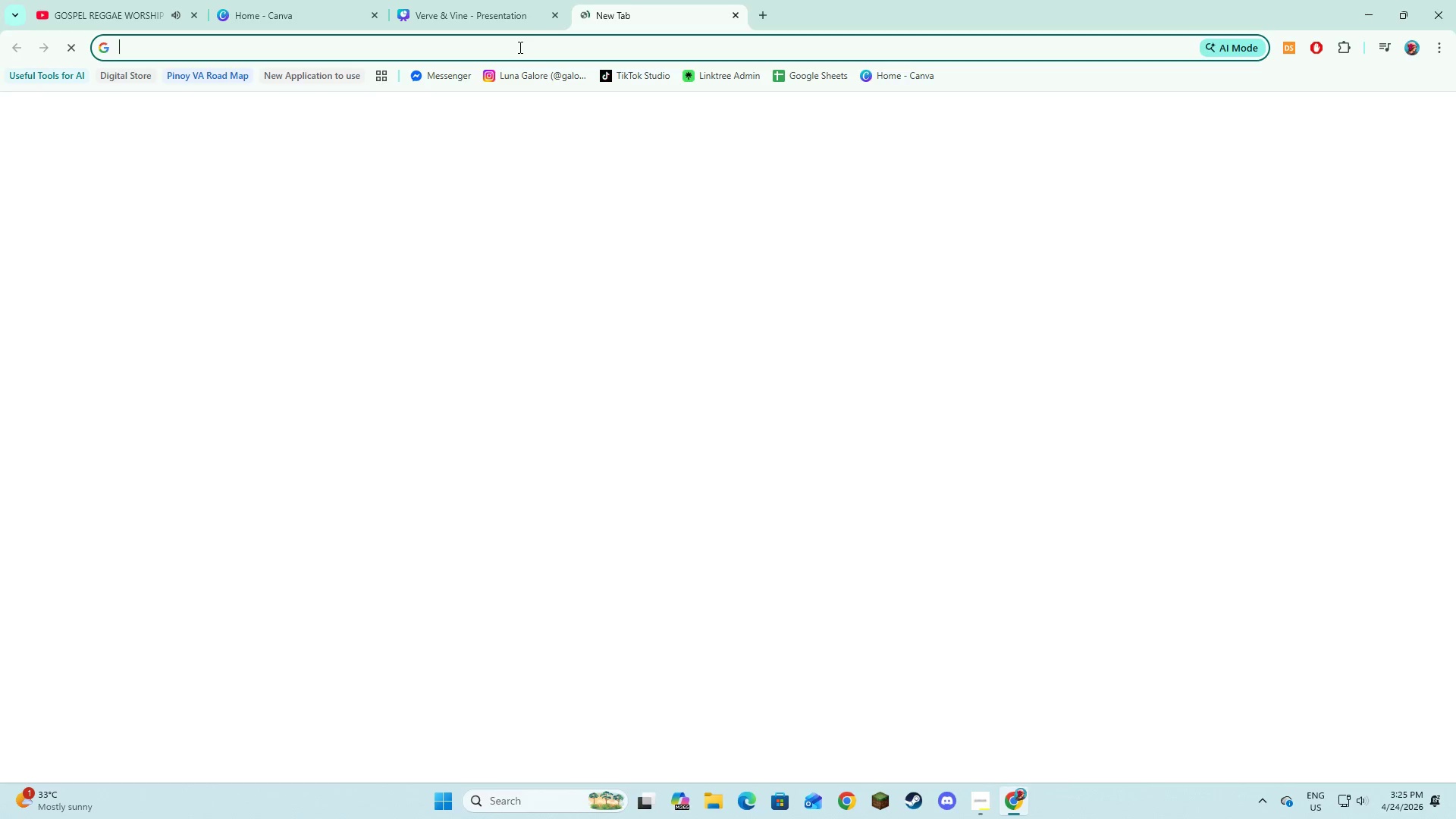 
triple_click([519, 47])
 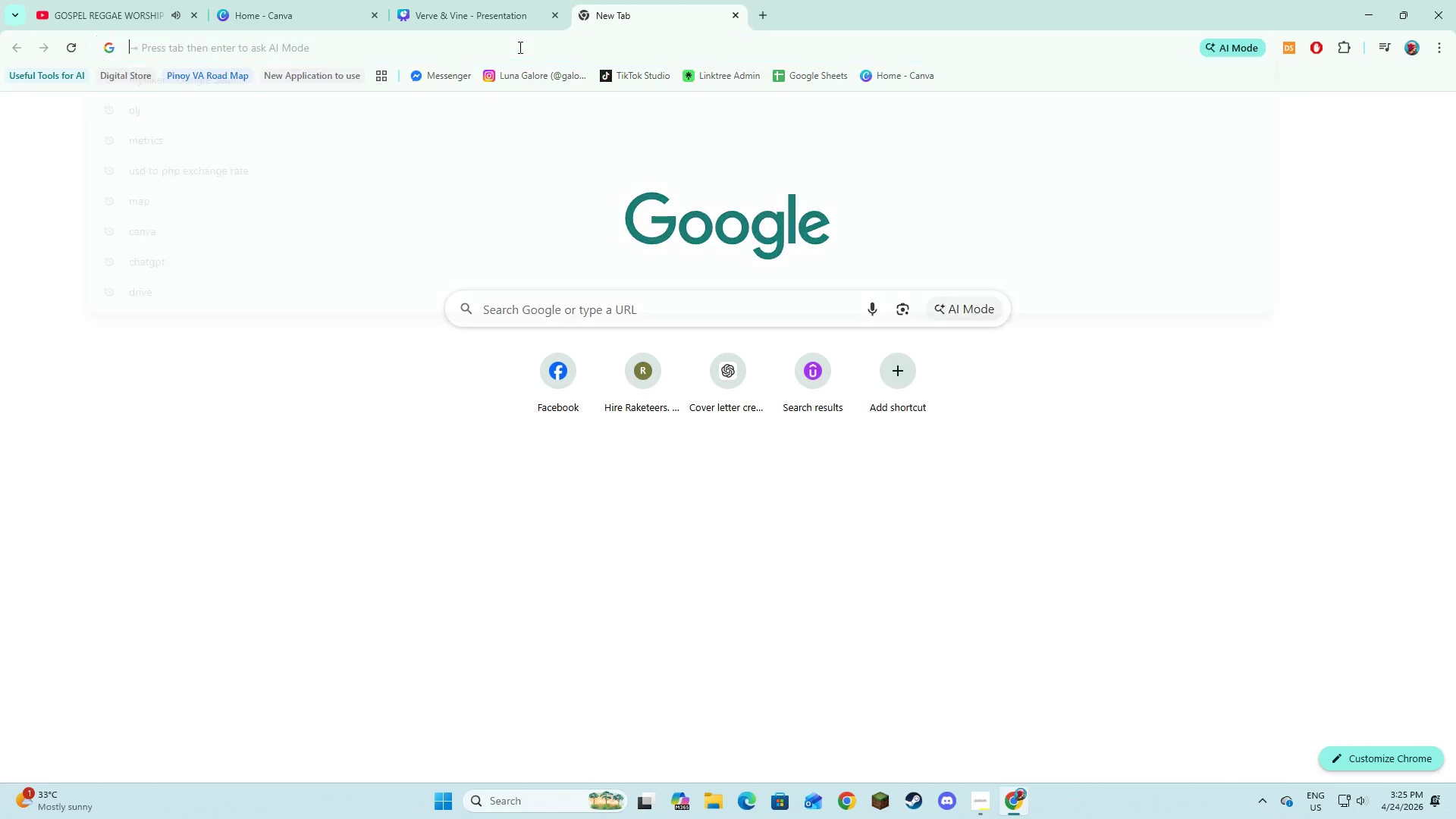 
key(Control+V)
 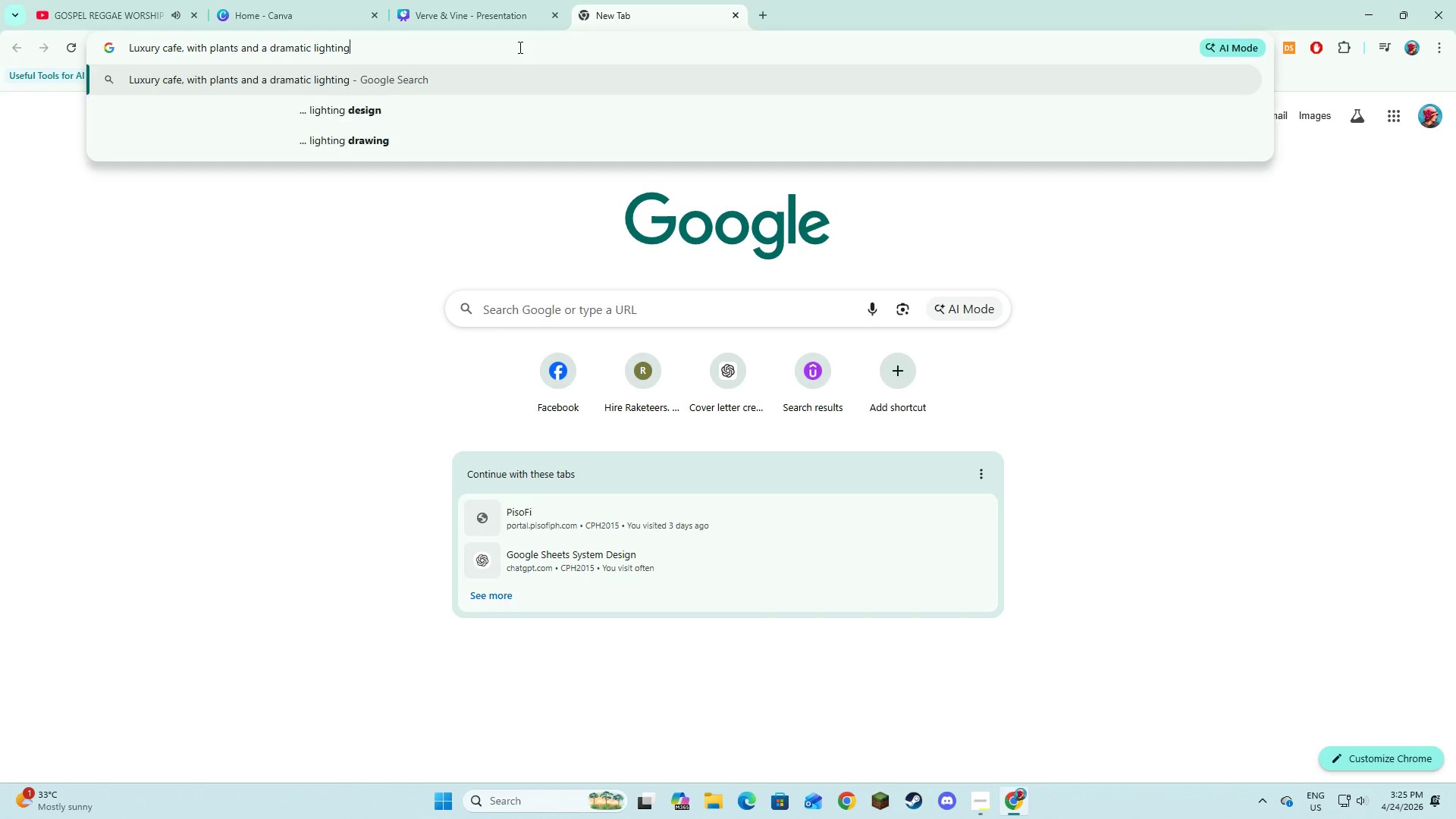 
key(NumpadEnter)
 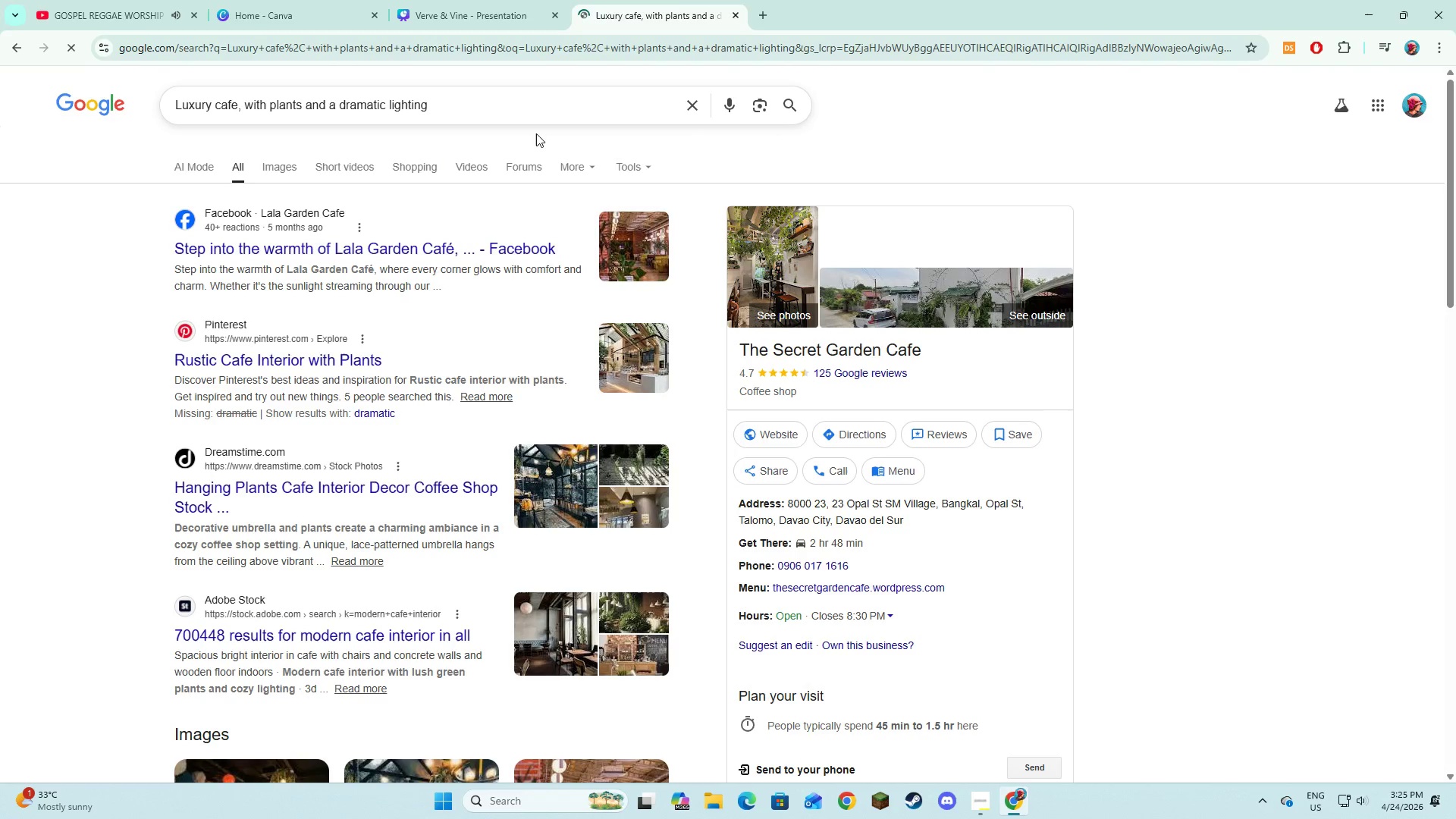 
left_click([290, 162])
 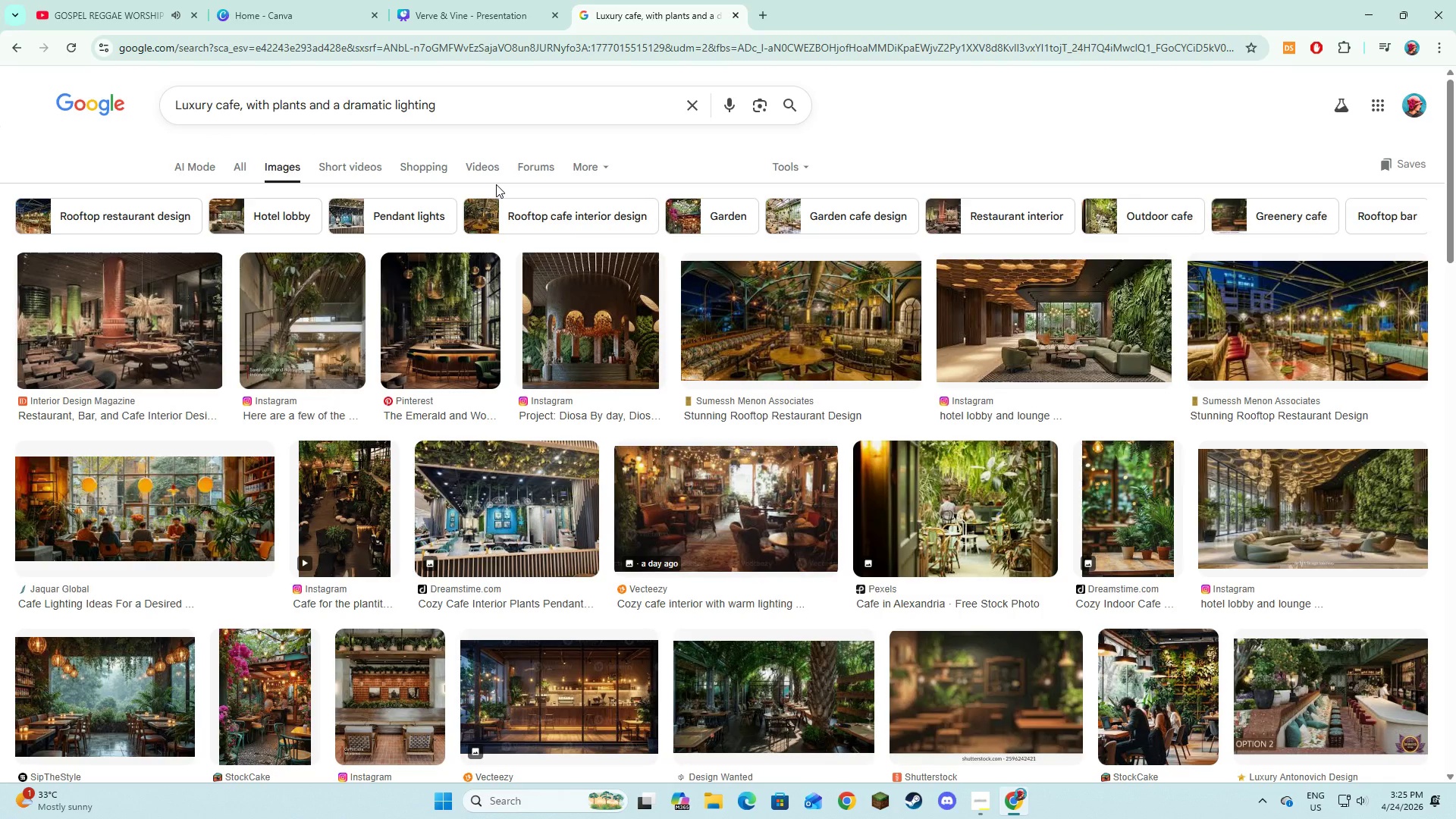 
left_click_drag(start_coordinate=[494, 0], to_coordinate=[492, 6])
 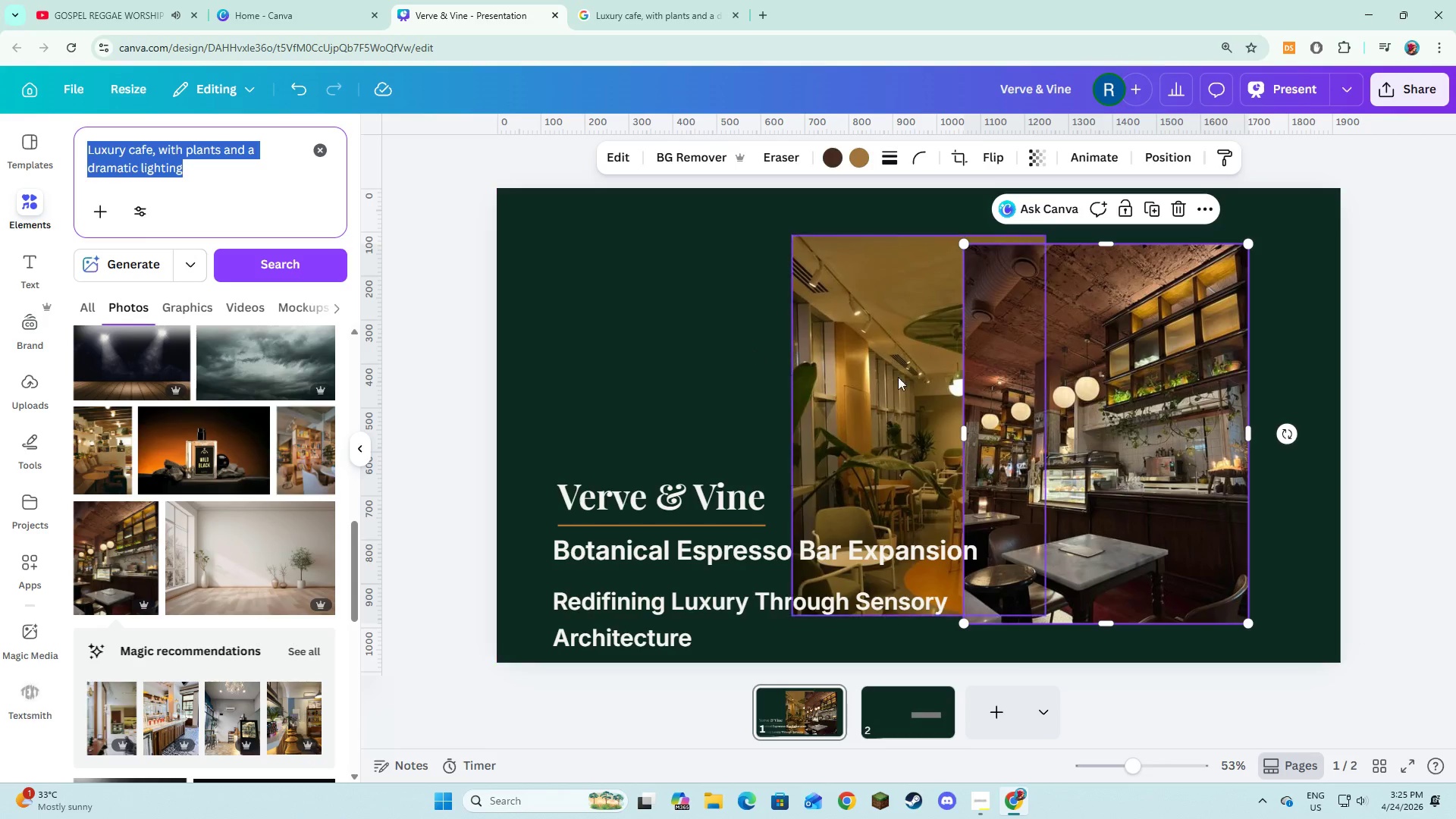 
left_click([855, 382])
 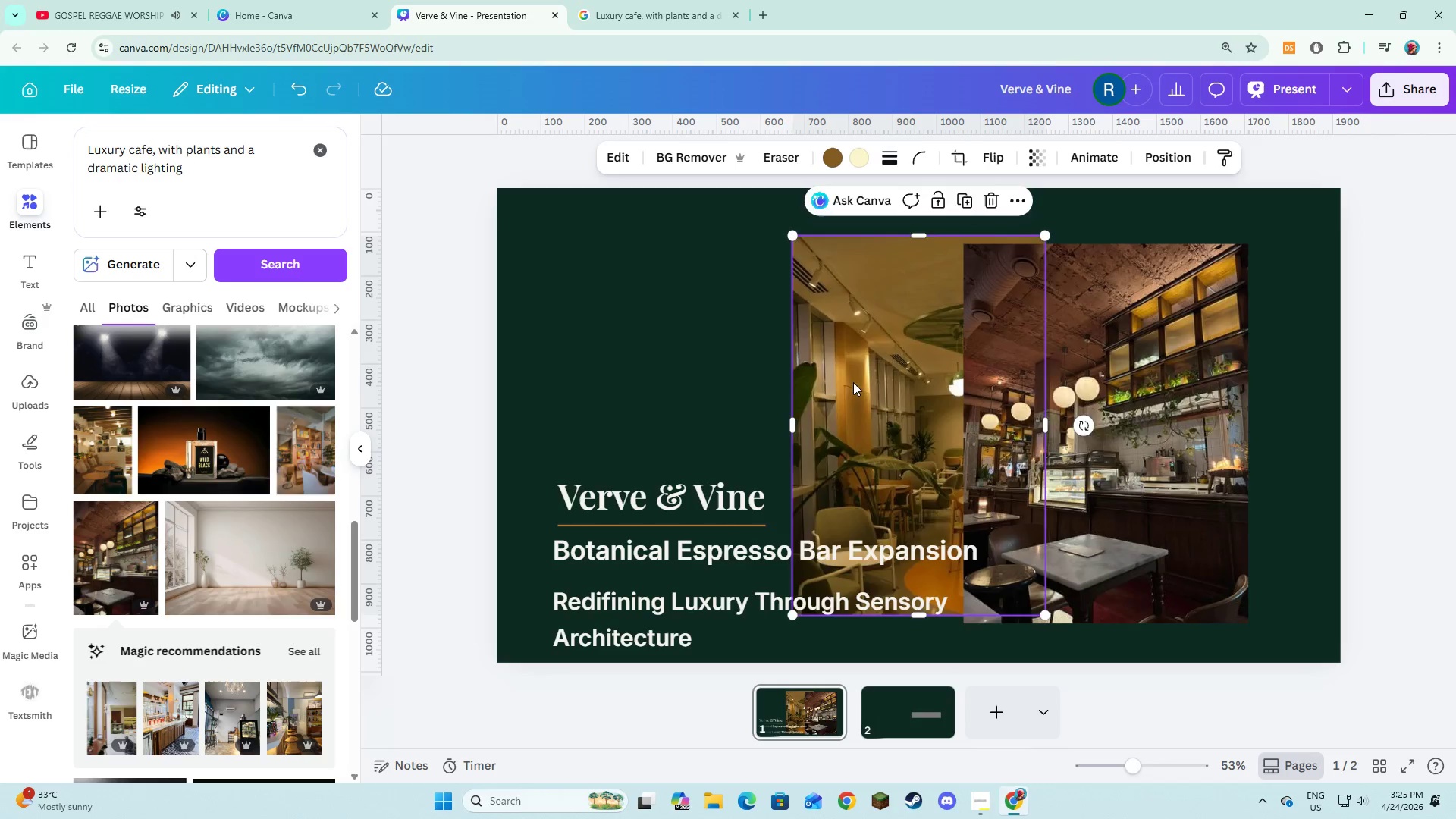 
left_click_drag(start_coordinate=[855, 382], to_coordinate=[736, 389])
 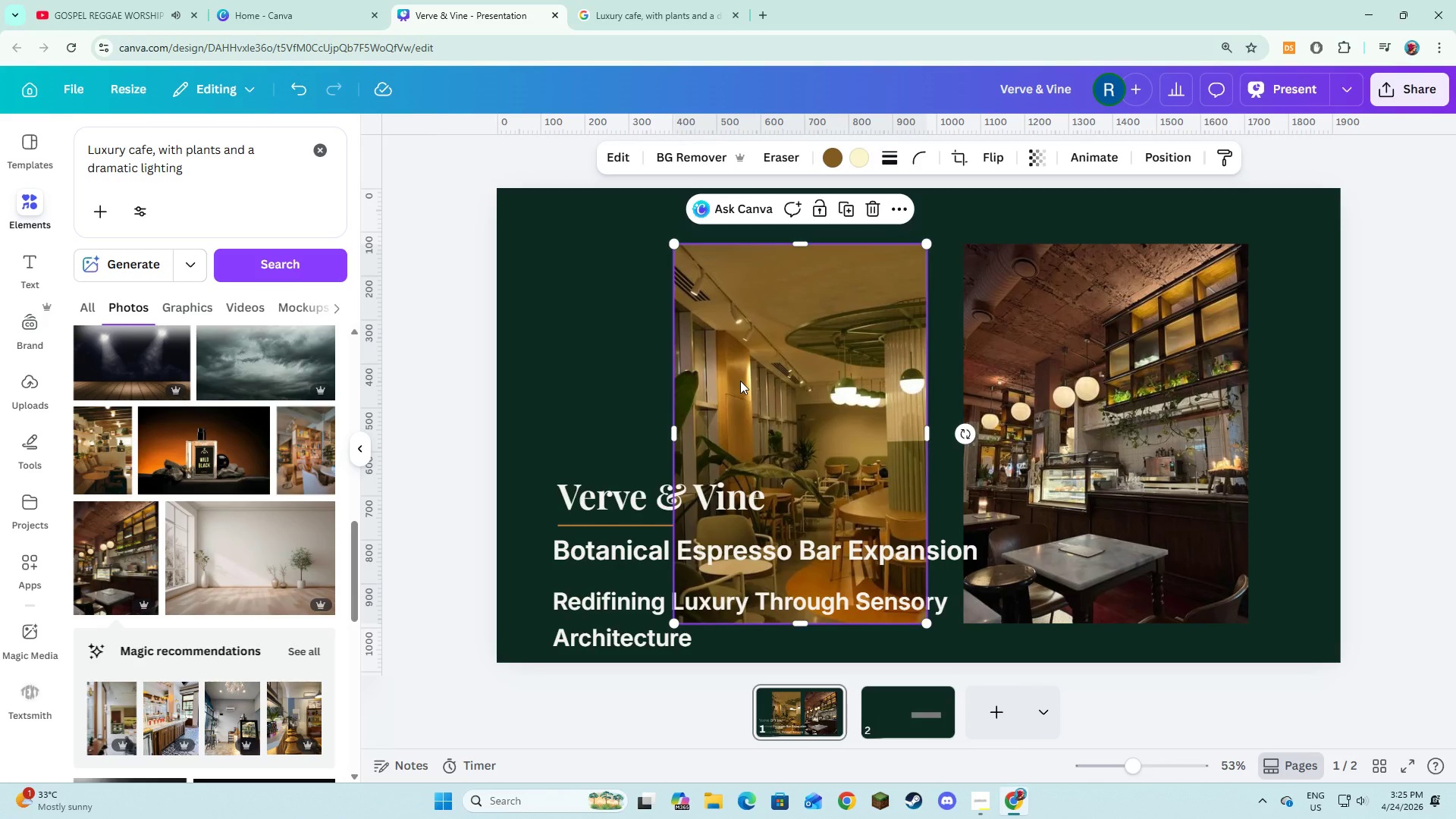 
right_click([740, 381])
 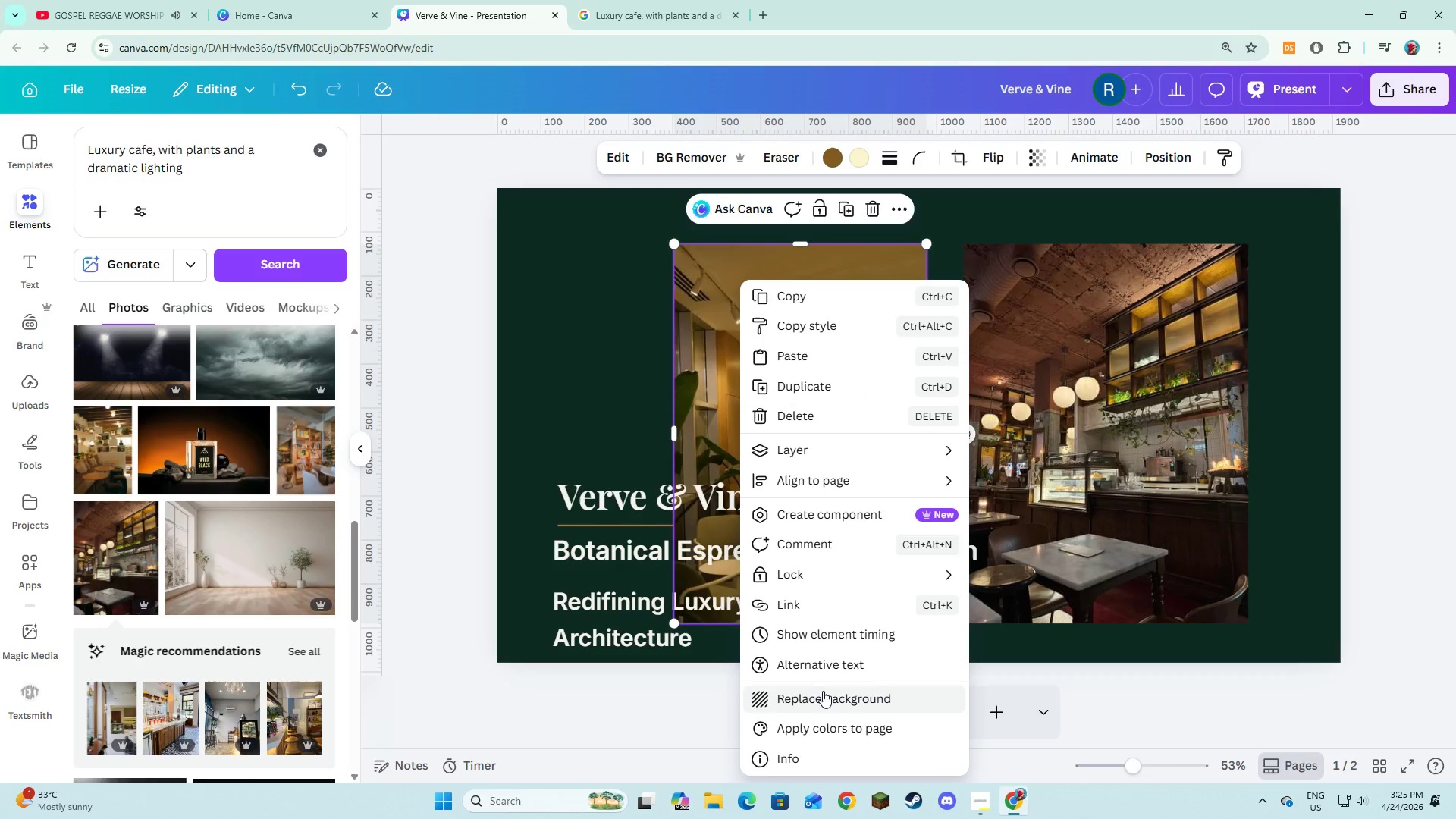 
left_click([823, 691])
 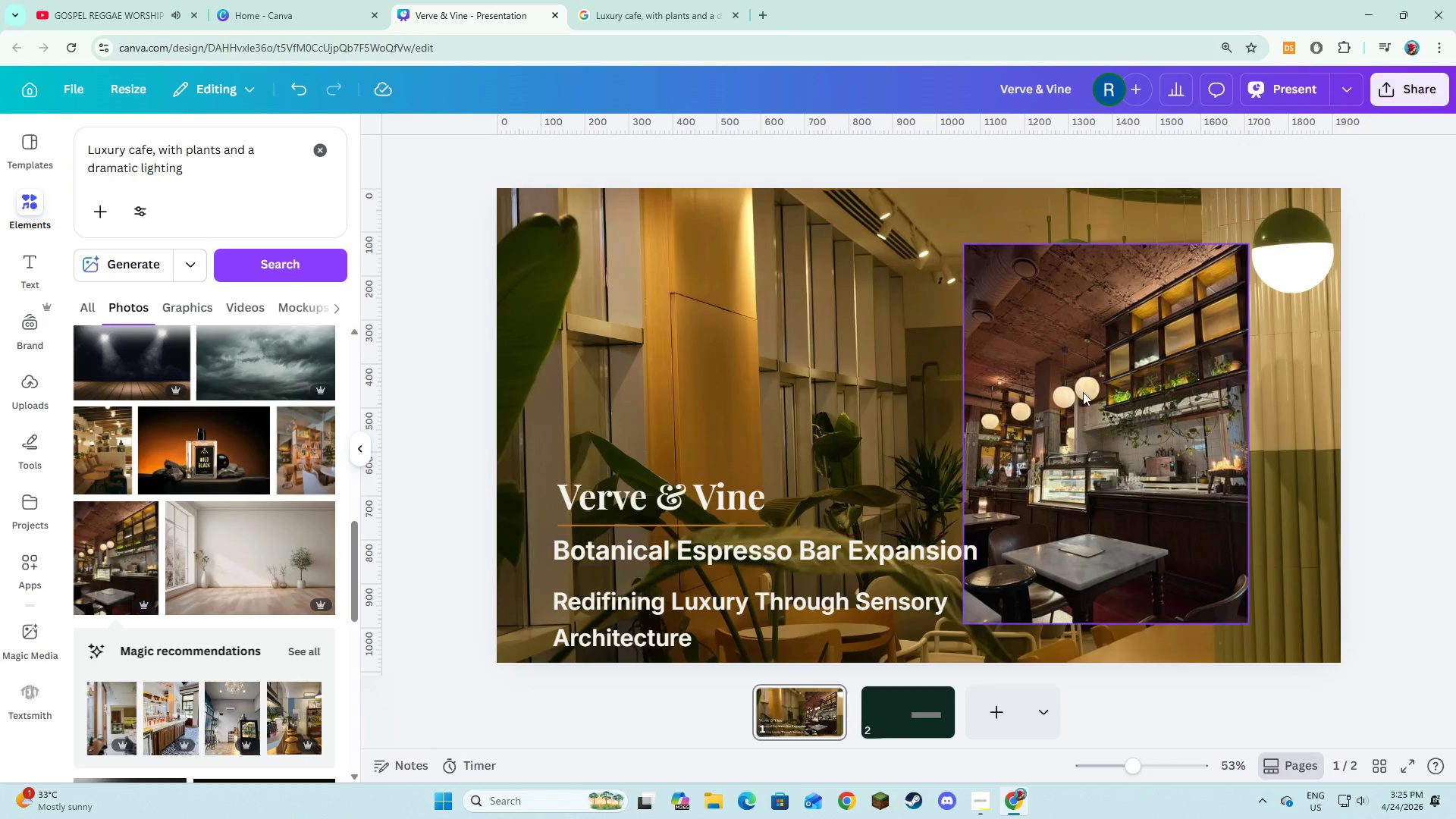 
left_click([1128, 375])
 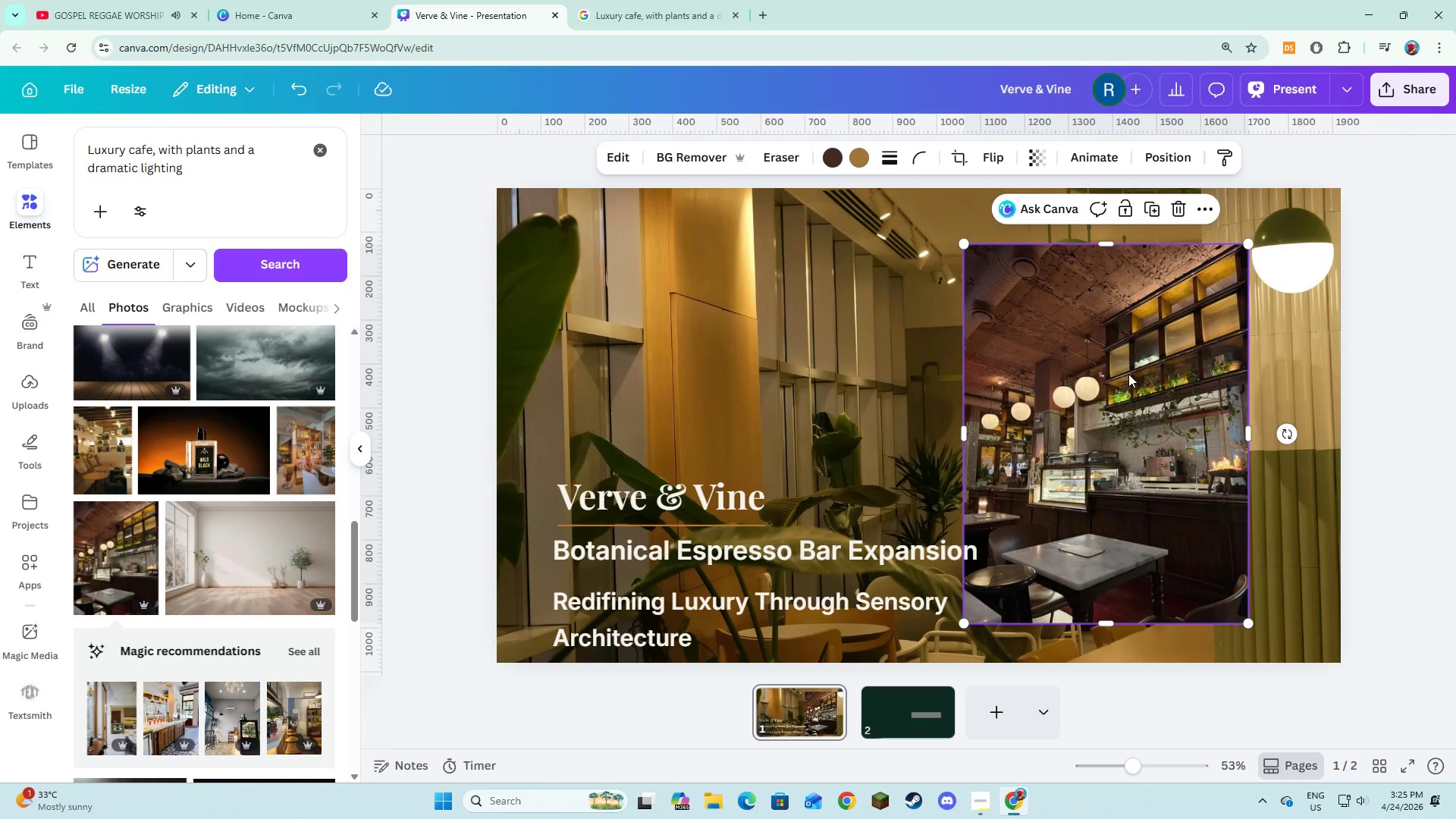 
key(Backspace)
 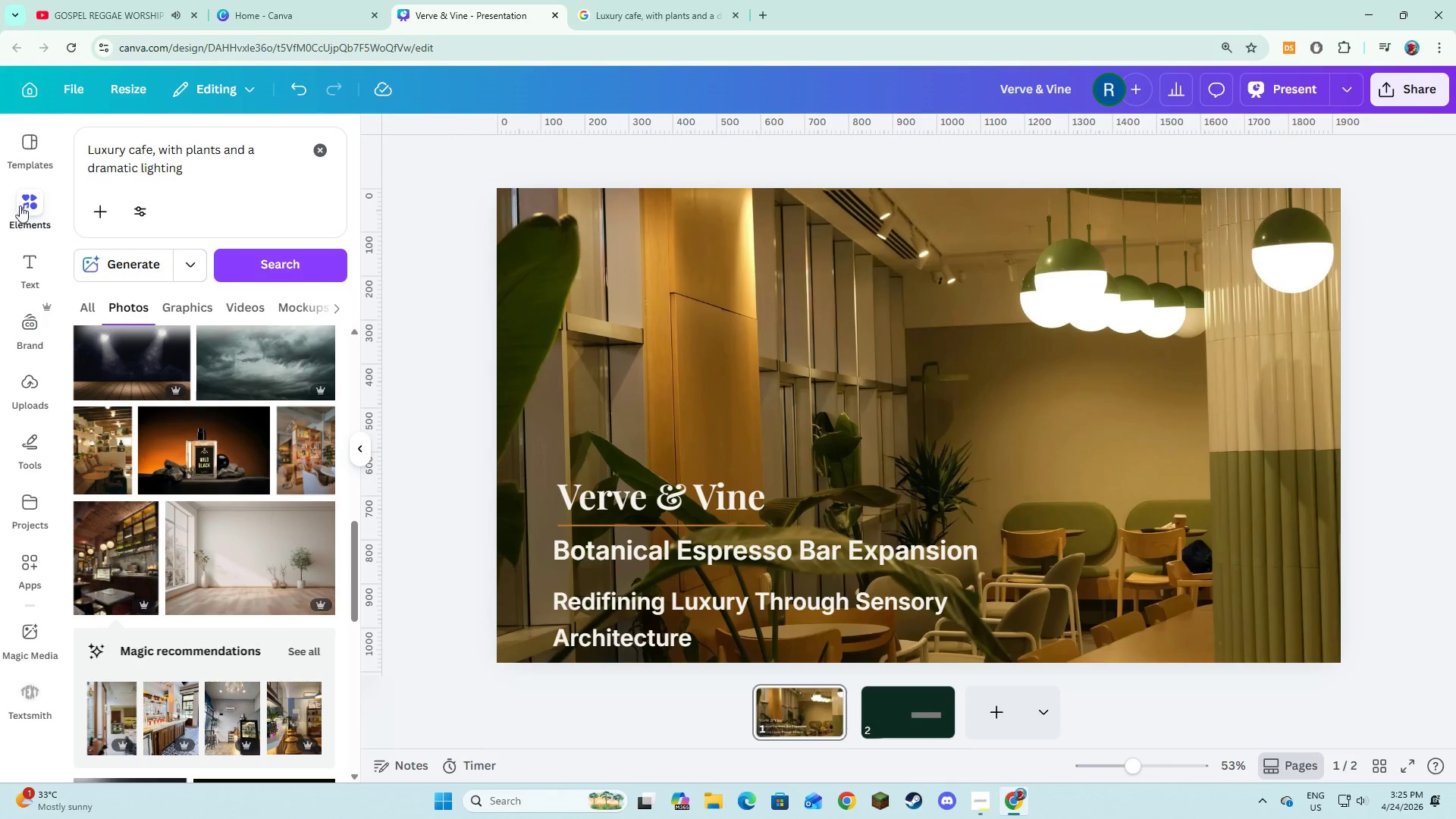 
wait(7.48)
 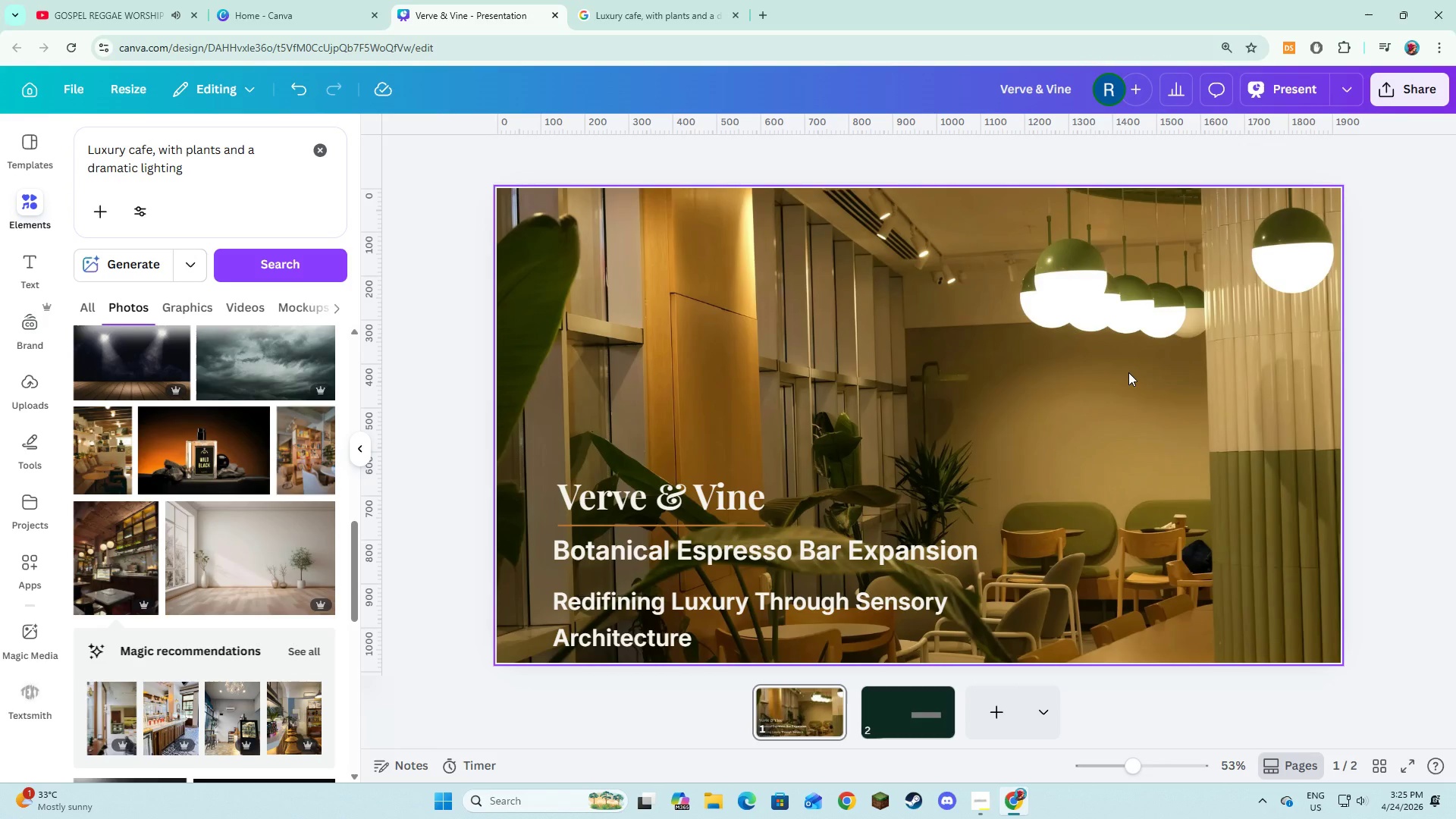 
left_click([314, 150])
 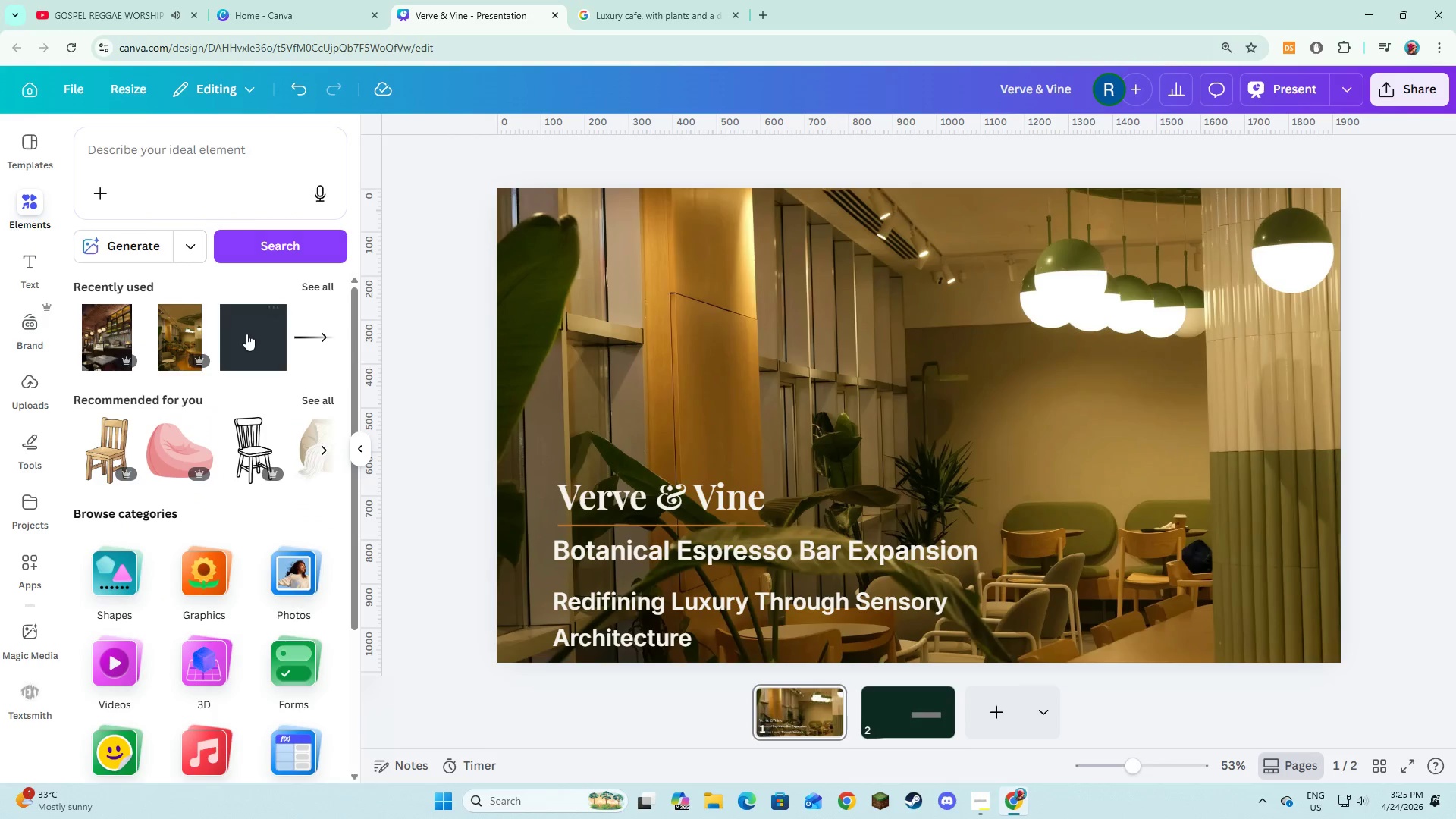 
left_click([249, 345])
 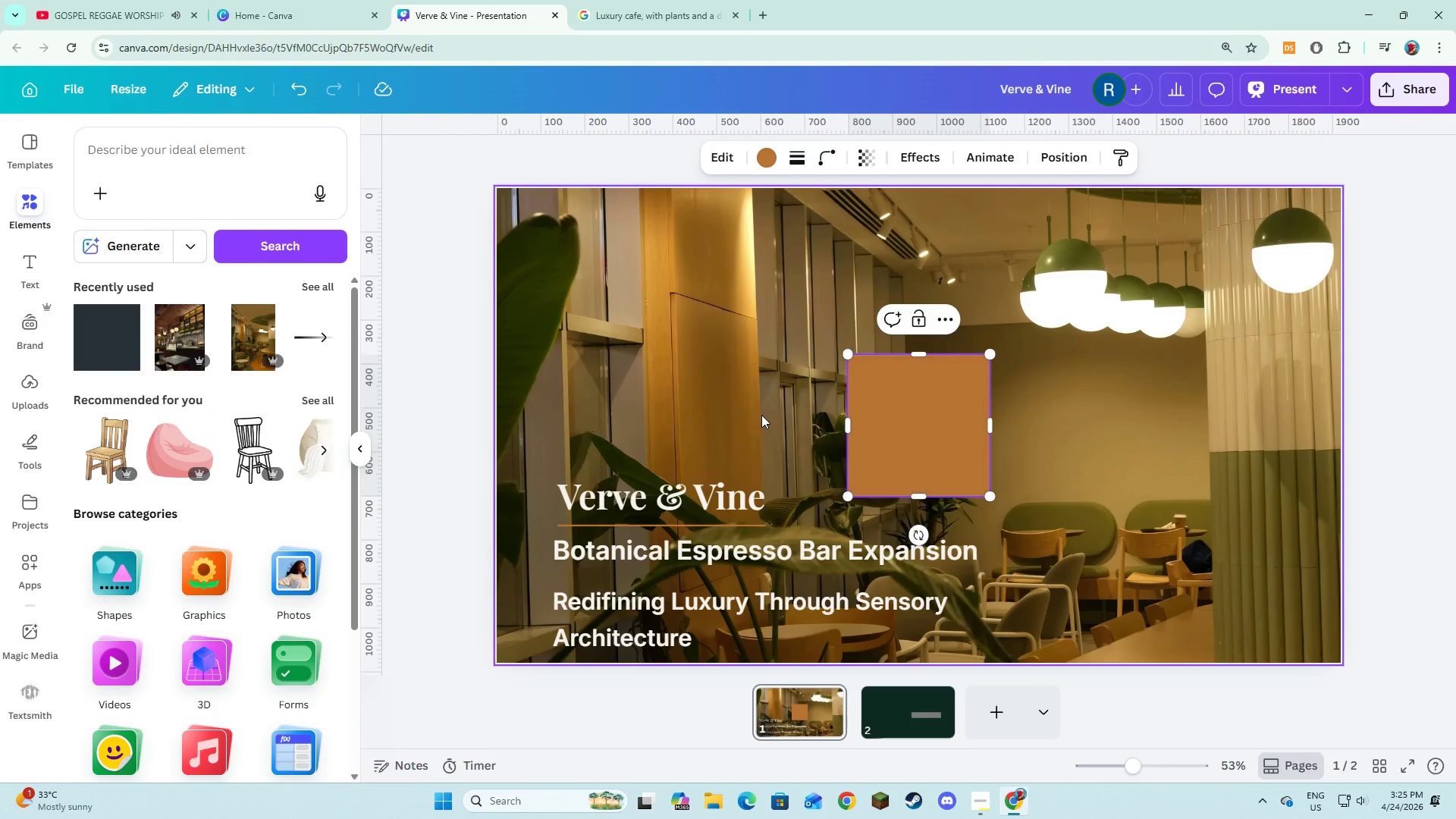 
double_click([849, 428])
 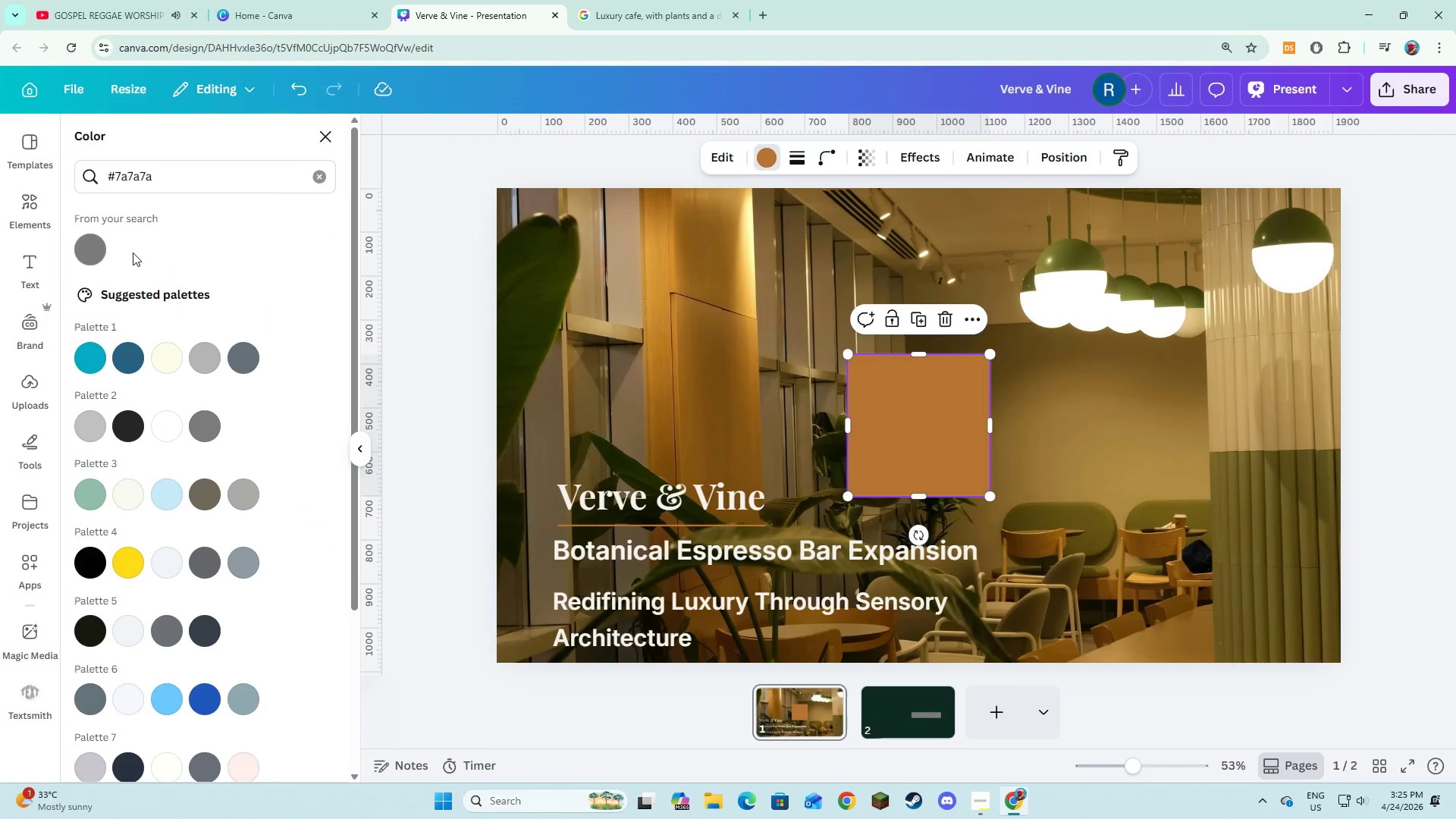 
left_click([318, 173])
 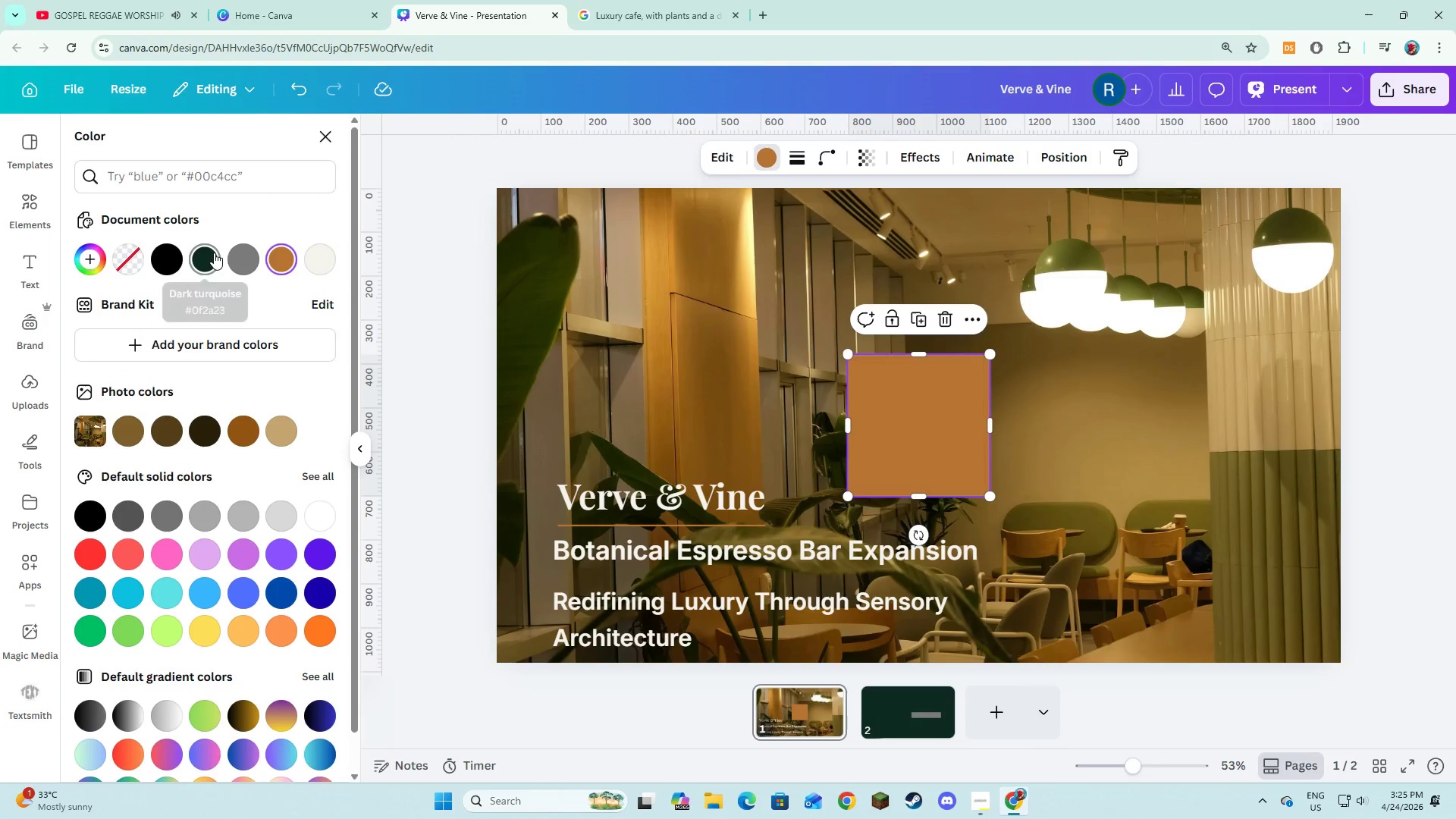 
double_click([704, 266])
 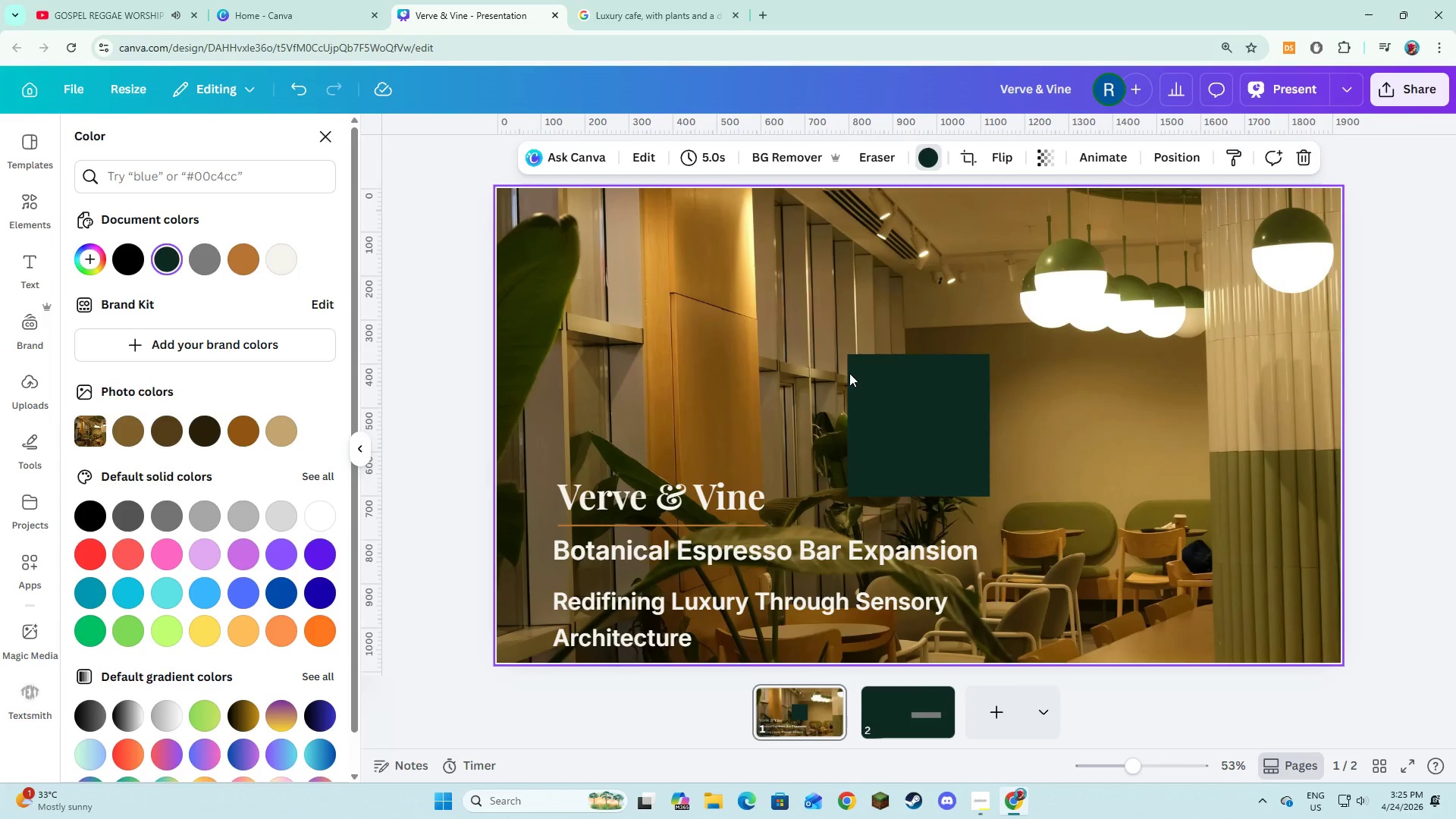 
left_click([877, 379])
 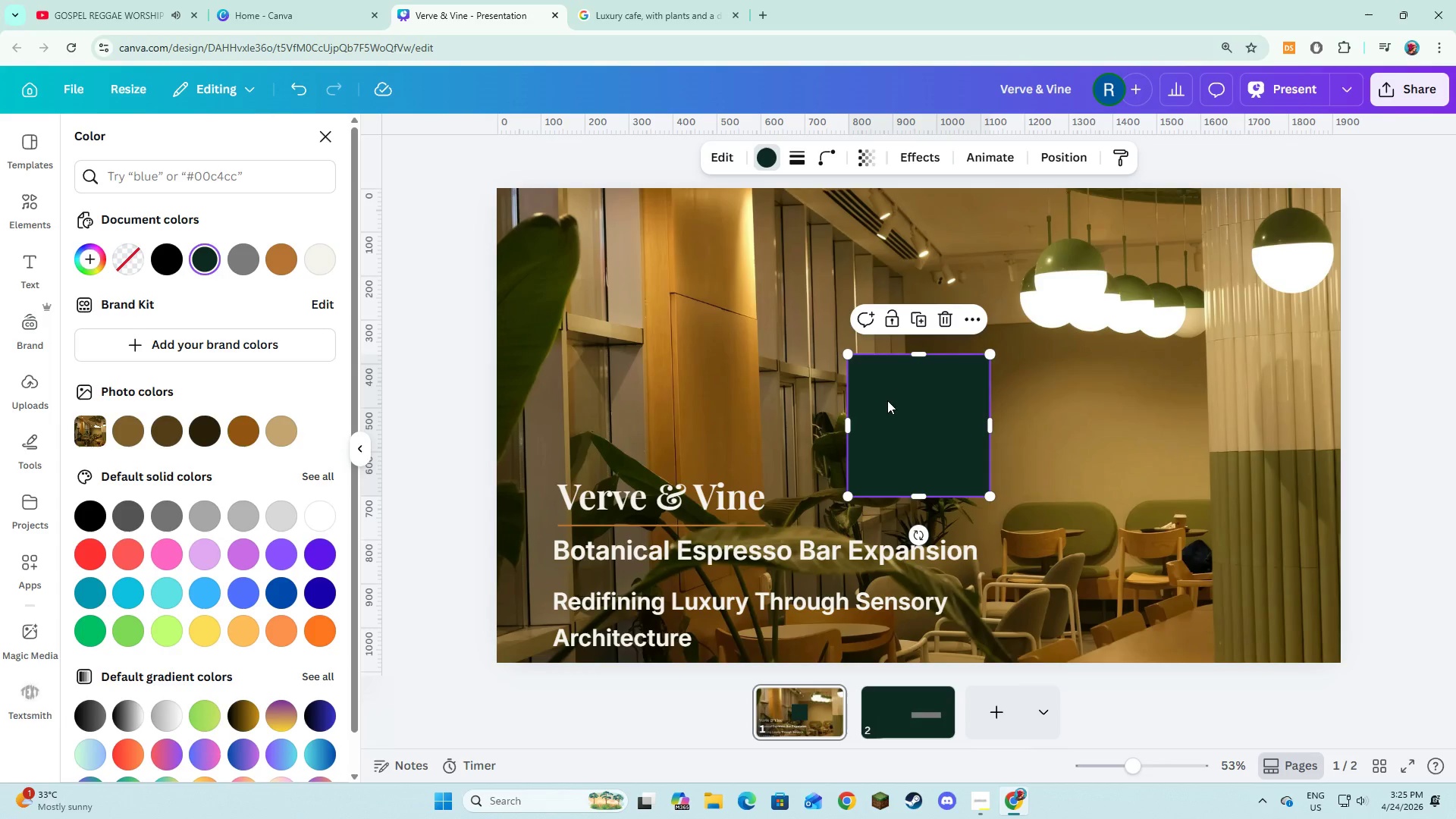 
left_click_drag(start_coordinate=[887, 400], to_coordinate=[538, 236])
 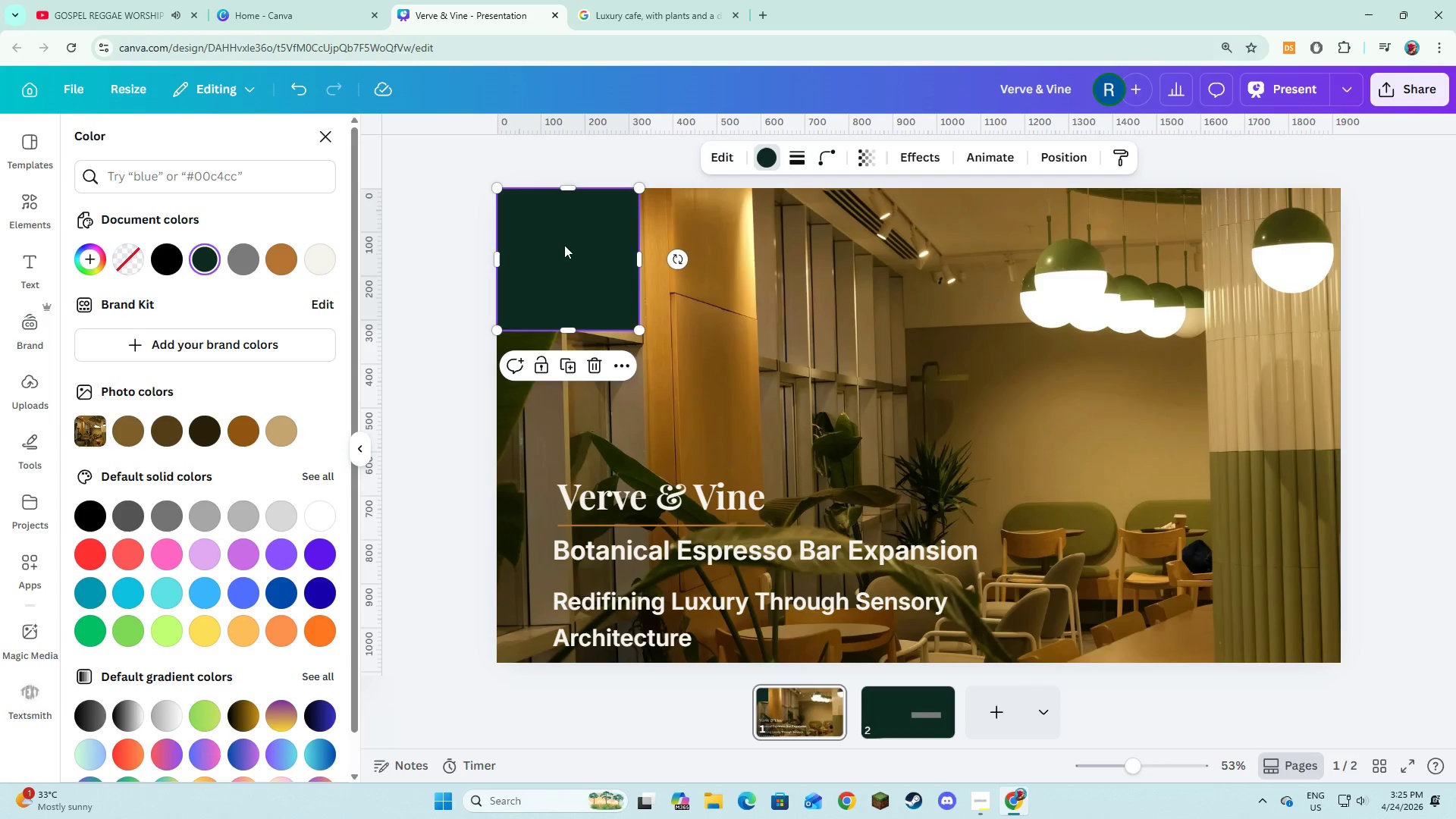 
left_click_drag(start_coordinate=[635, 332], to_coordinate=[1332, 663])
 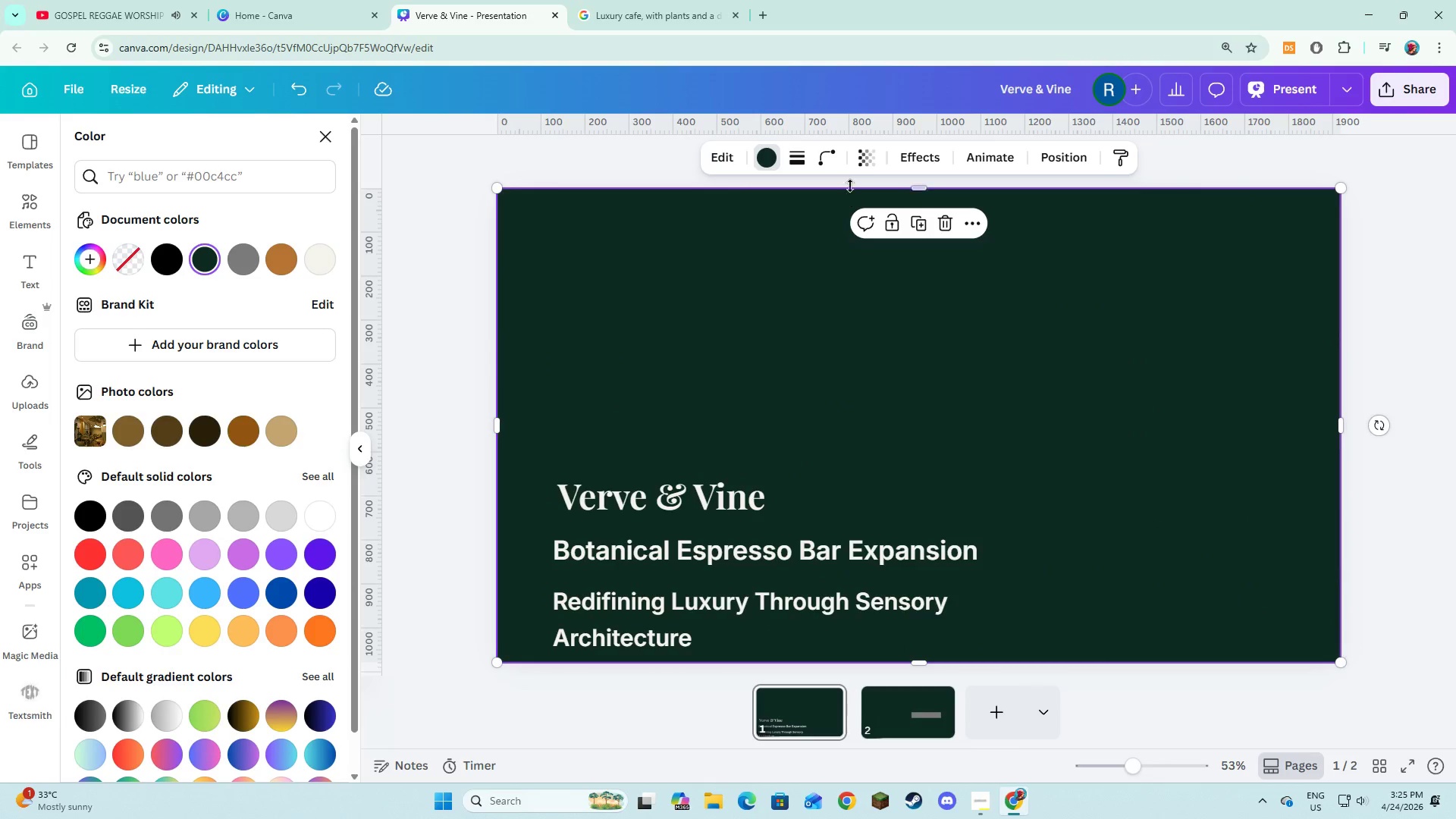 
left_click([867, 157])
 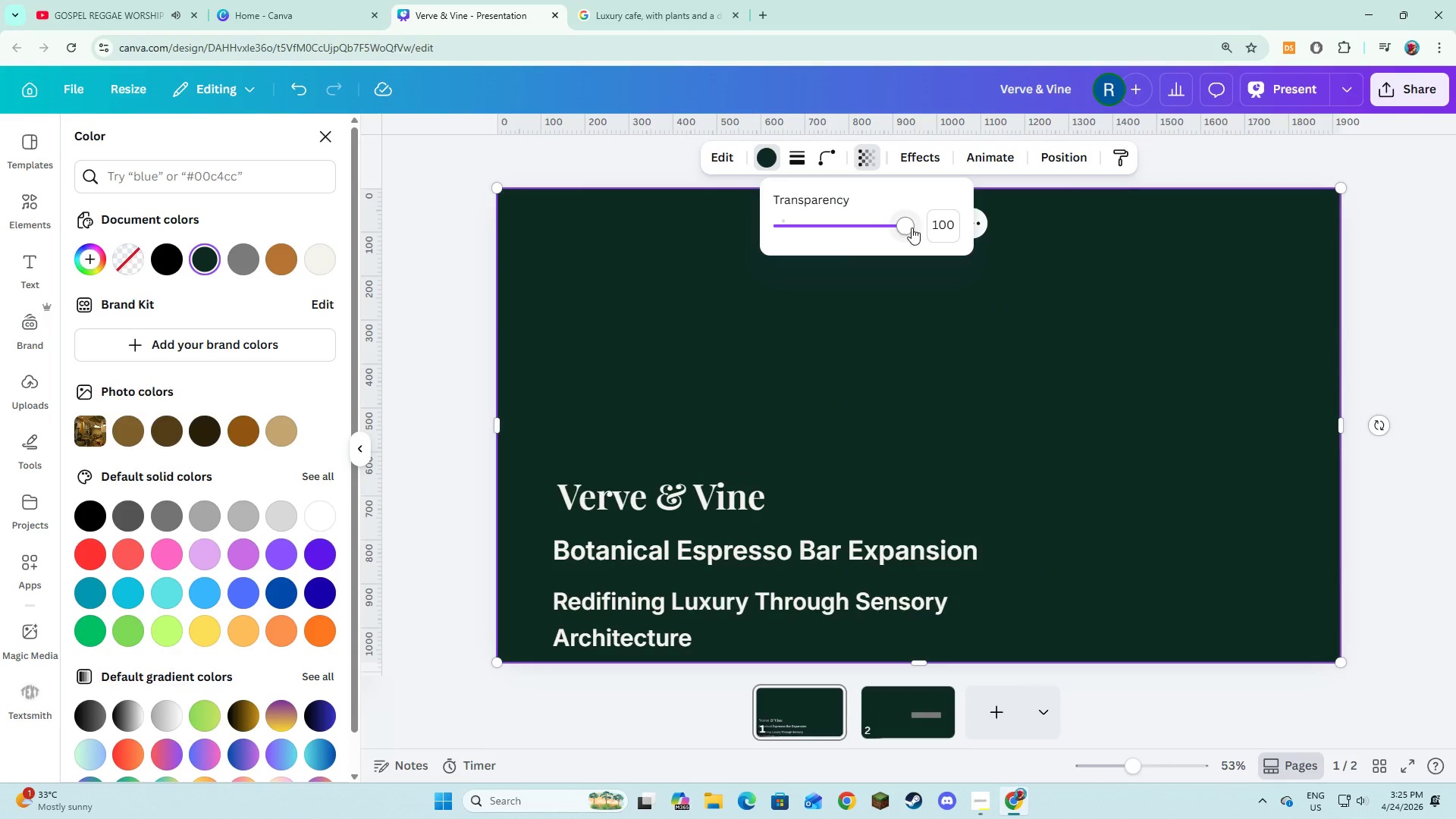 
left_click([943, 229])
 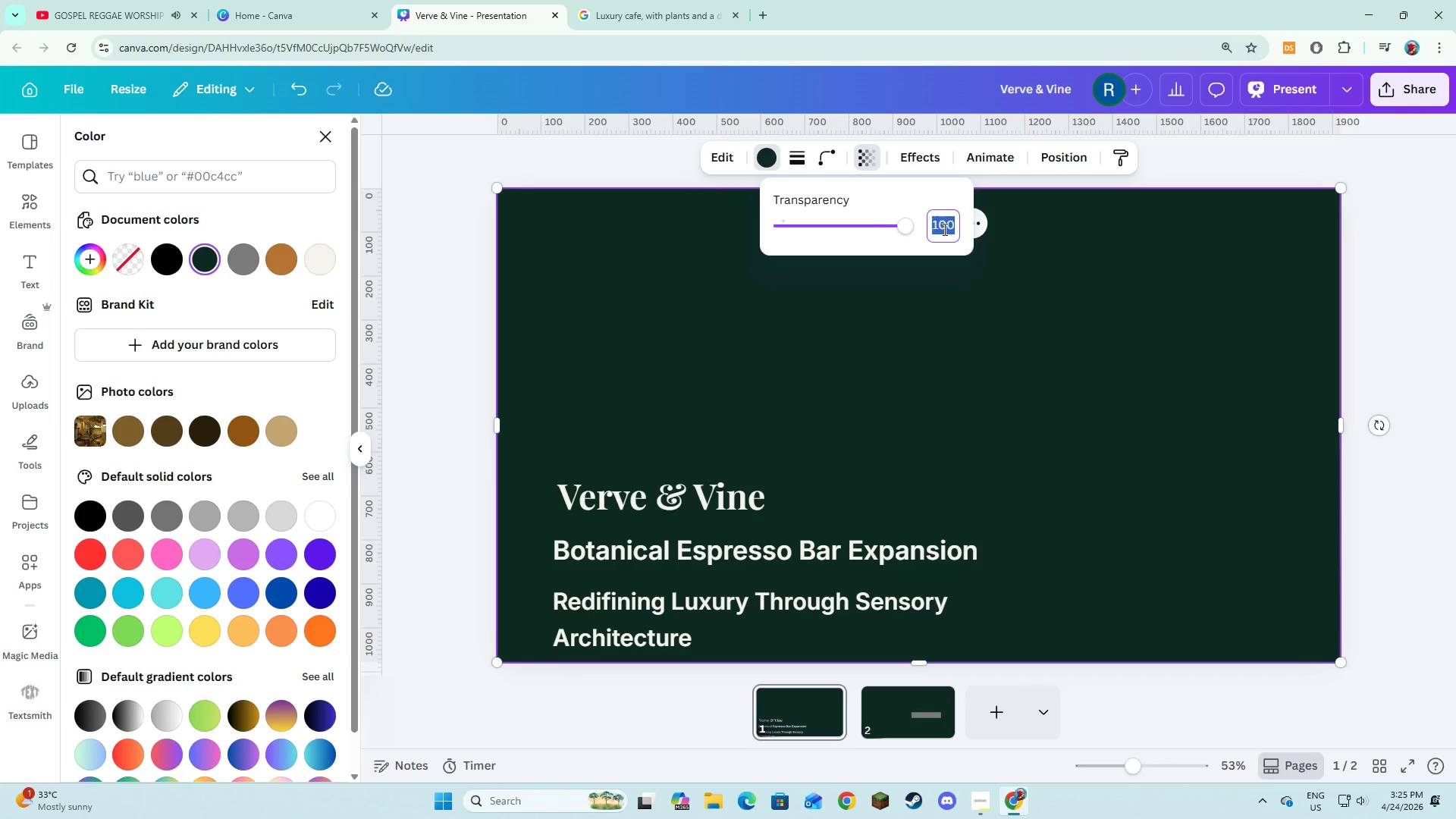 
key(Numpad4)
 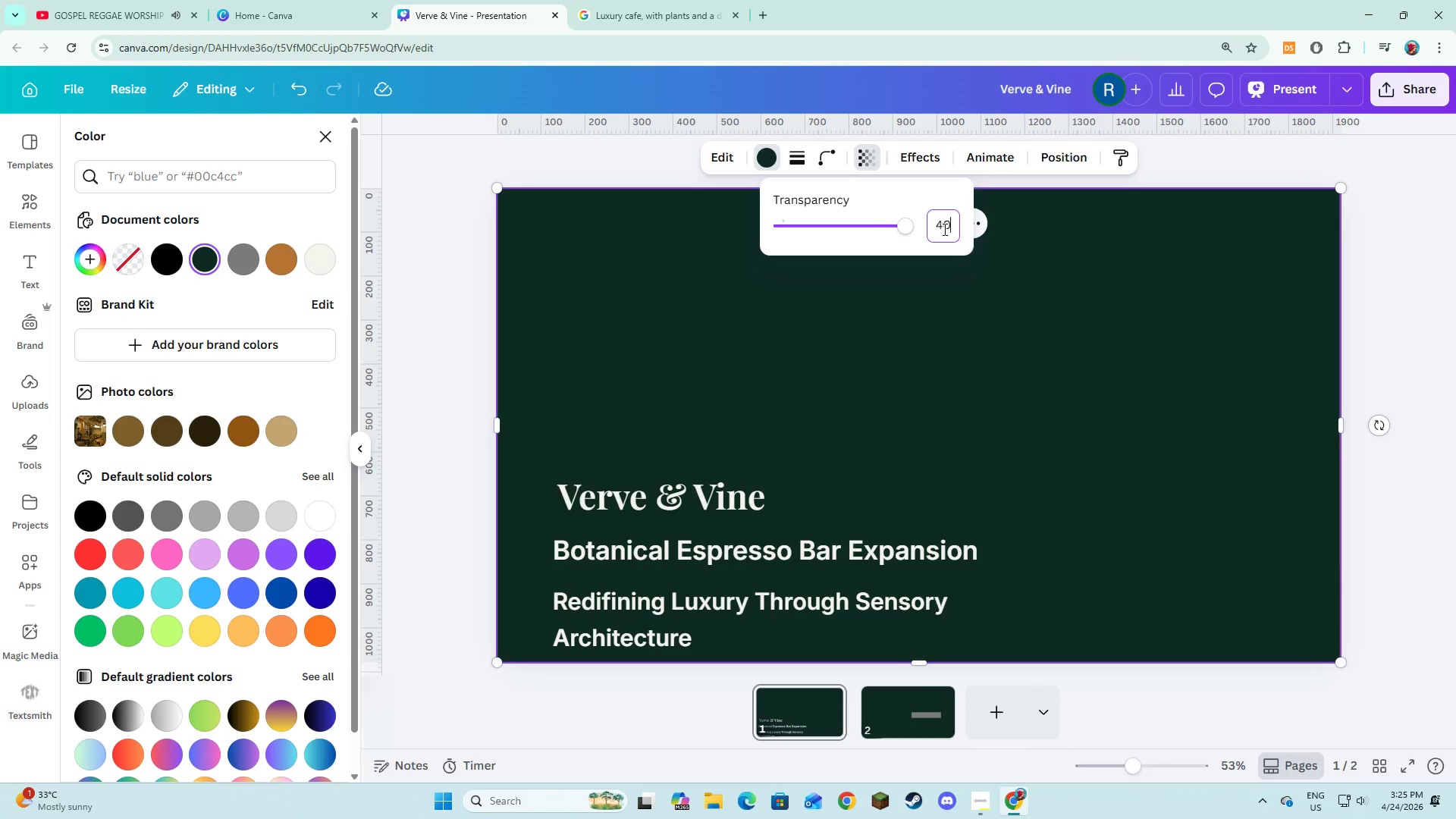 
key(Numpad0)
 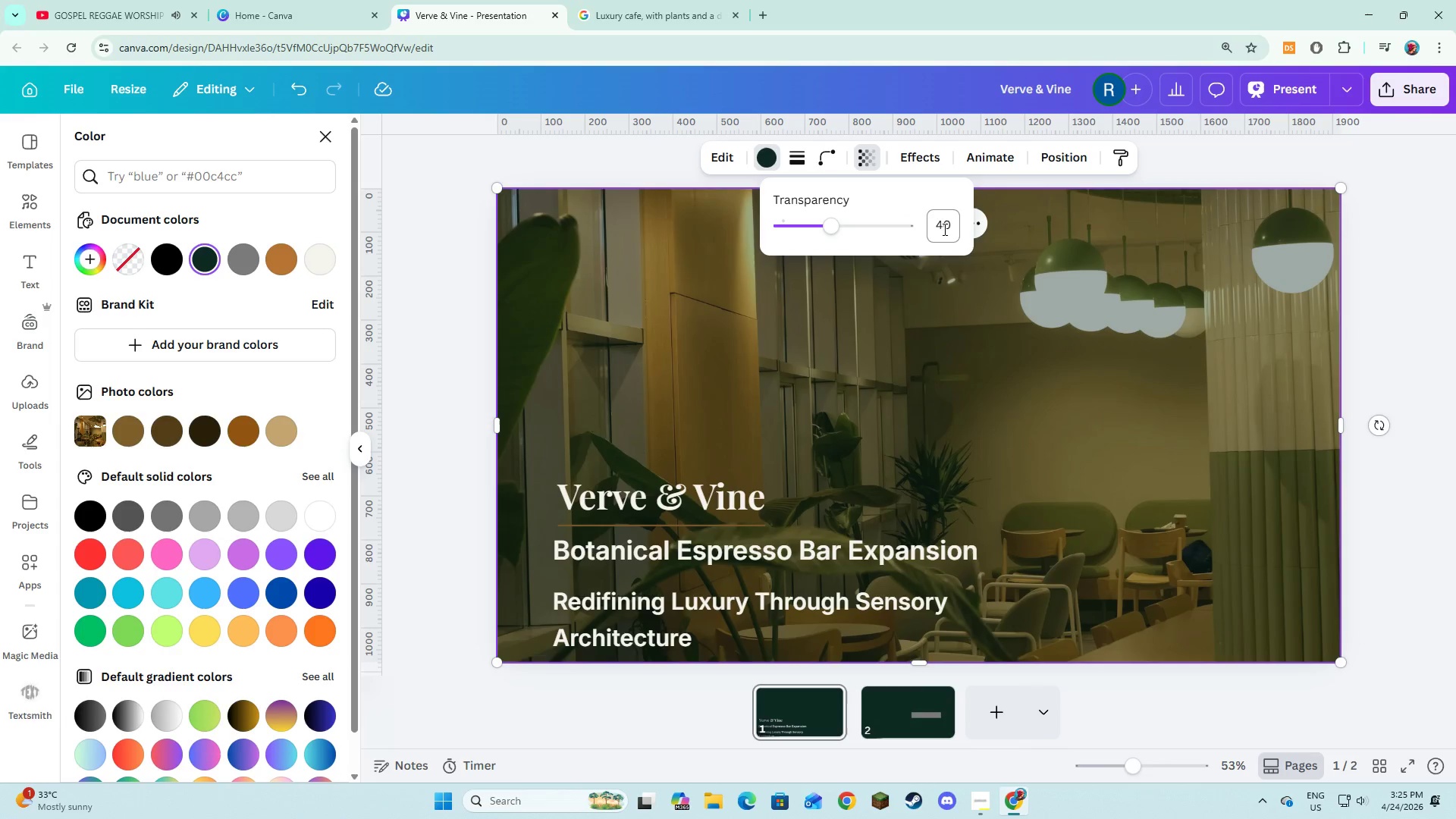 
key(NumpadEnter)
 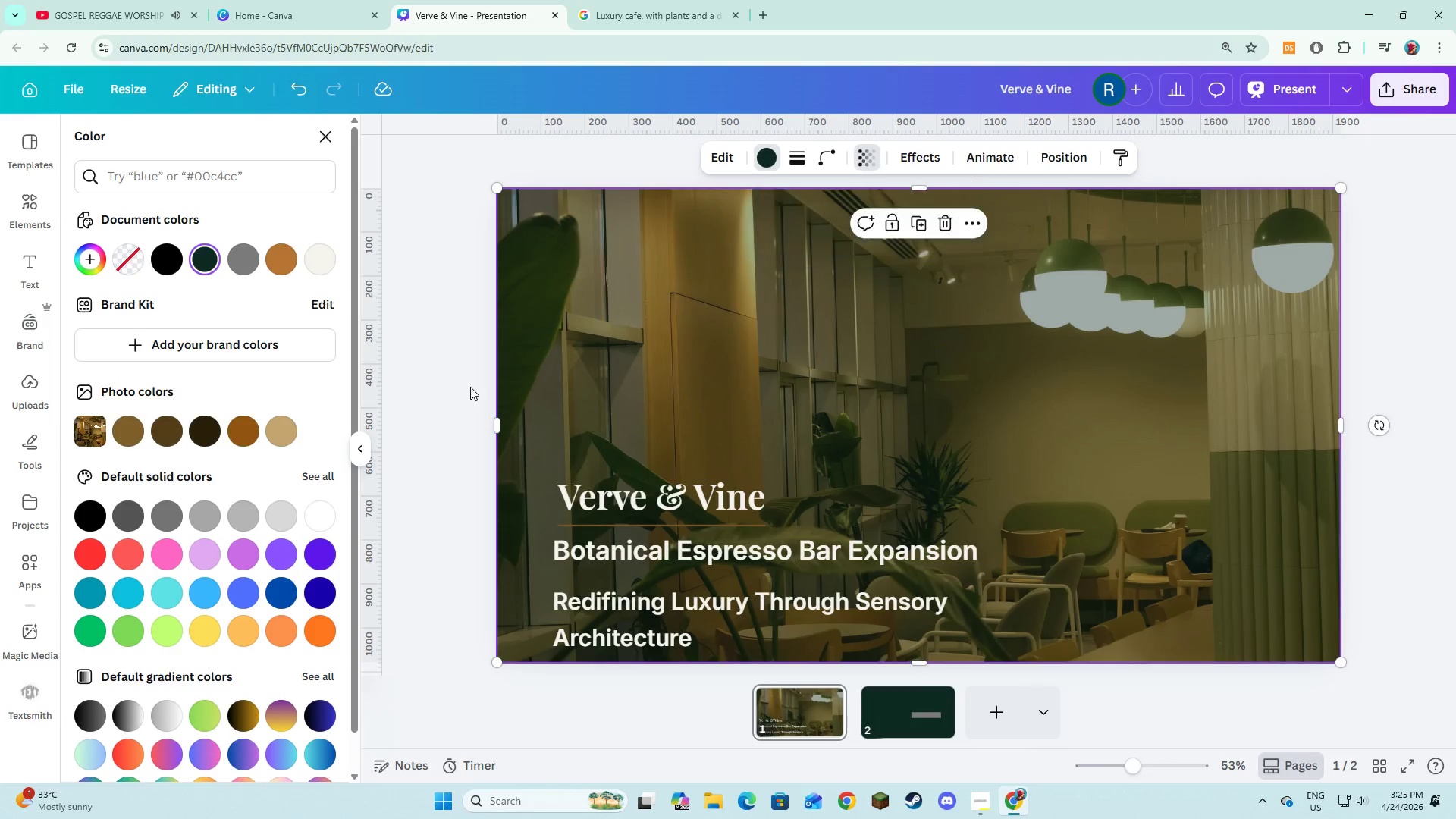 
double_click([470, 387])
 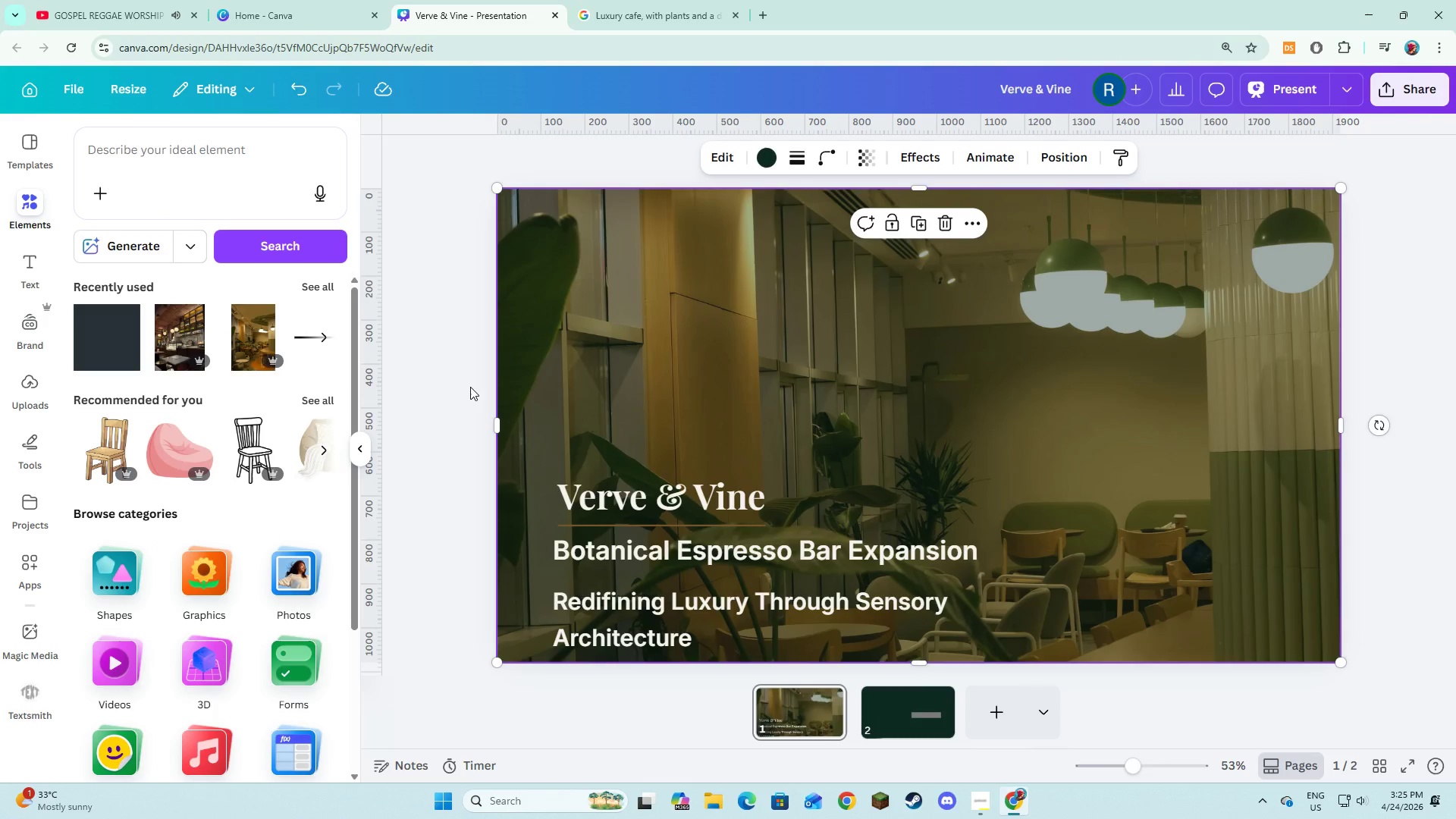 
left_click([470, 387])
 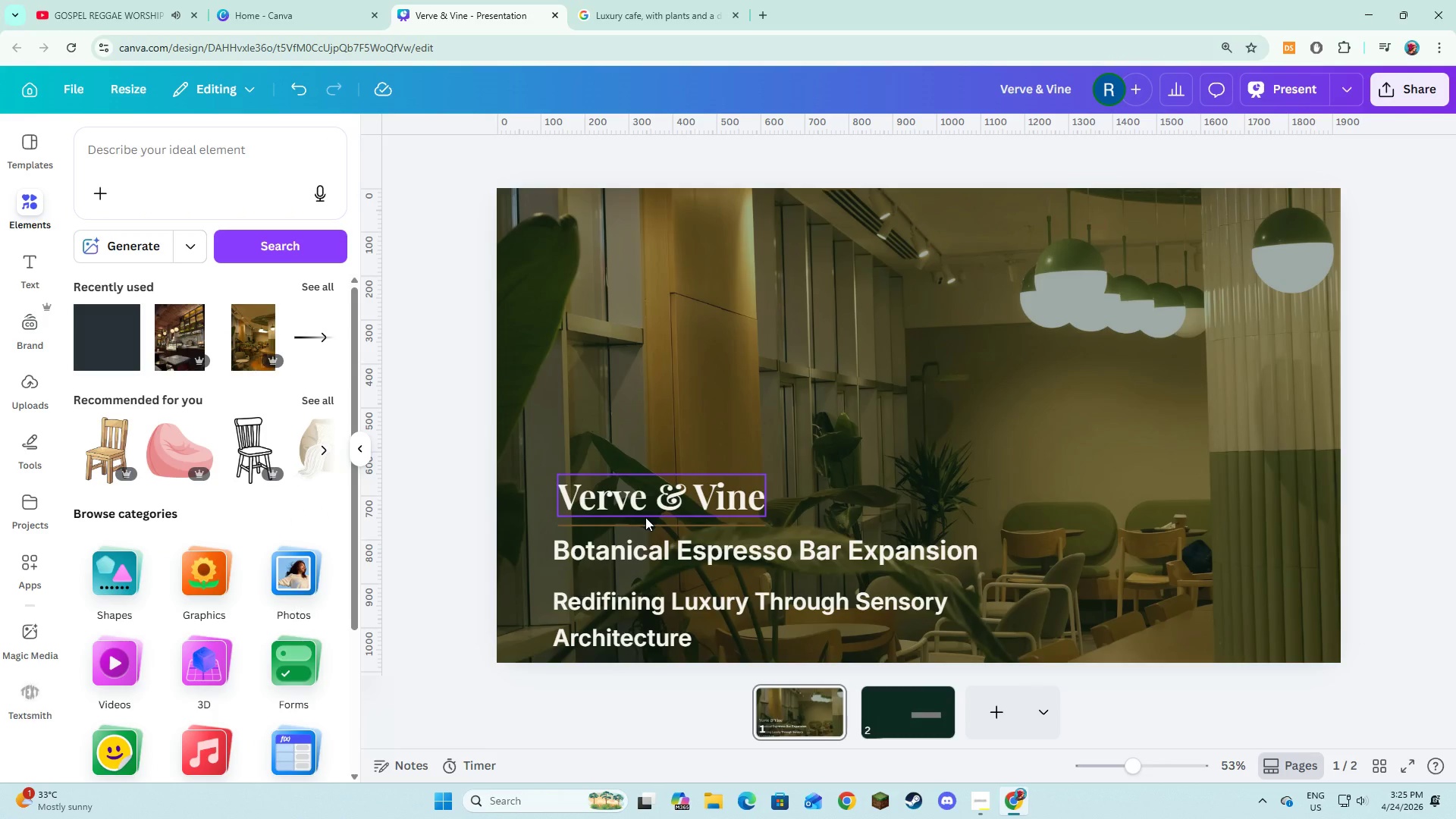 
left_click([631, 604])
 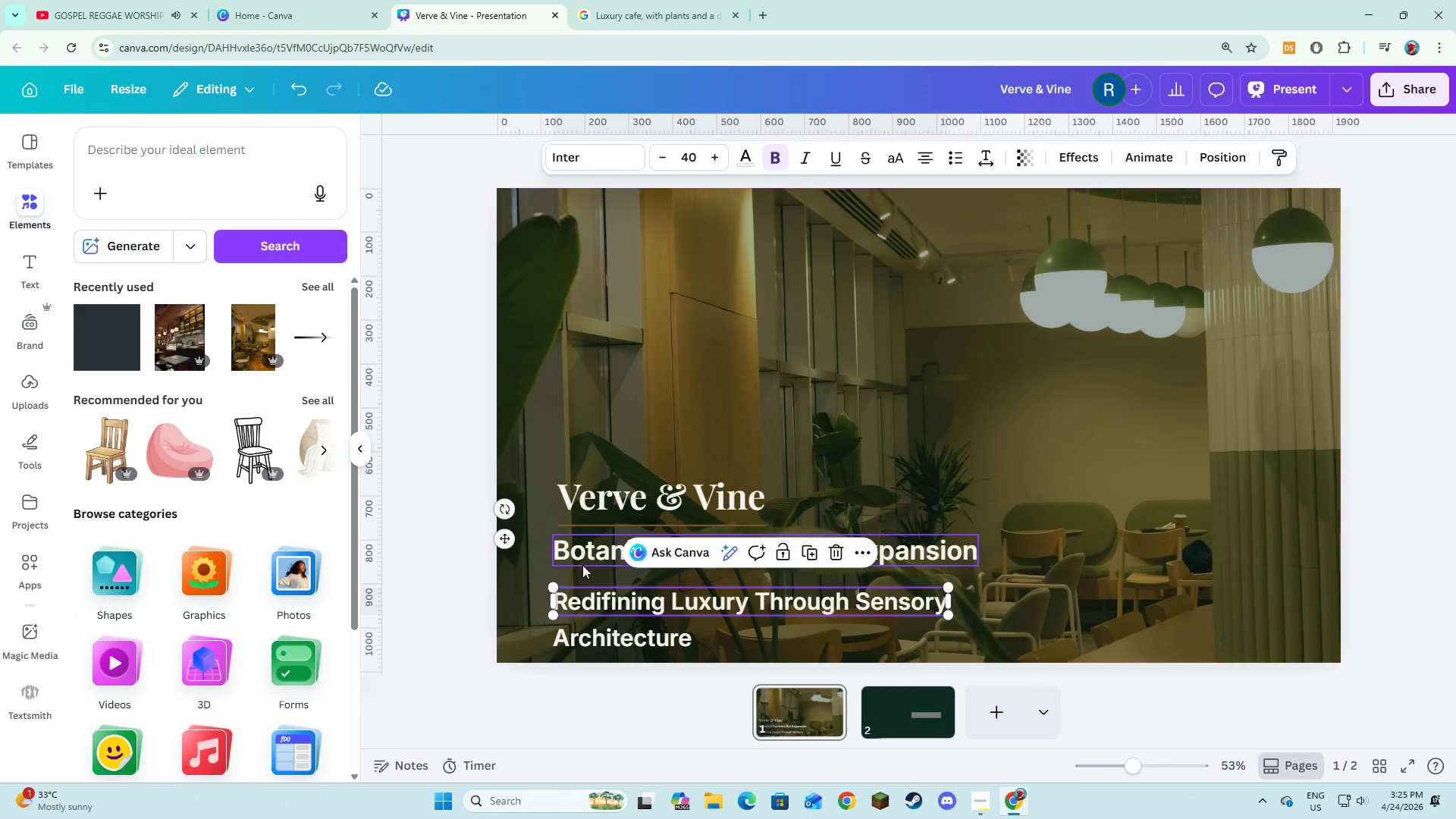 
left_click([584, 562])
 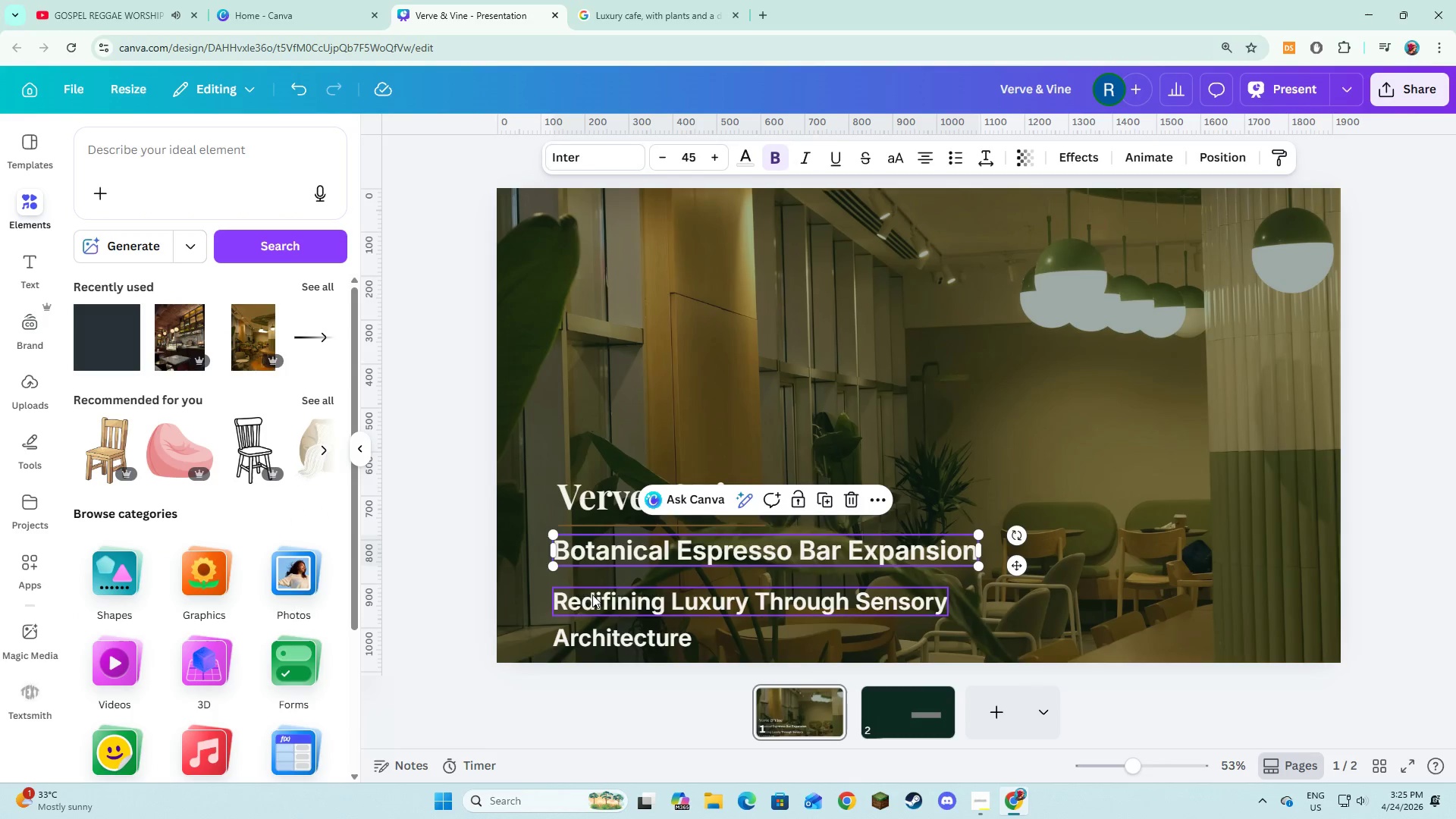 
left_click([593, 600])
 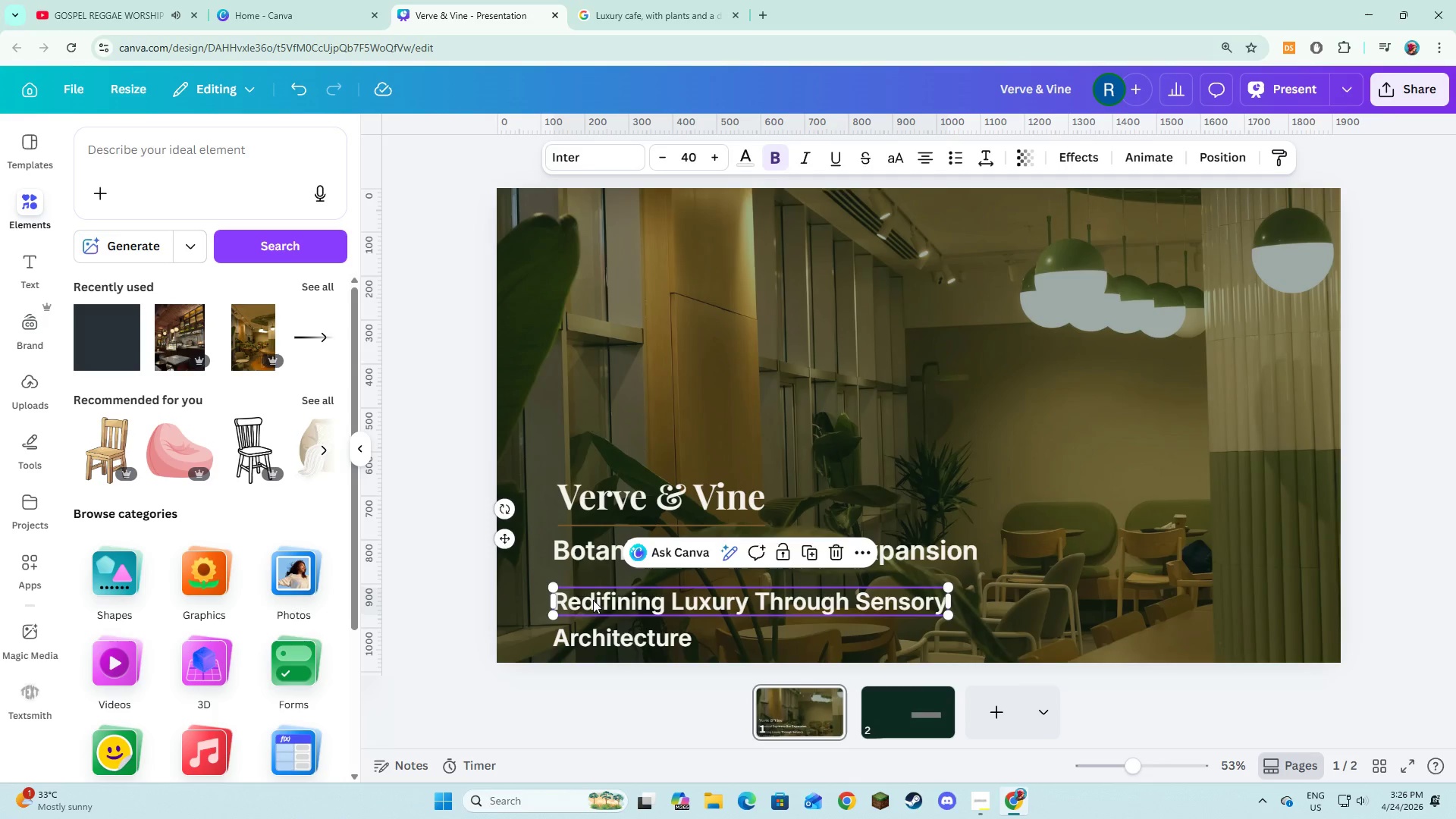 
hold_key(key=ShiftLeft, duration=0.67)
left_click([606, 639])
 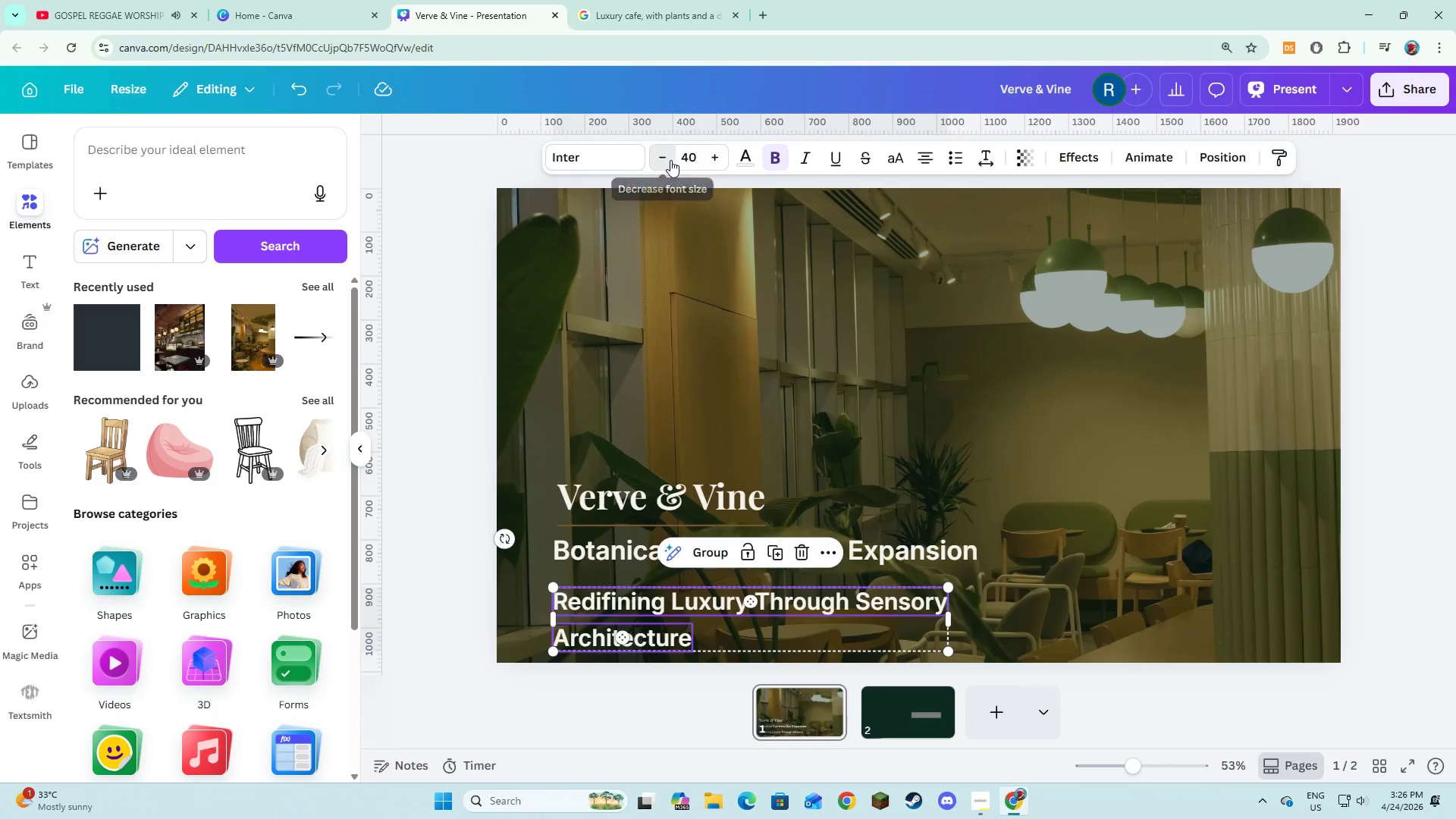 
double_click([670, 160])
 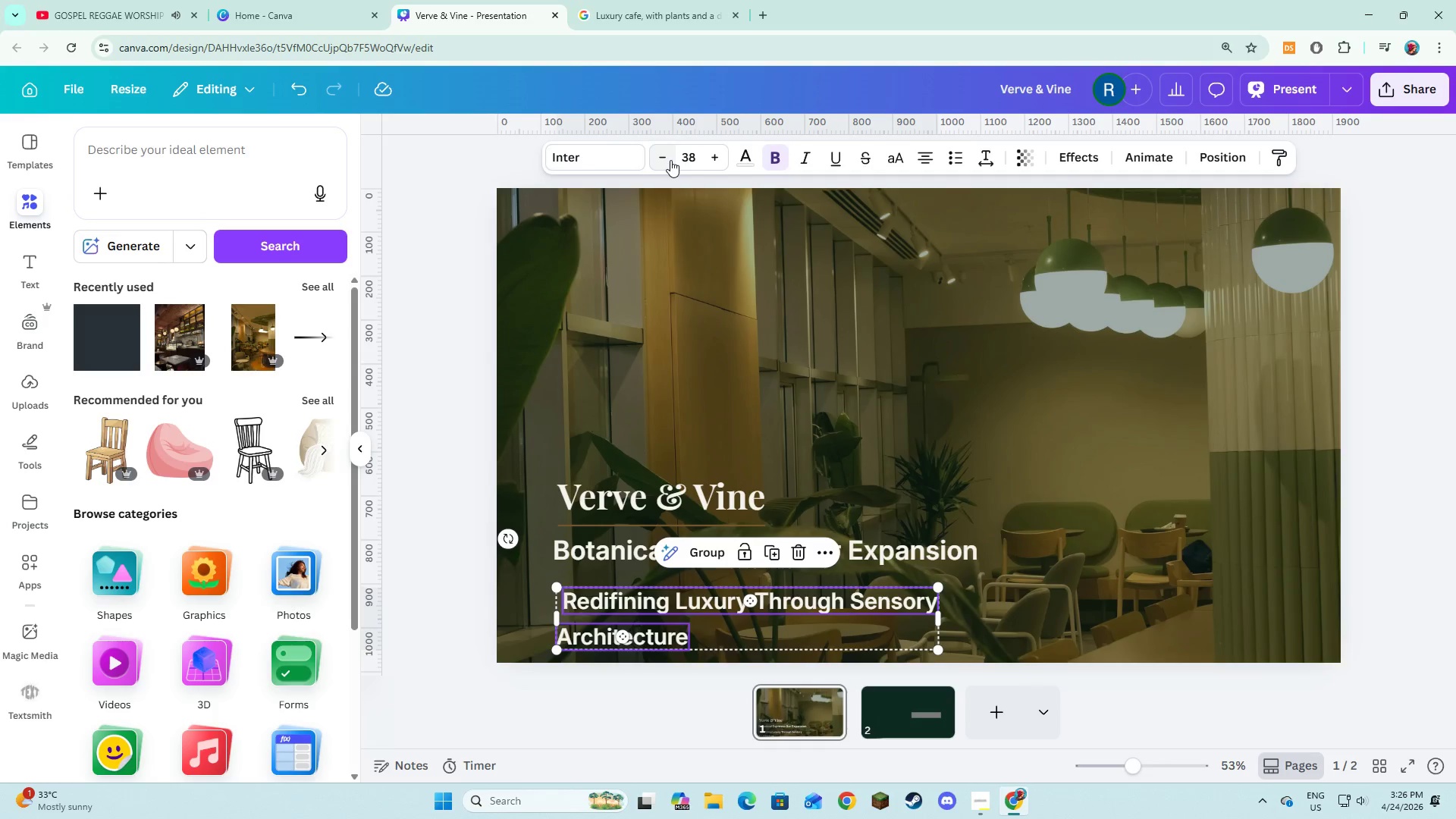 
triple_click([670, 160])
 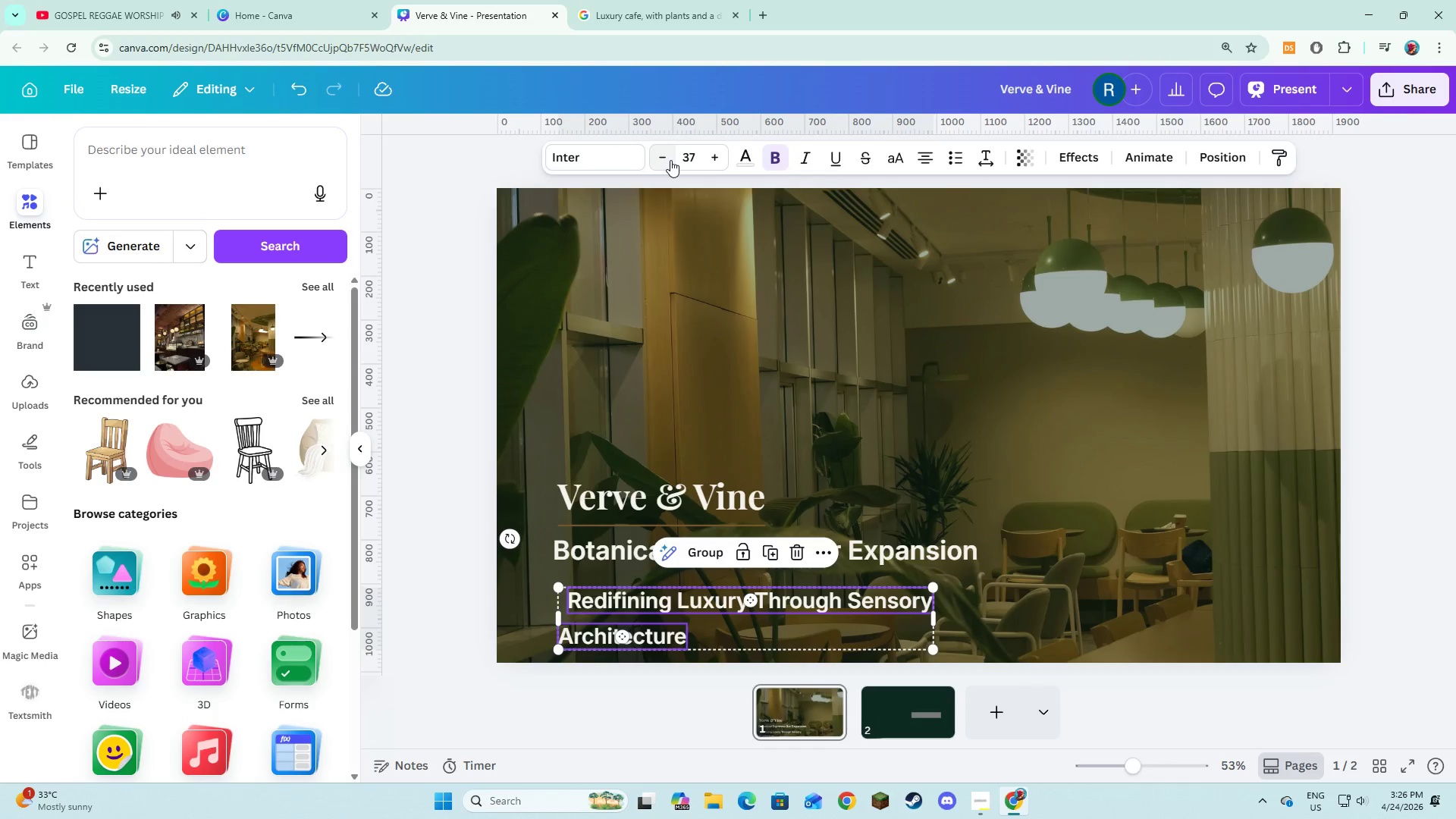 
triple_click([670, 160])
 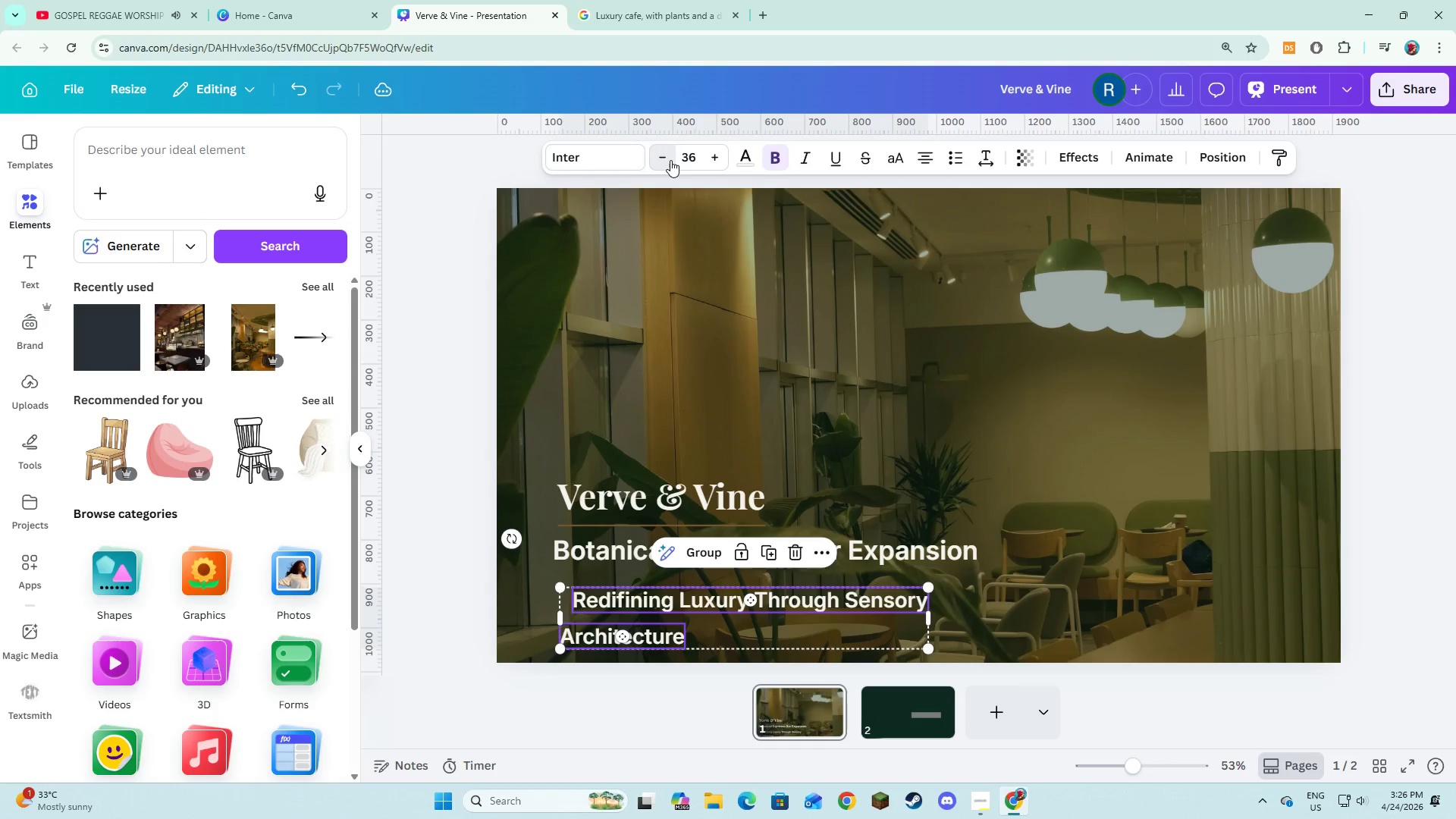 
triple_click([670, 160])
 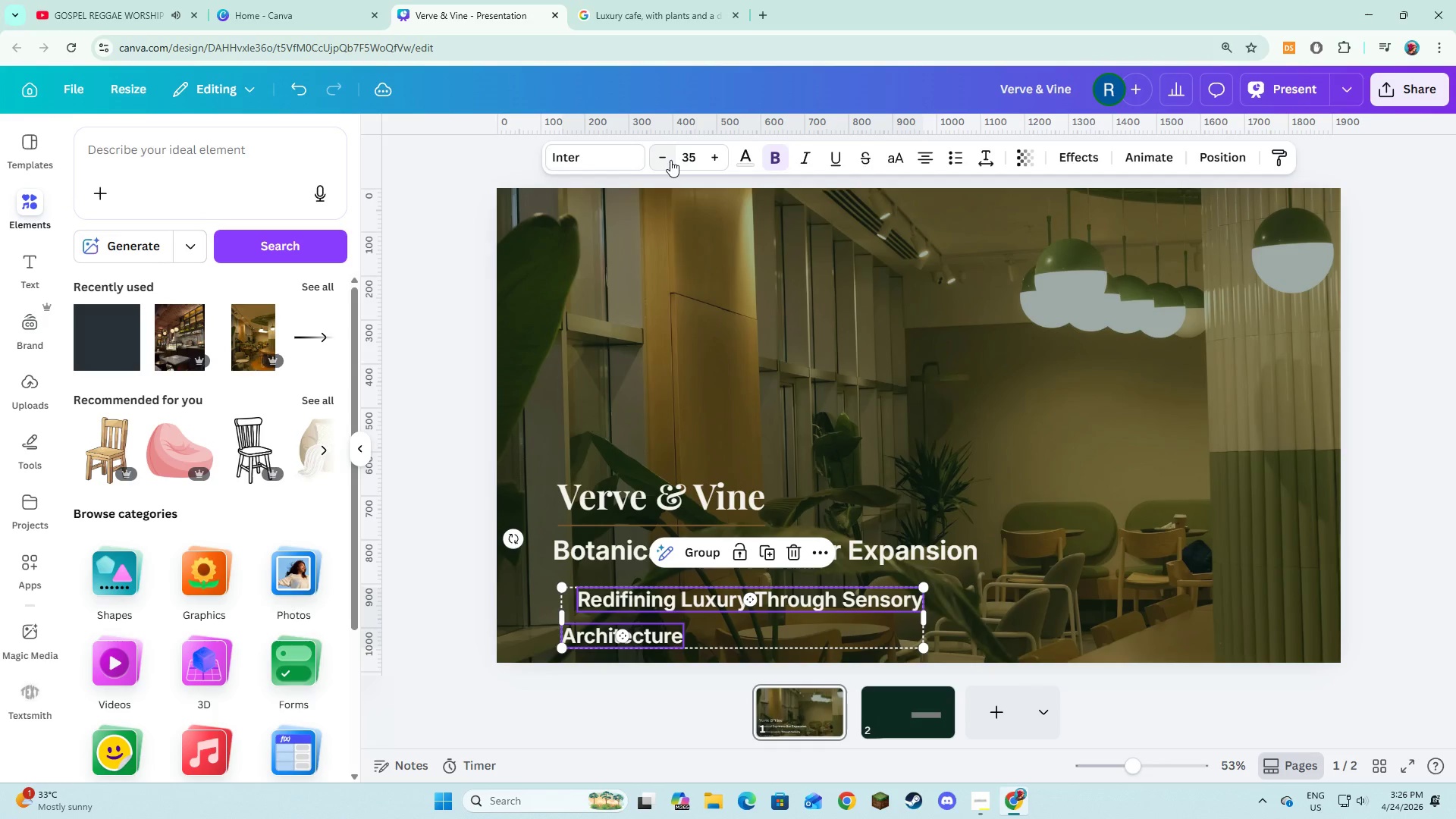 
left_click([670, 160])
 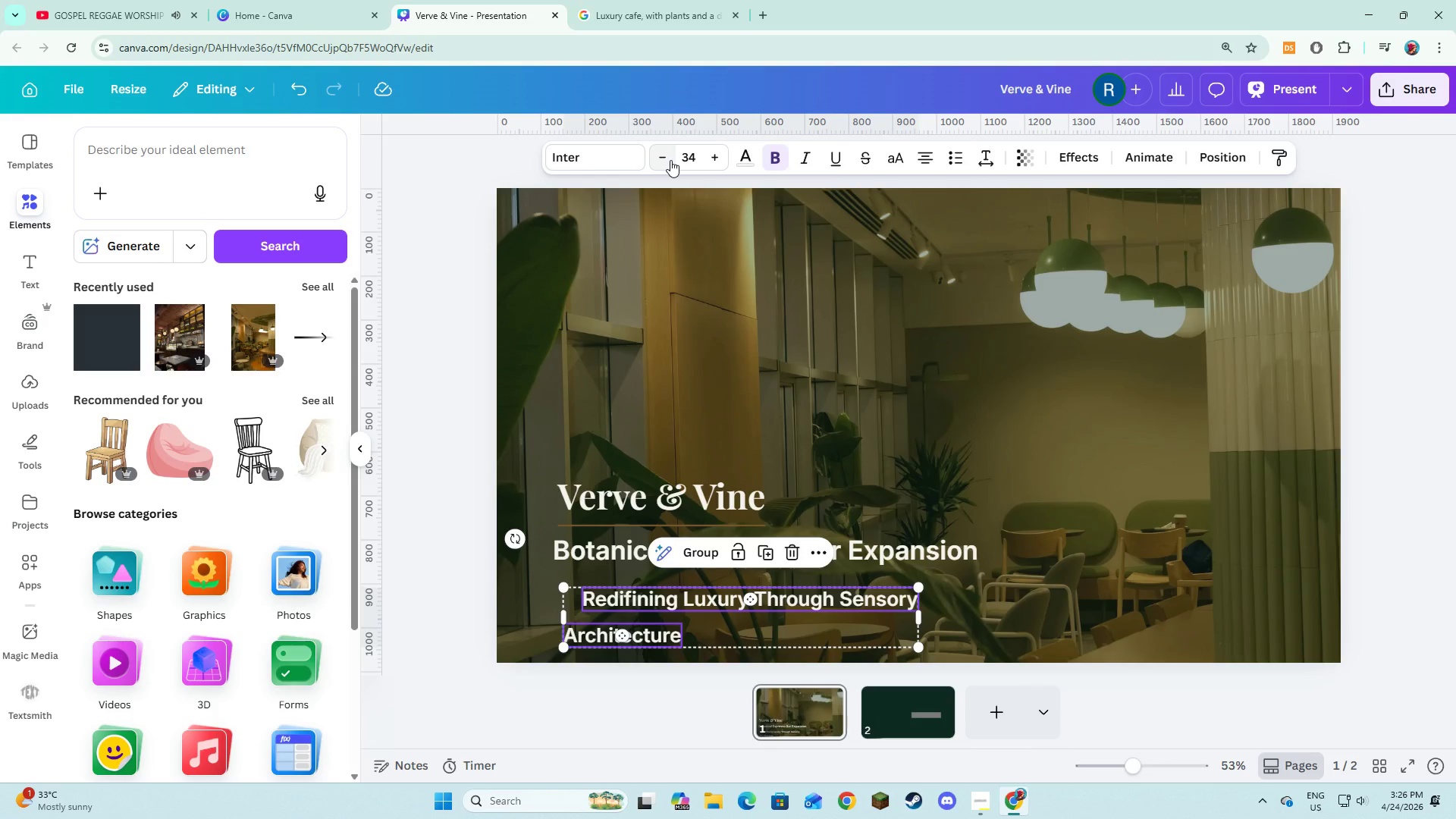 
left_click([670, 160])
 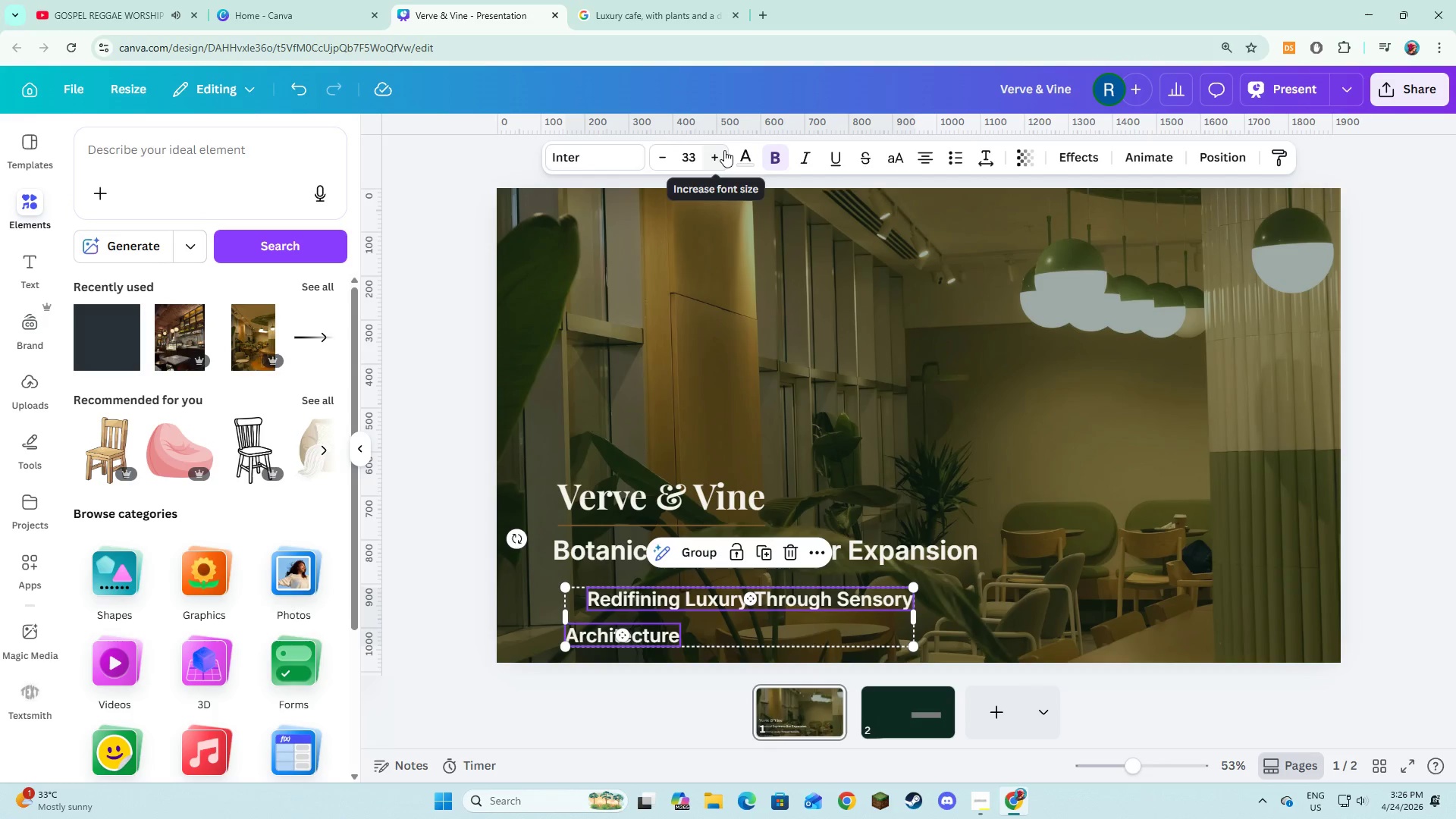 
double_click([724, 150])
 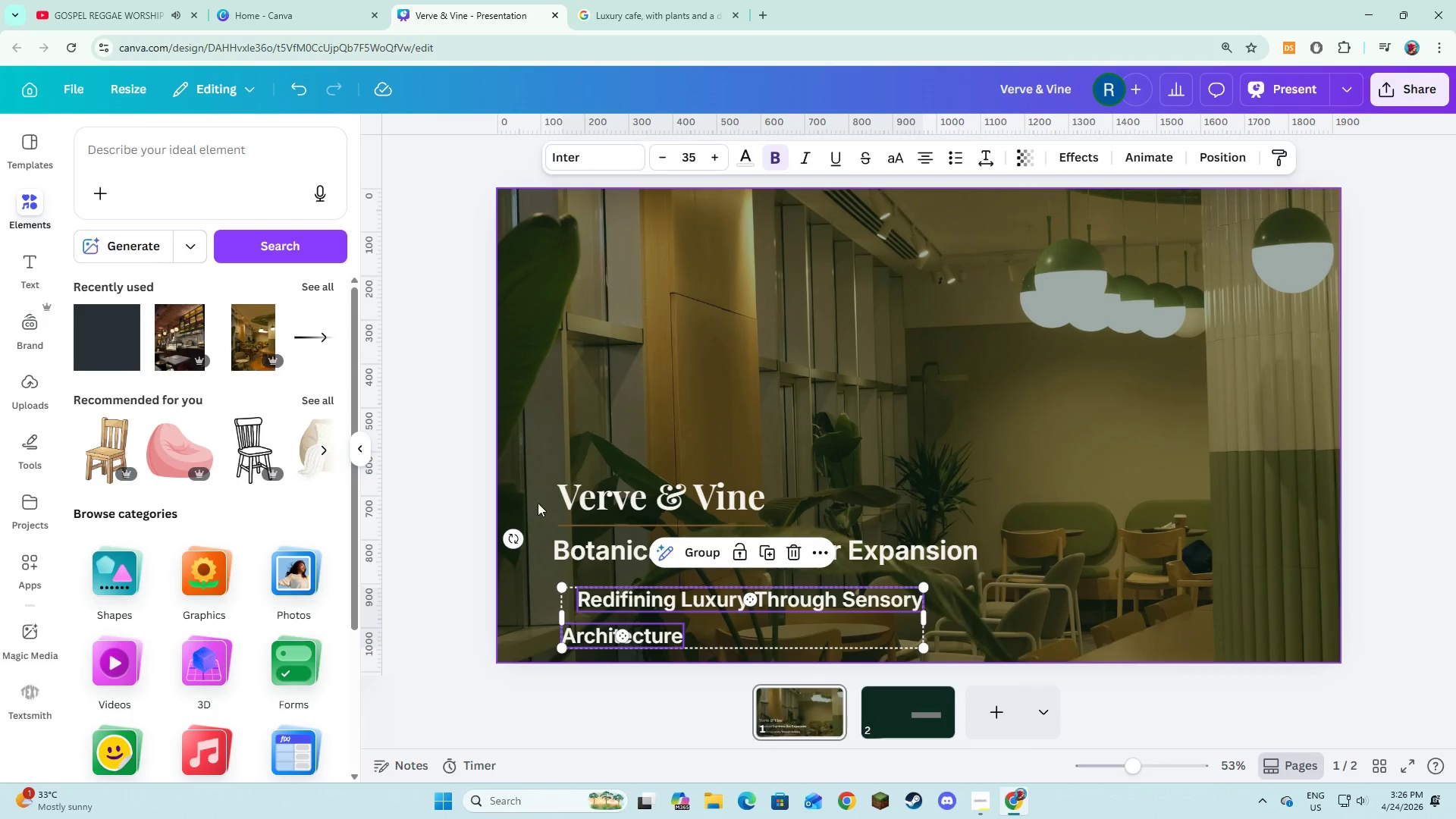 
left_click([537, 504])
 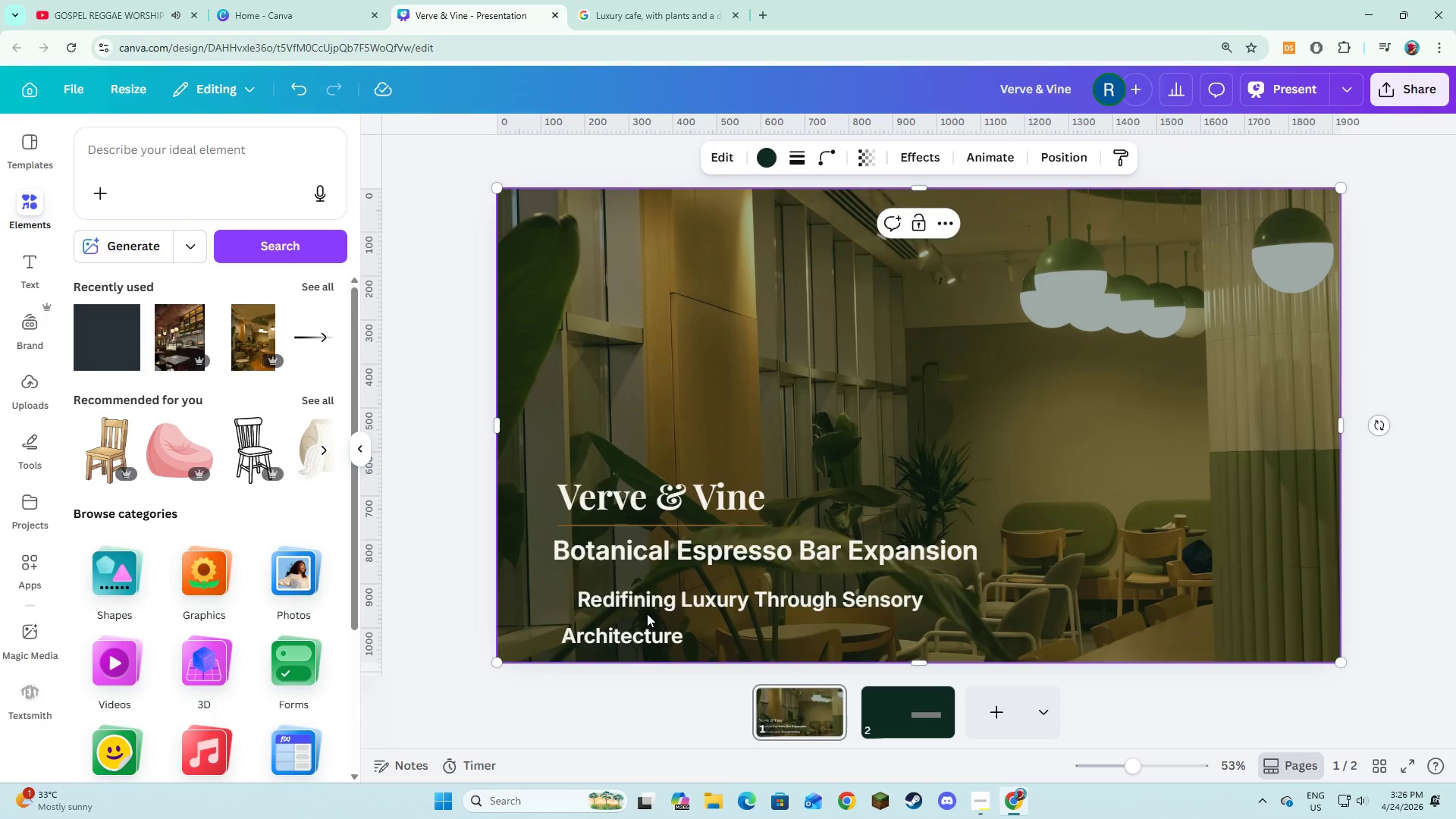 
double_click([651, 610])
 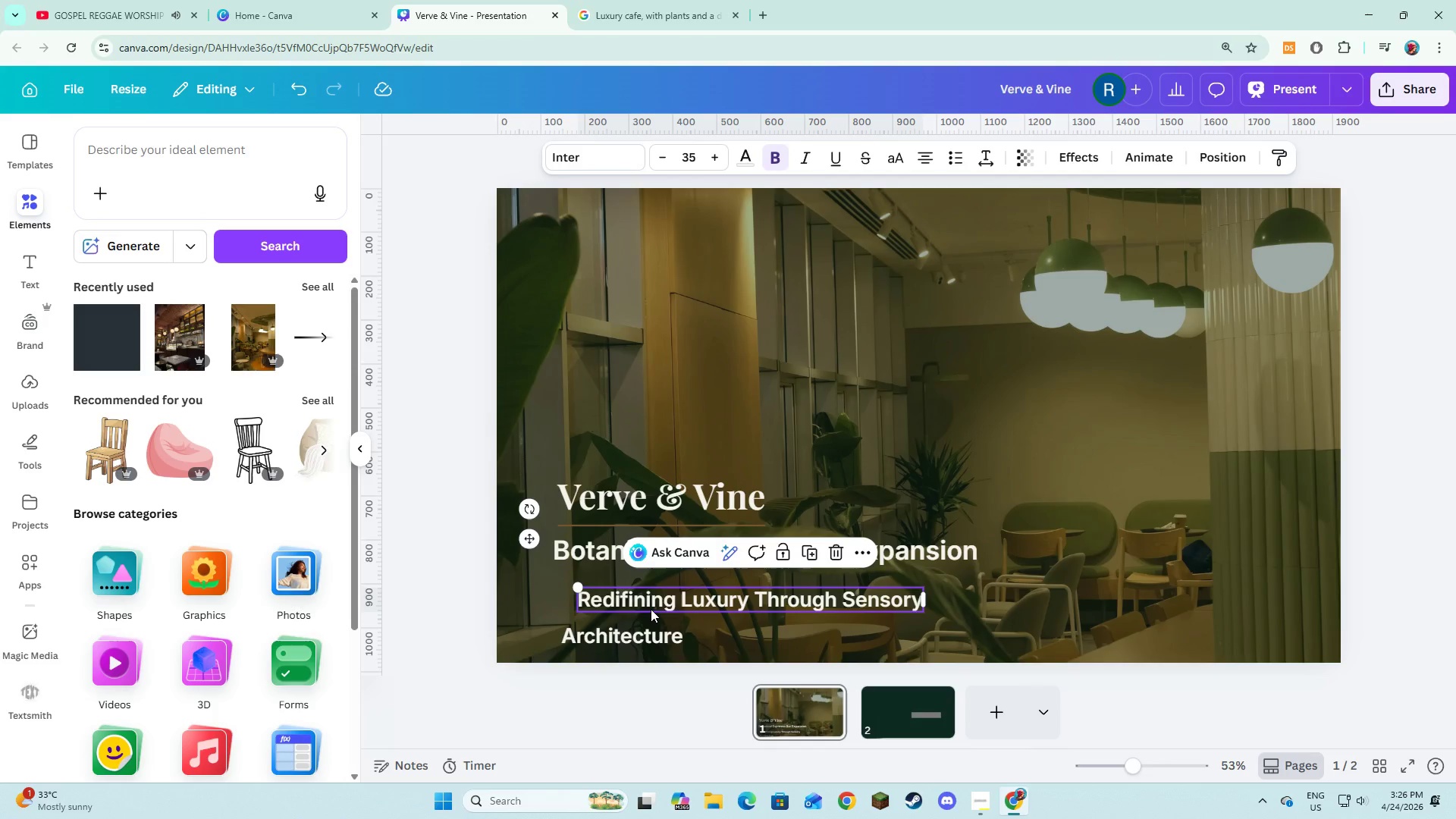 
left_click_drag(start_coordinate=[651, 609], to_coordinate=[627, 610])
 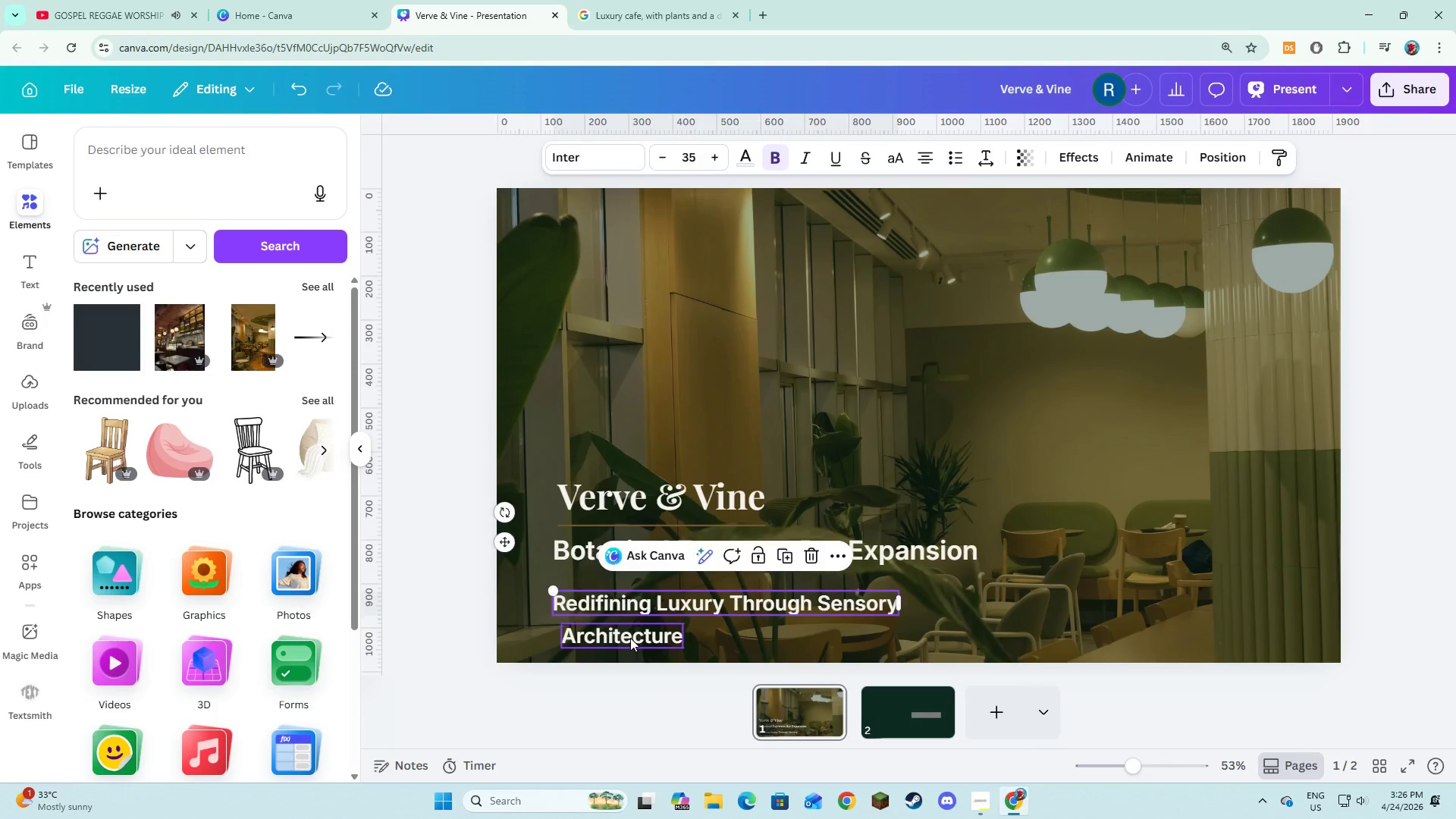 
left_click_drag(start_coordinate=[630, 638], to_coordinate=[622, 636])
 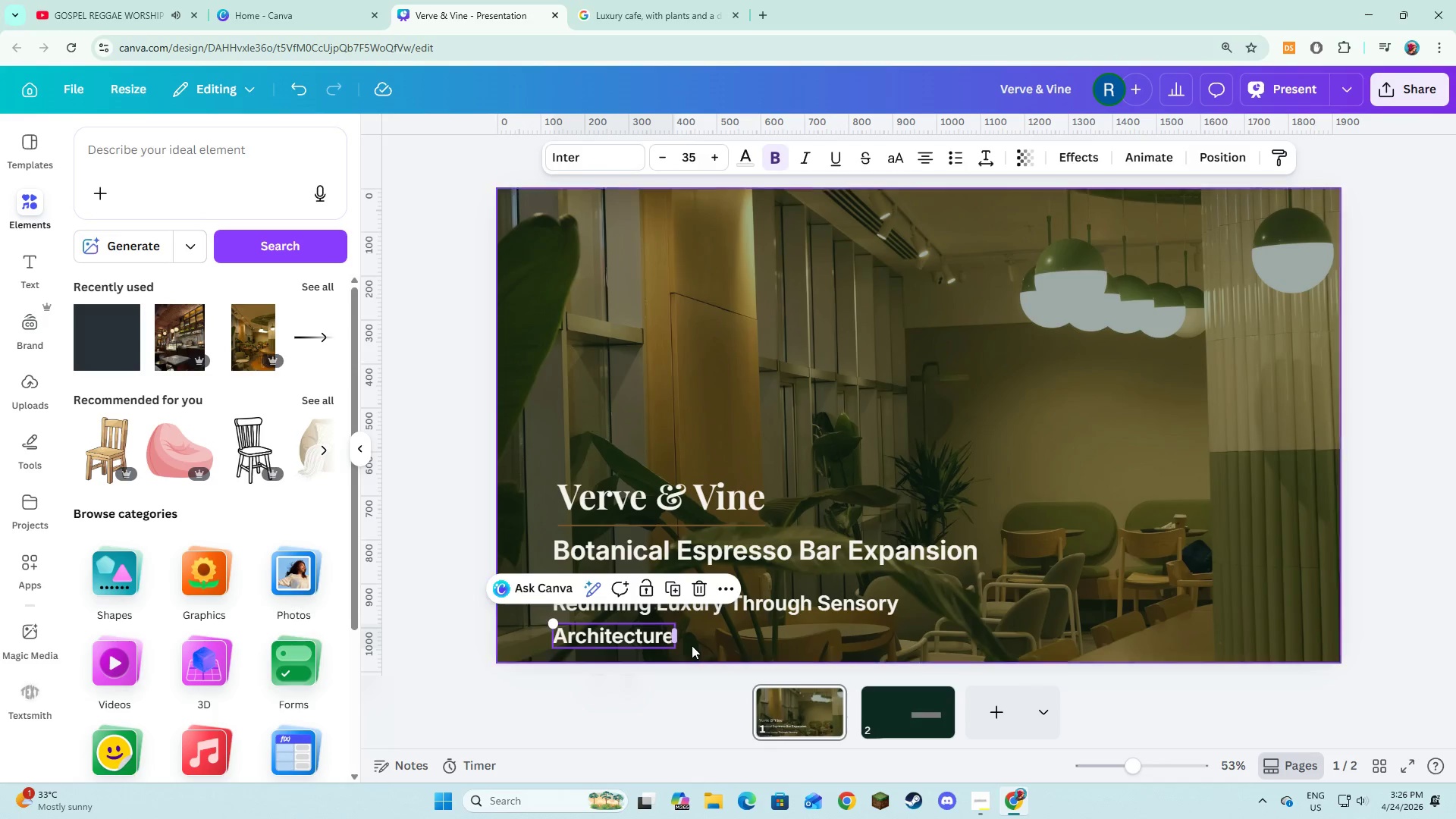 
left_click([692, 645])
 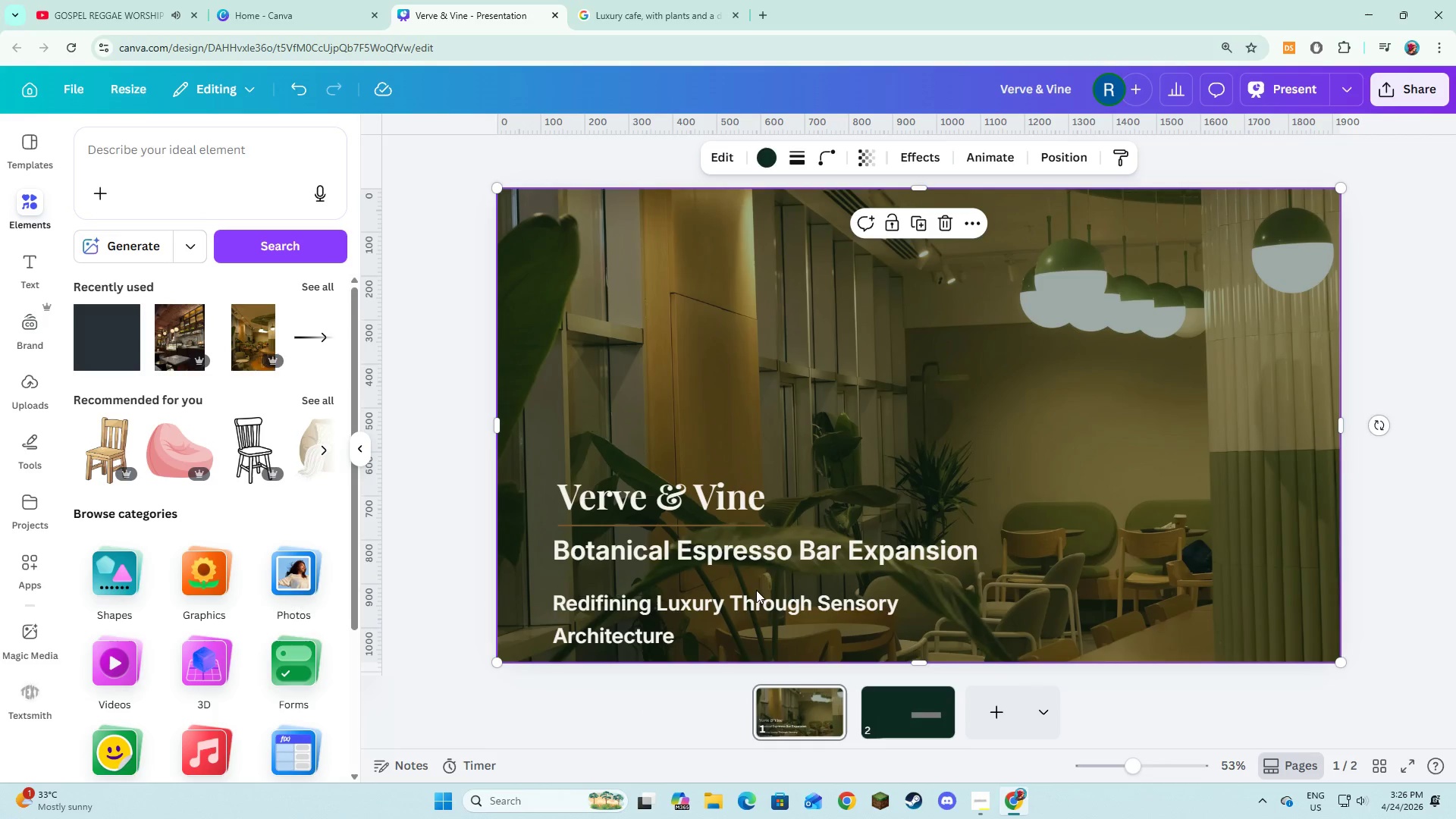 
left_click_drag(start_coordinate=[565, 460], to_coordinate=[614, 630])
 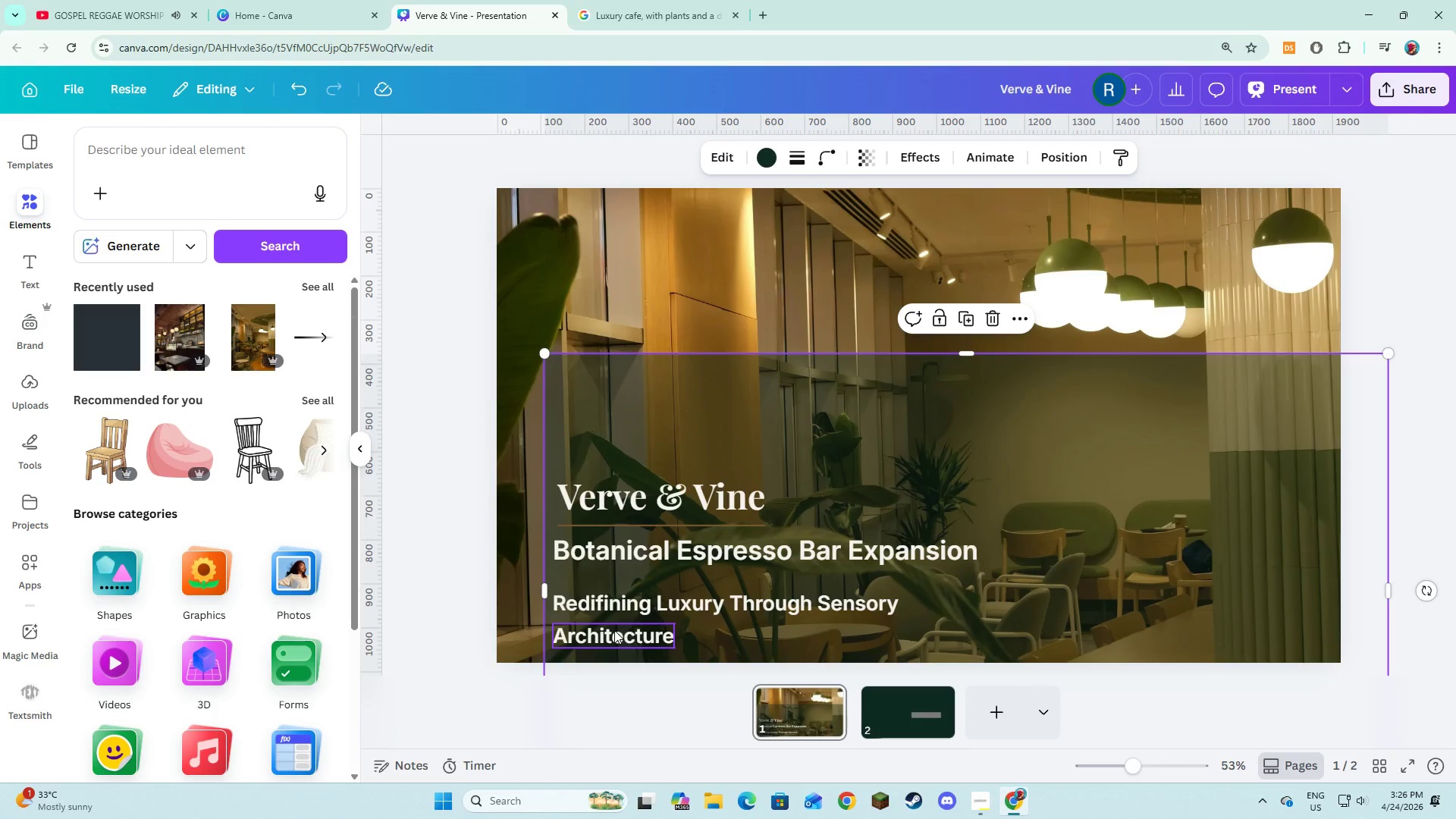 
key(Control+Z)
 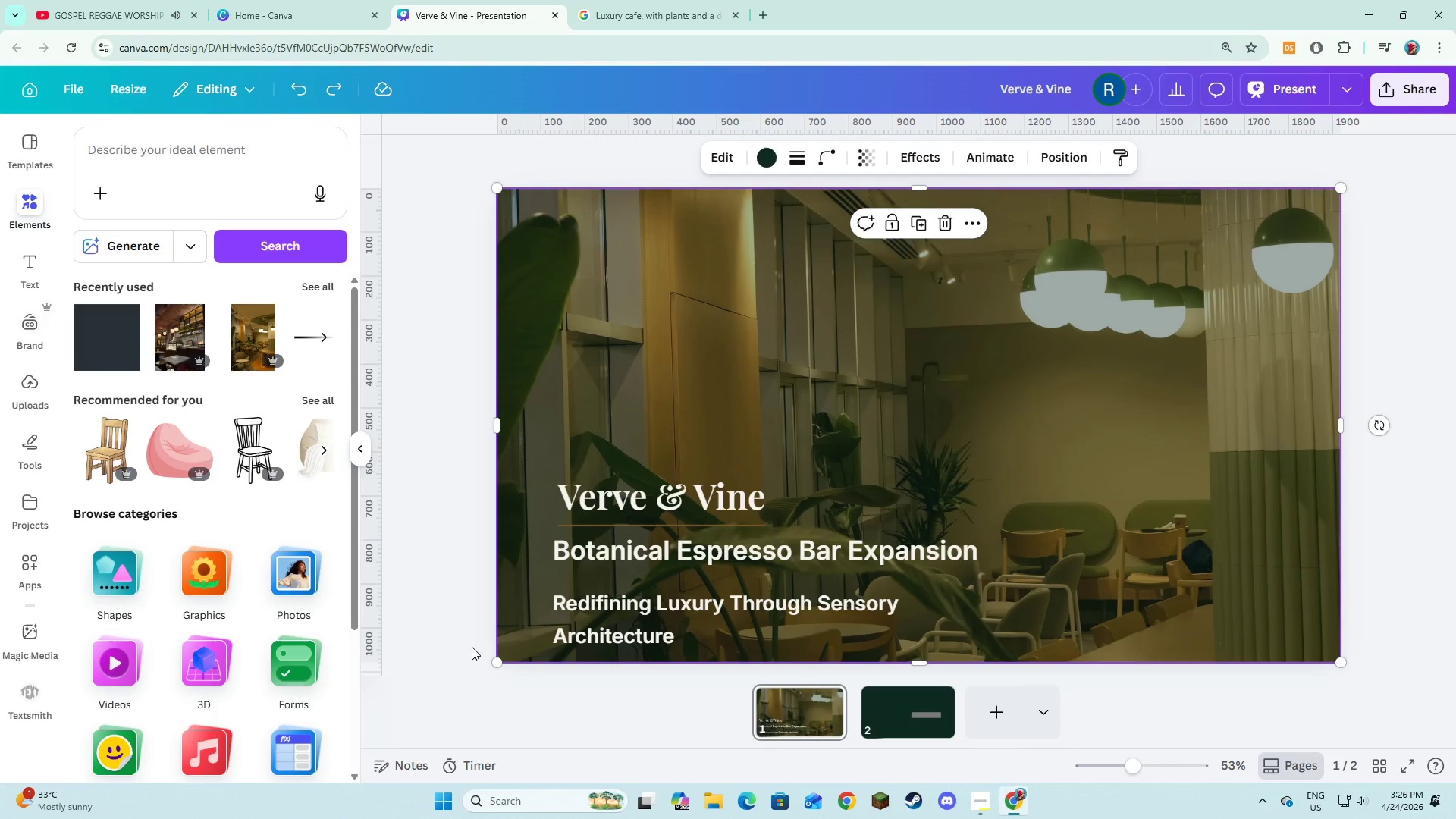 
left_click([440, 588])
 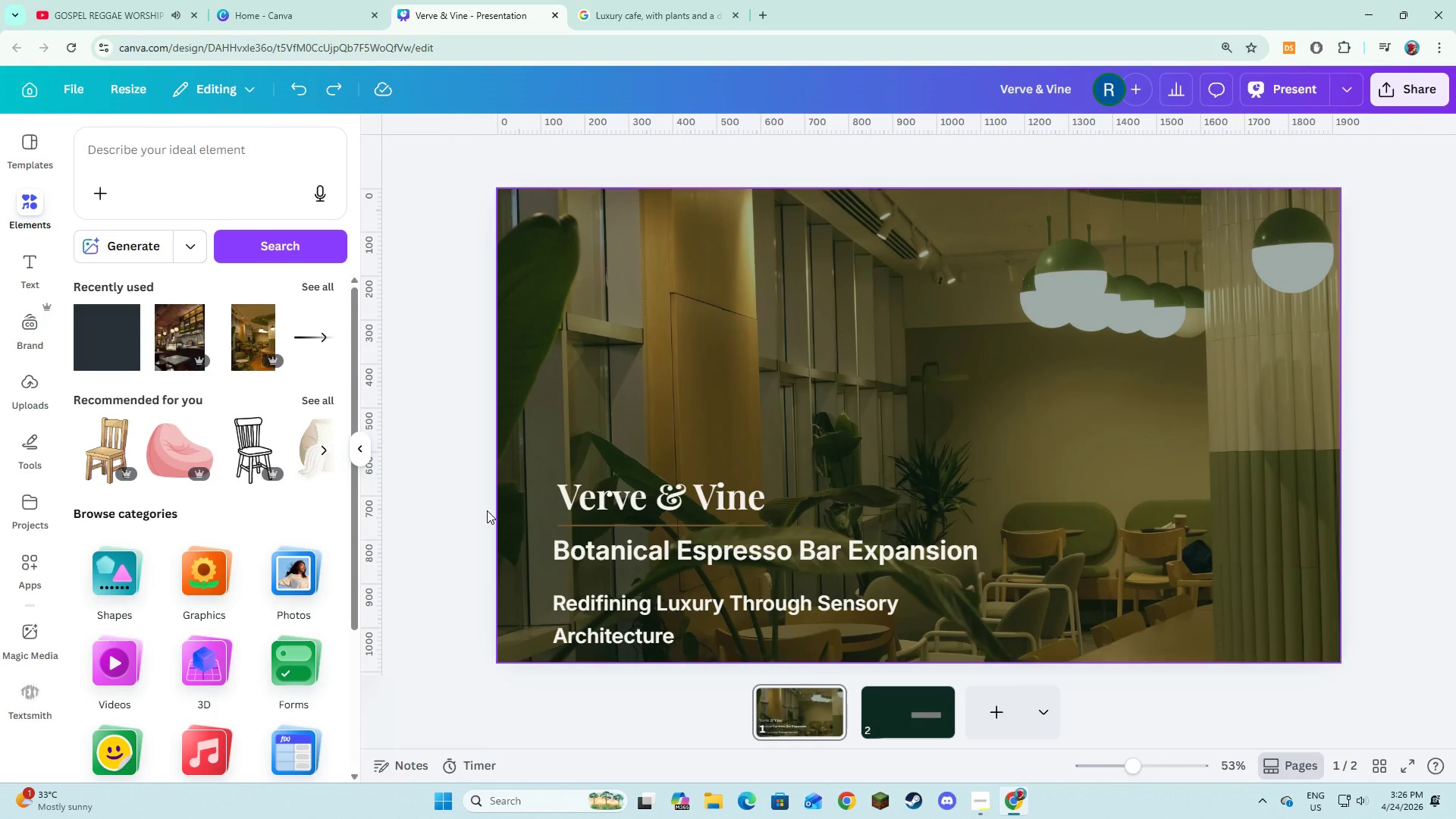 
left_click_drag(start_coordinate=[478, 488], to_coordinate=[716, 658])
 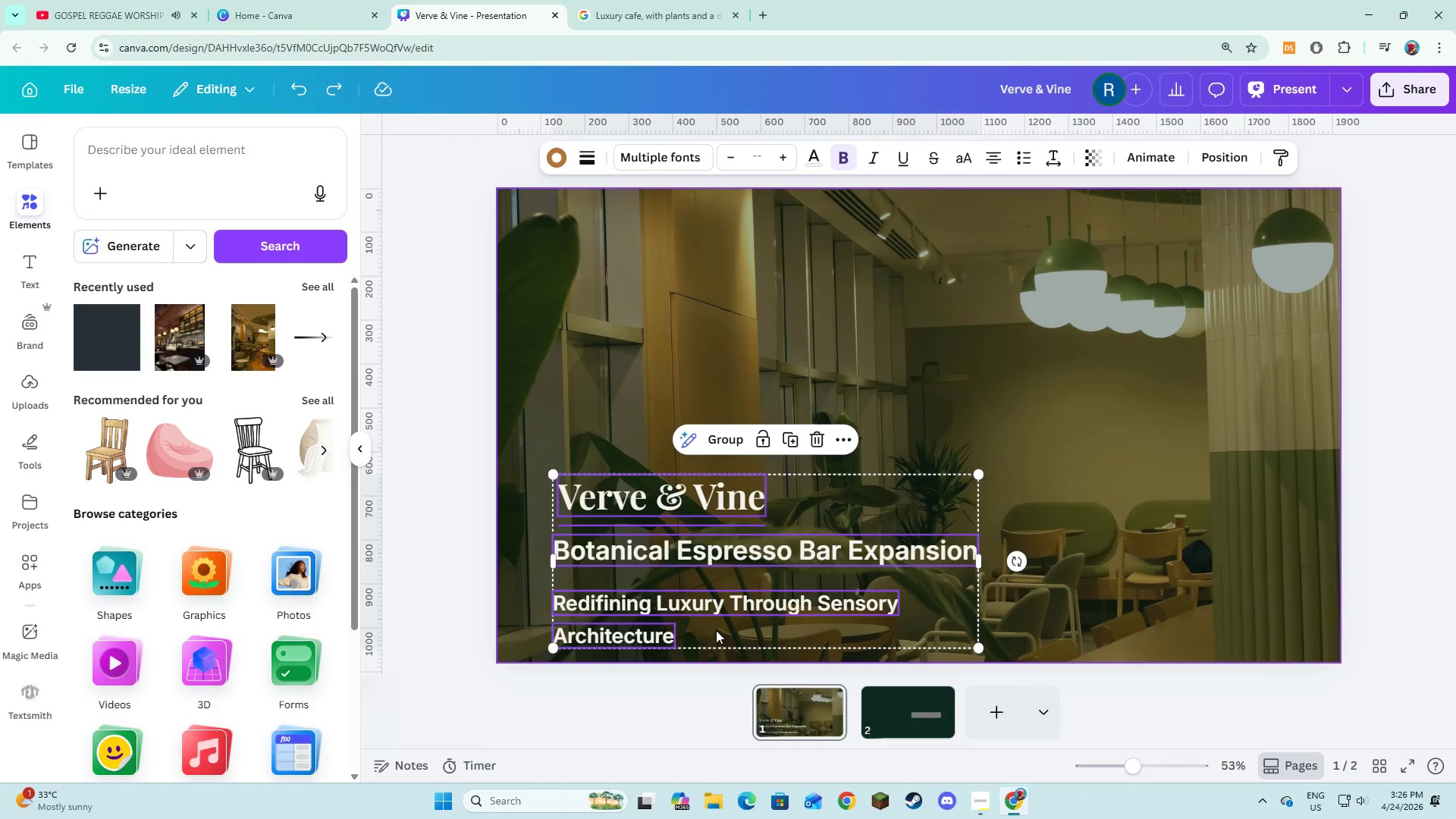 
hold_key(key=ControlLeft, duration=0.89)
 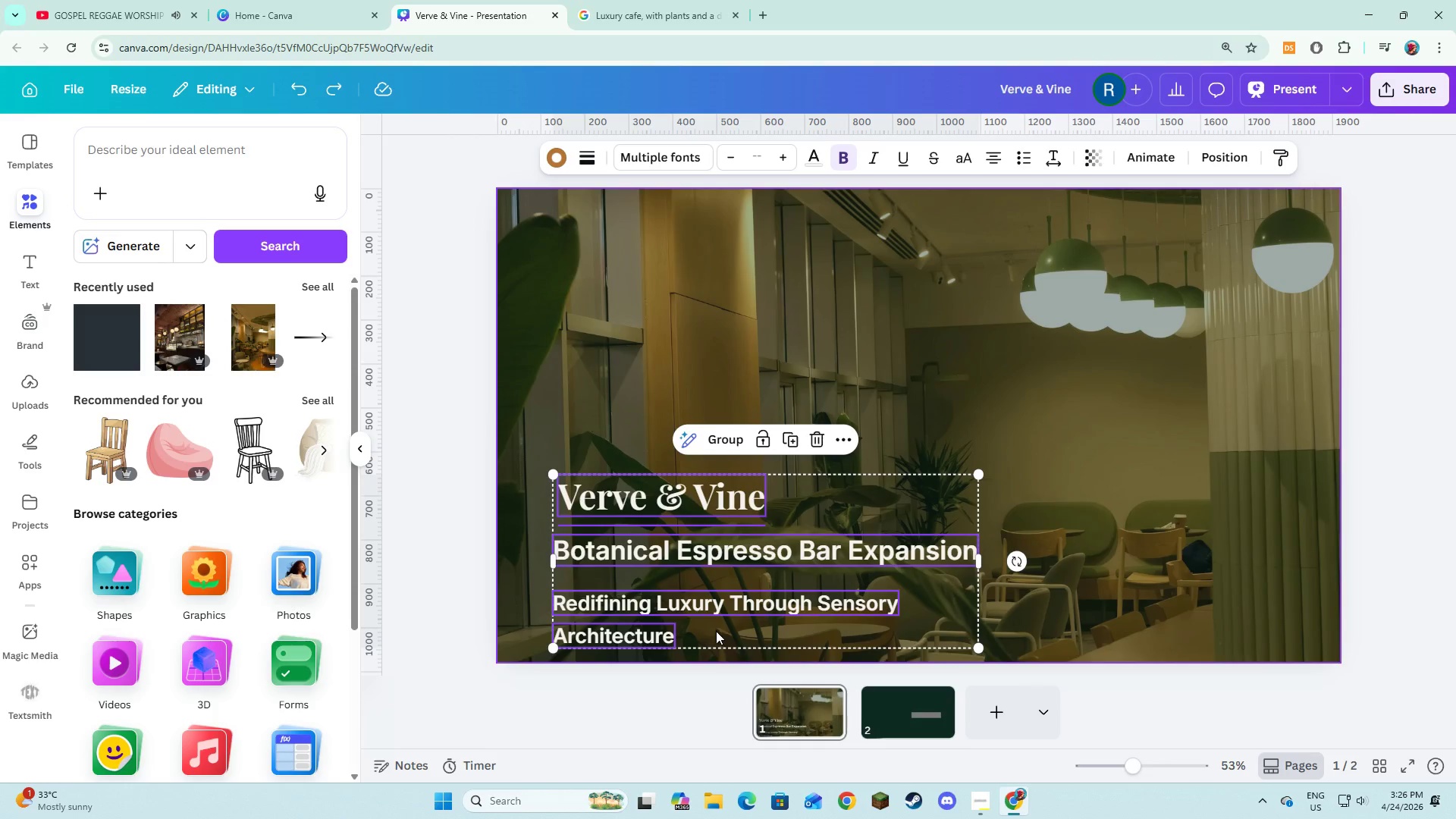 
left_click_drag(start_coordinate=[716, 635], to_coordinate=[707, 613])
 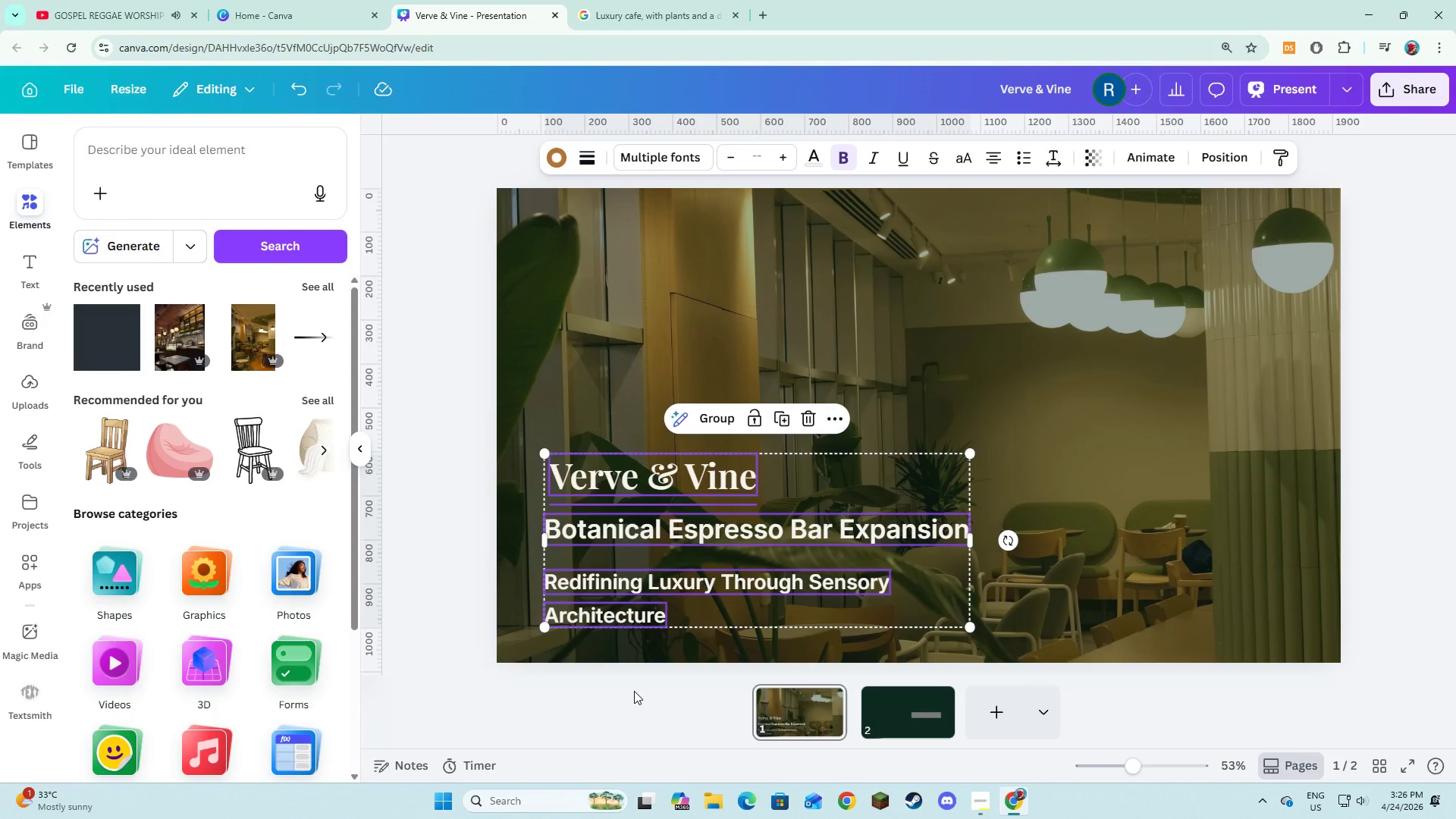 
left_click([634, 691])
 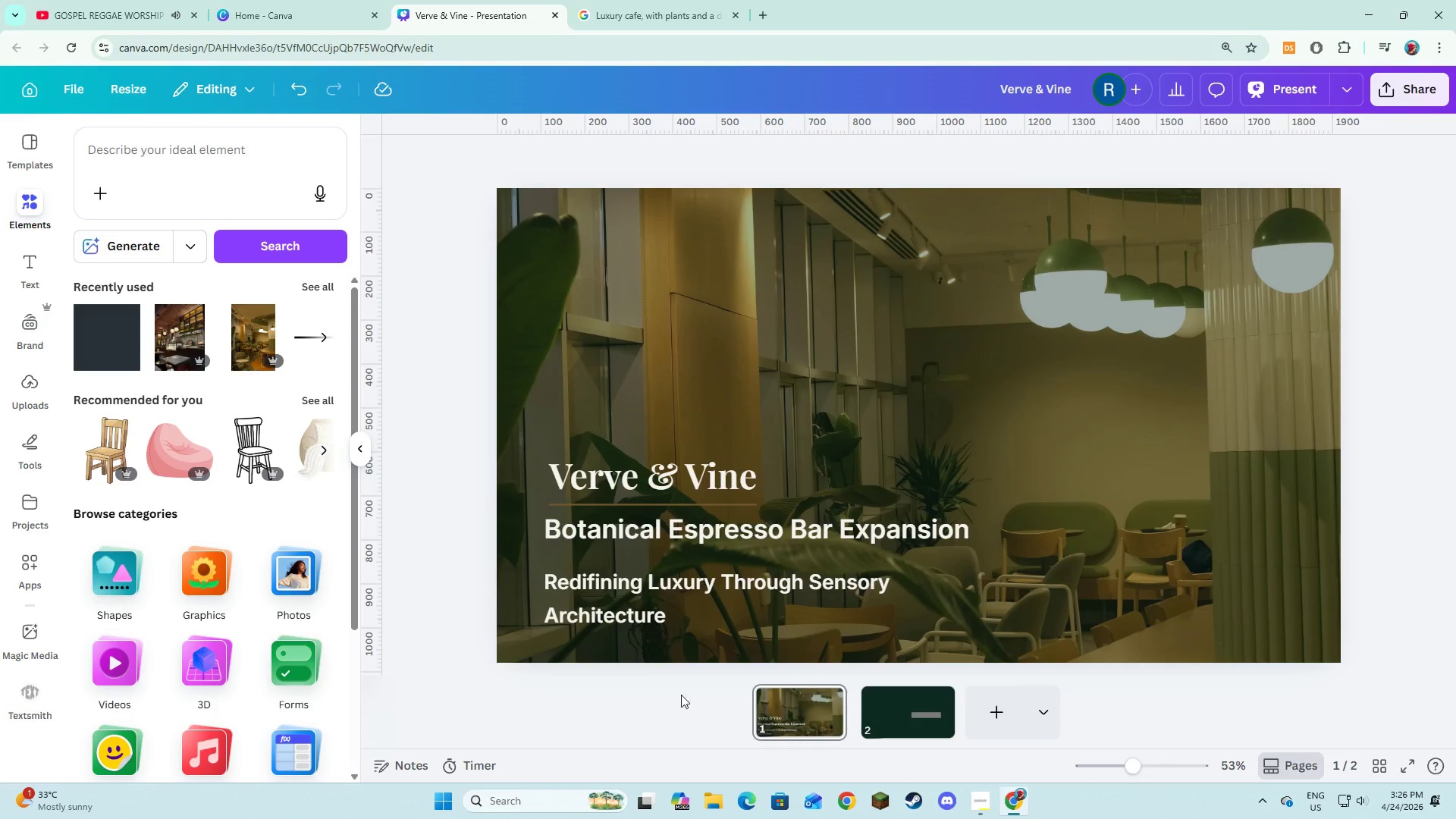 
scroll: coordinate [729, 674], scroll_direction: down, amount: 1.0
 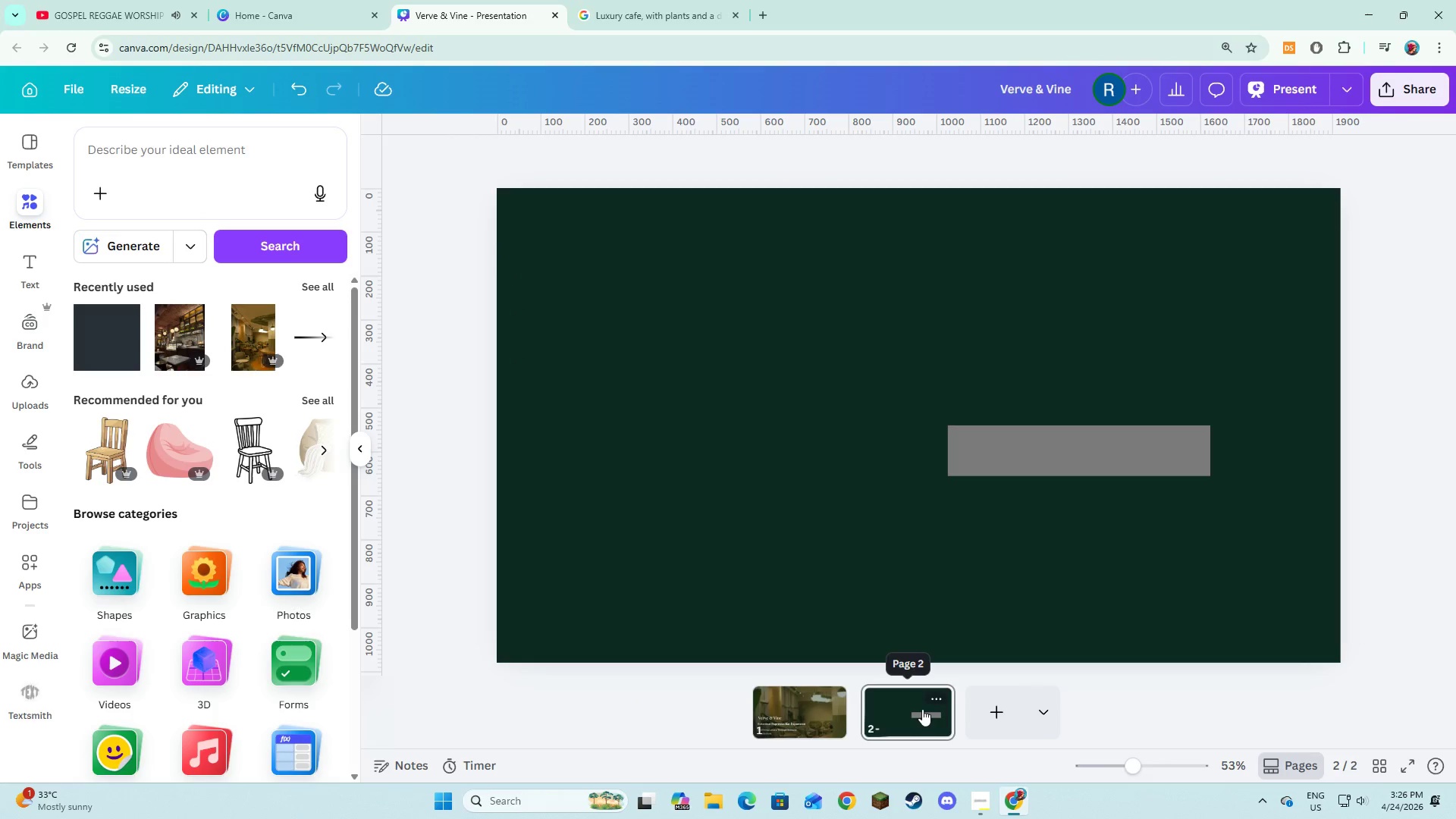 
left_click([922, 709])
 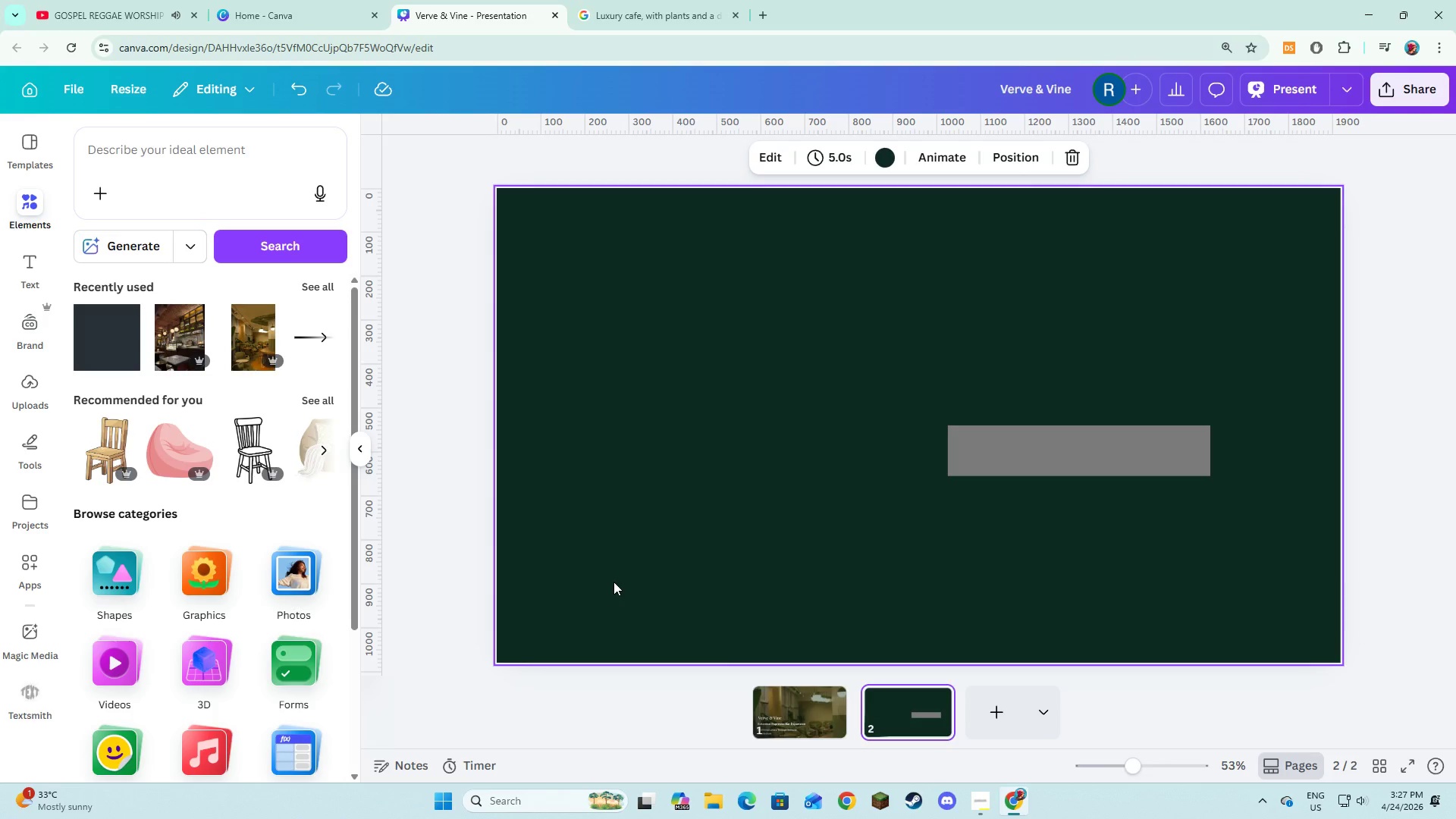 
wait(36.14)
 